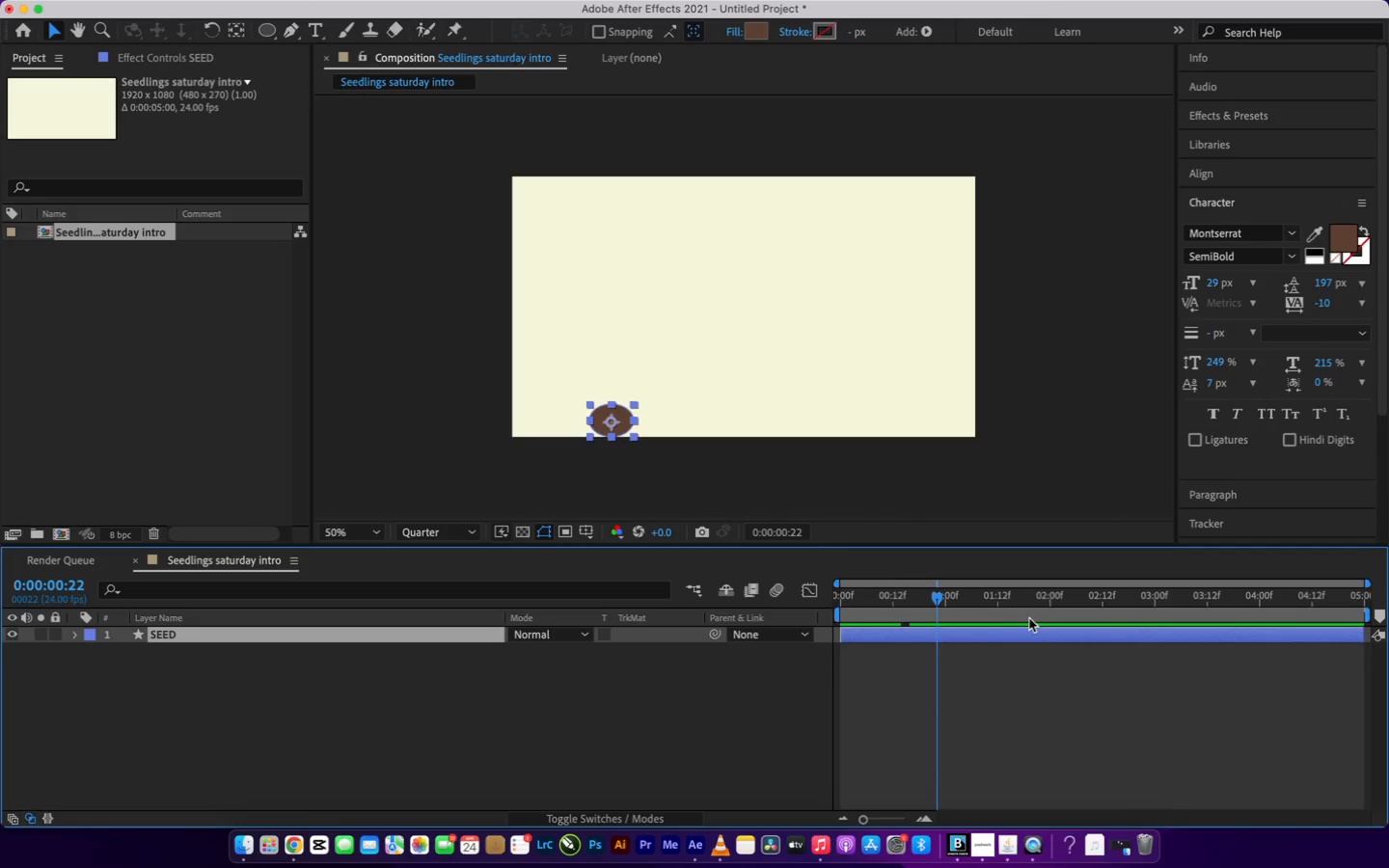 
hold_key(key=Equal, duration=0.7)
 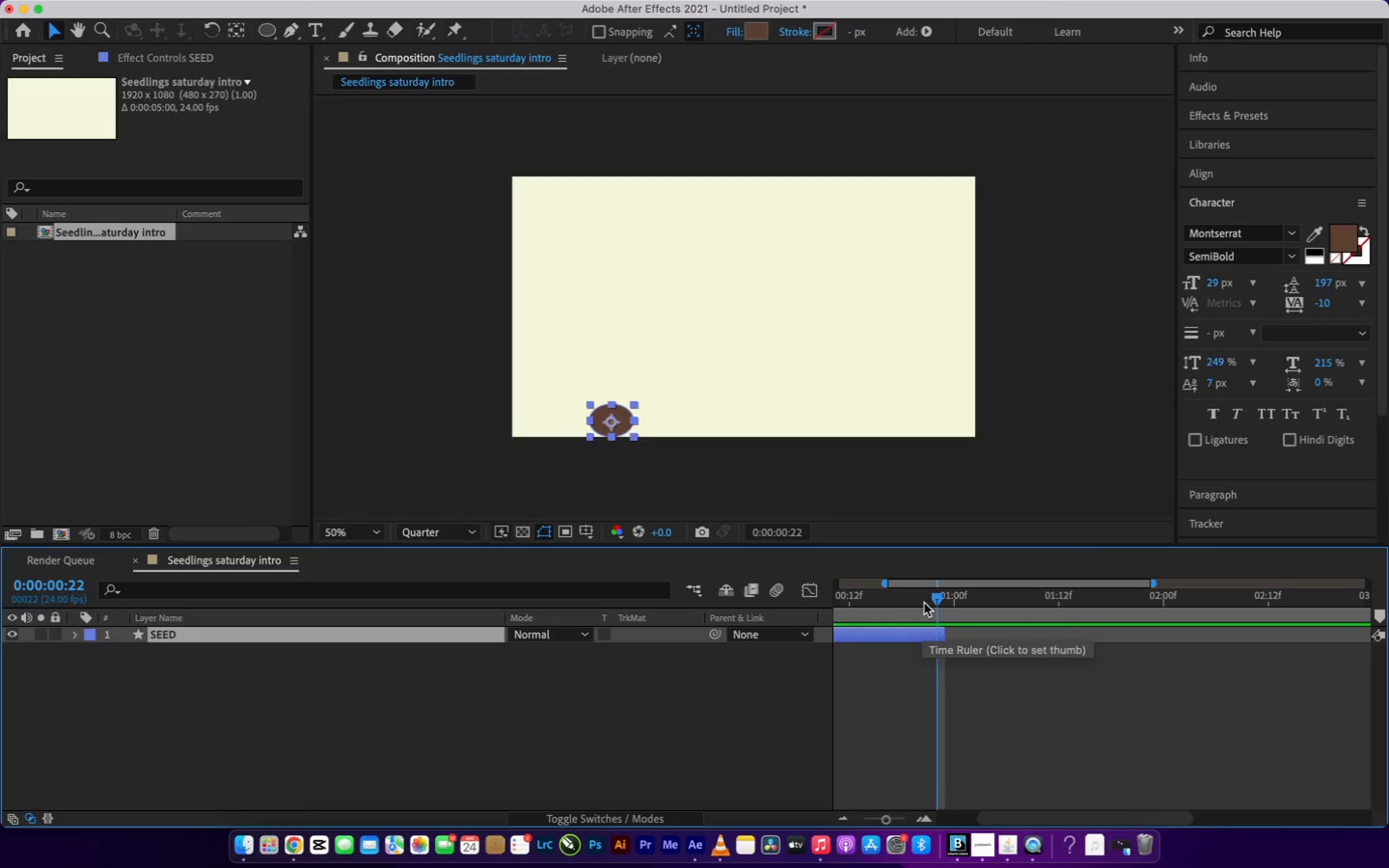 
key(BracketRight)
 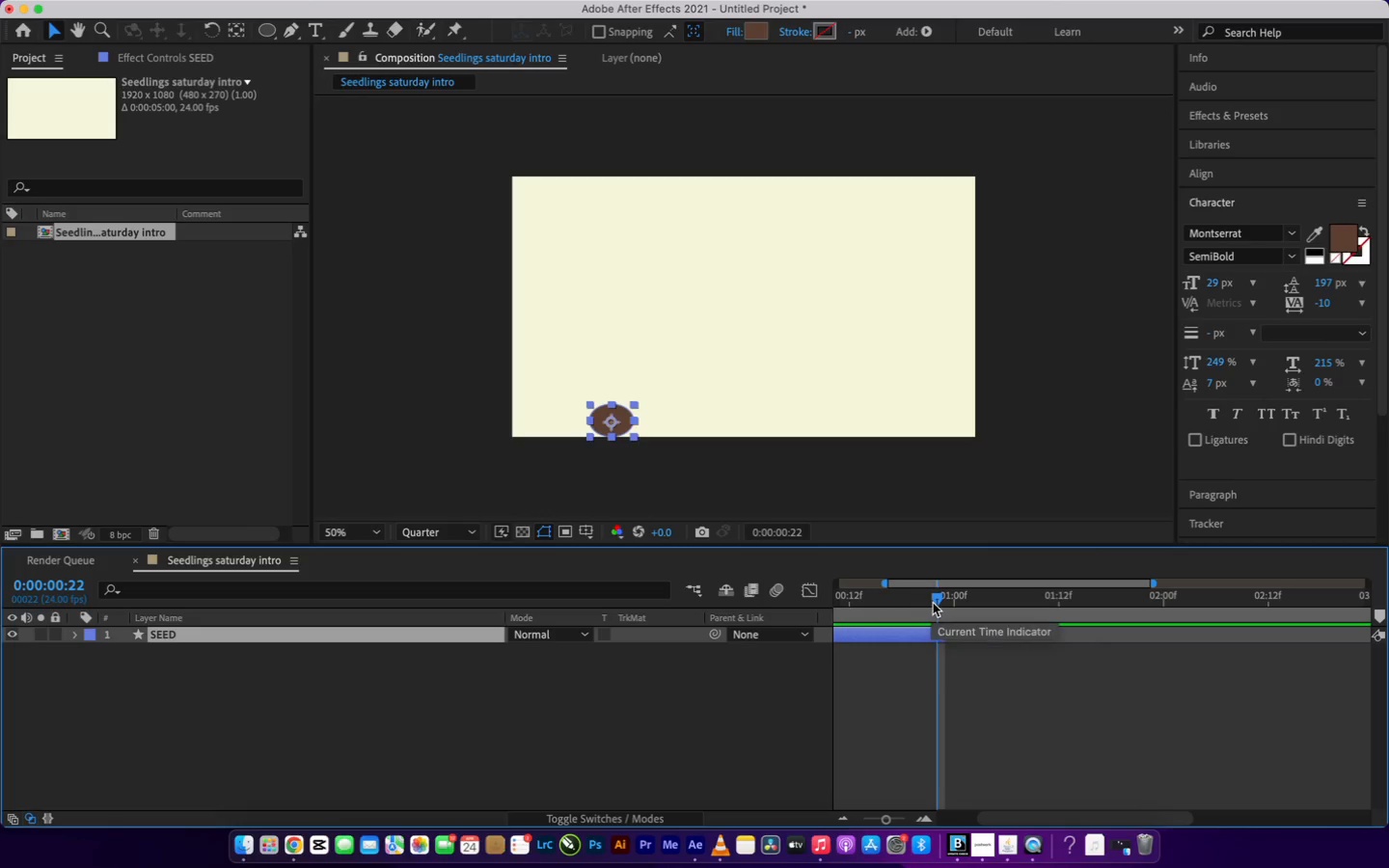 
left_click_drag(start_coordinate=[934, 603], to_coordinate=[941, 610])
 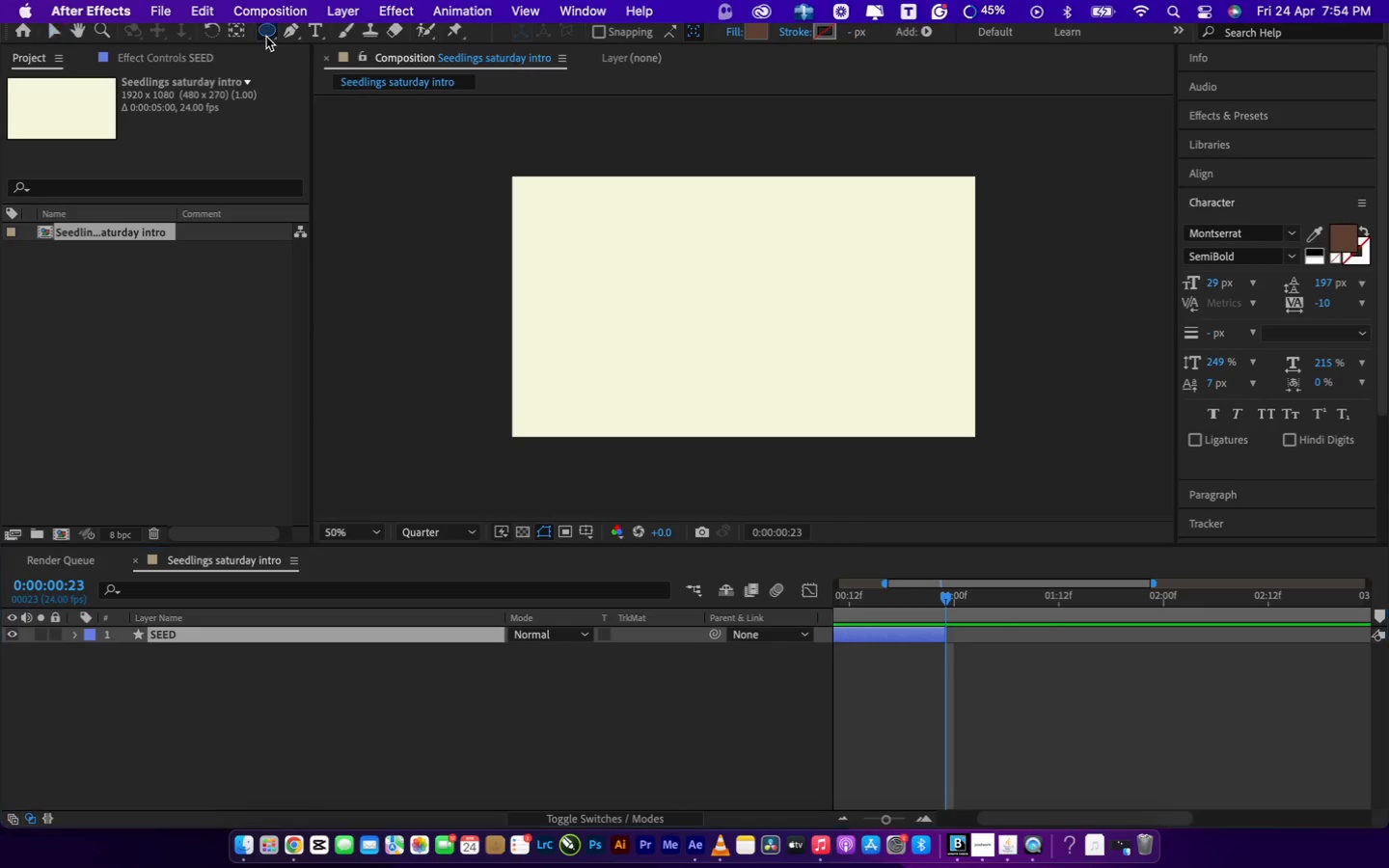 
left_click([266, 37])
 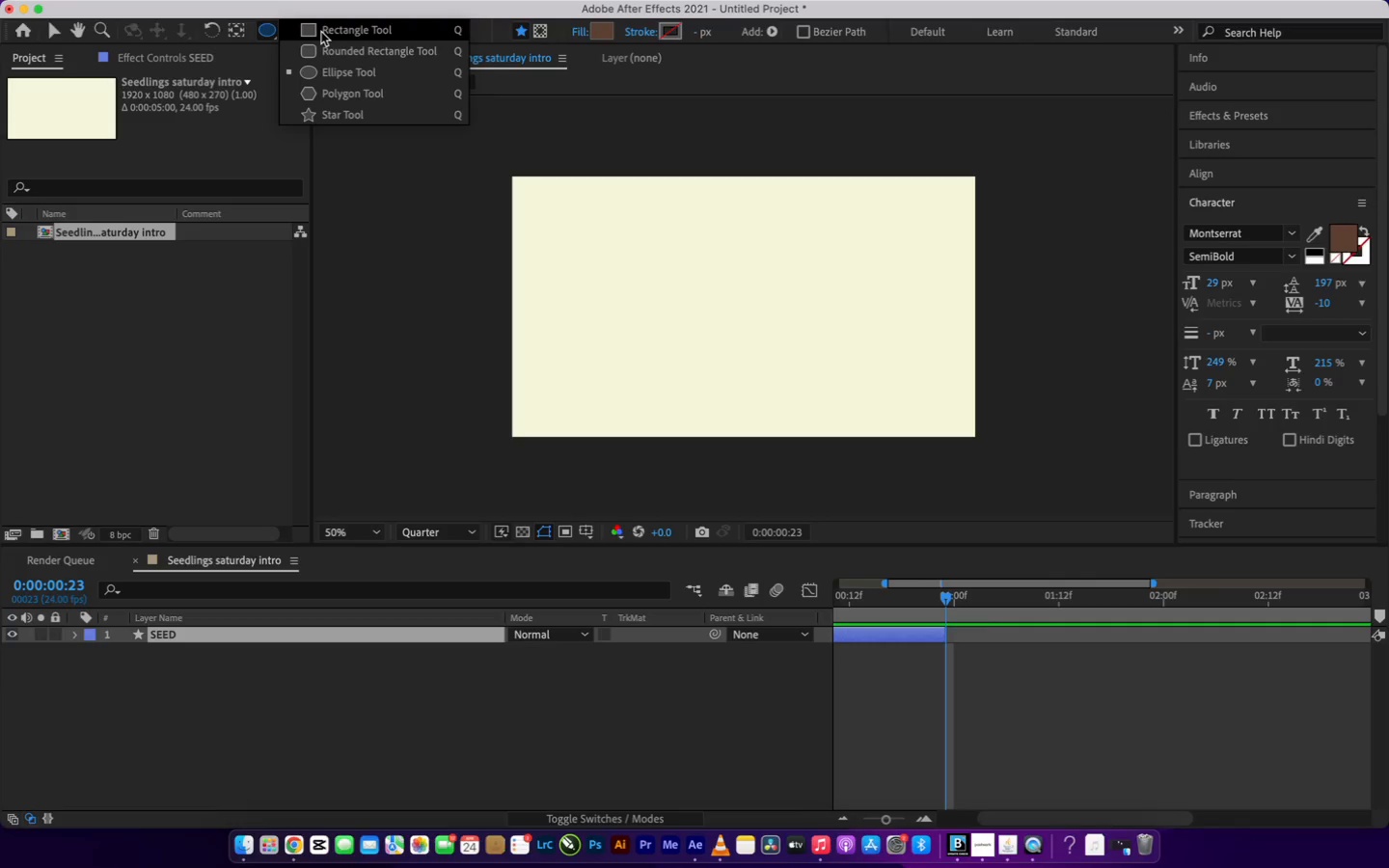 
left_click([321, 32])
 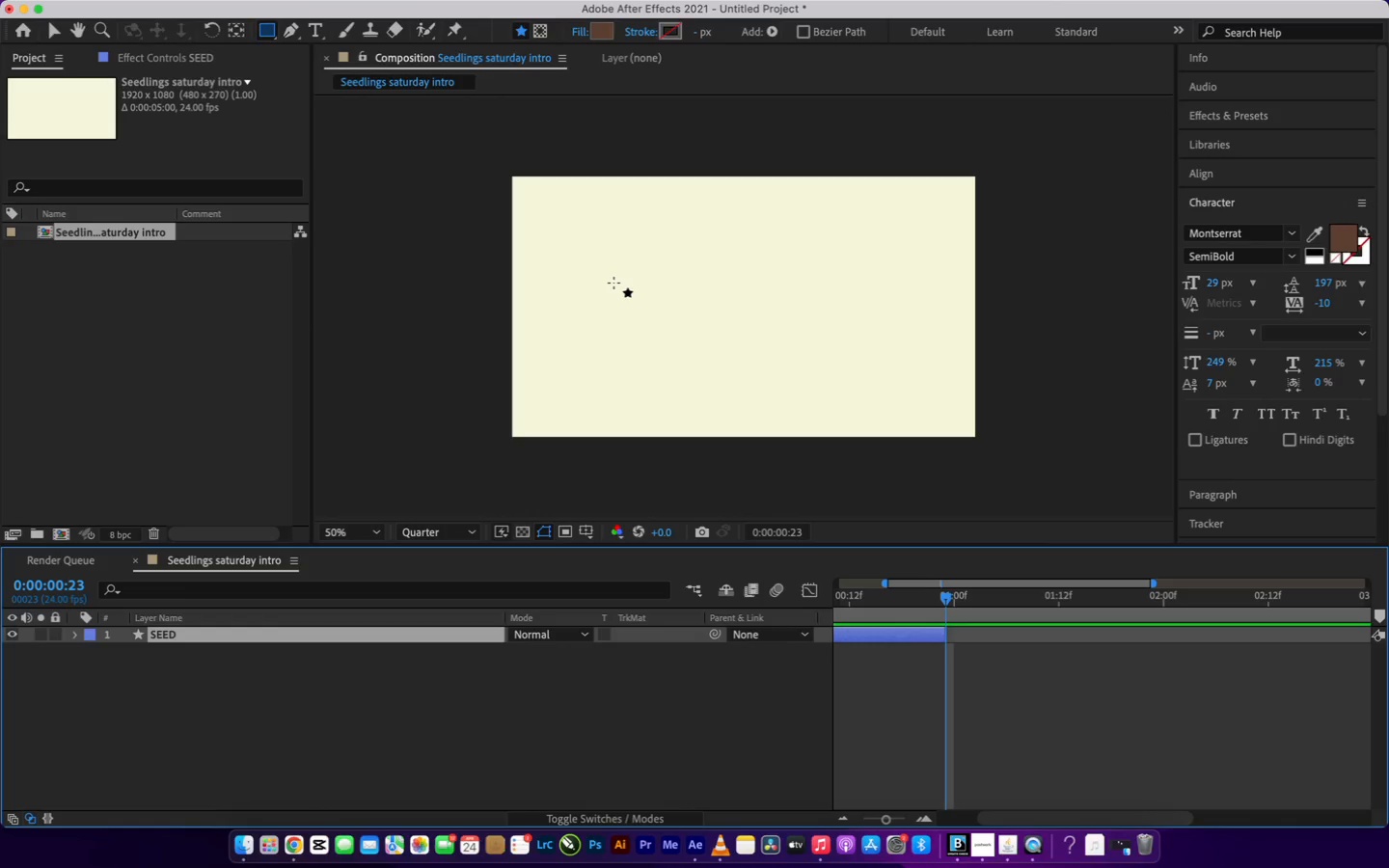 
left_click_drag(start_coordinate=[613, 282], to_coordinate=[628, 340])
 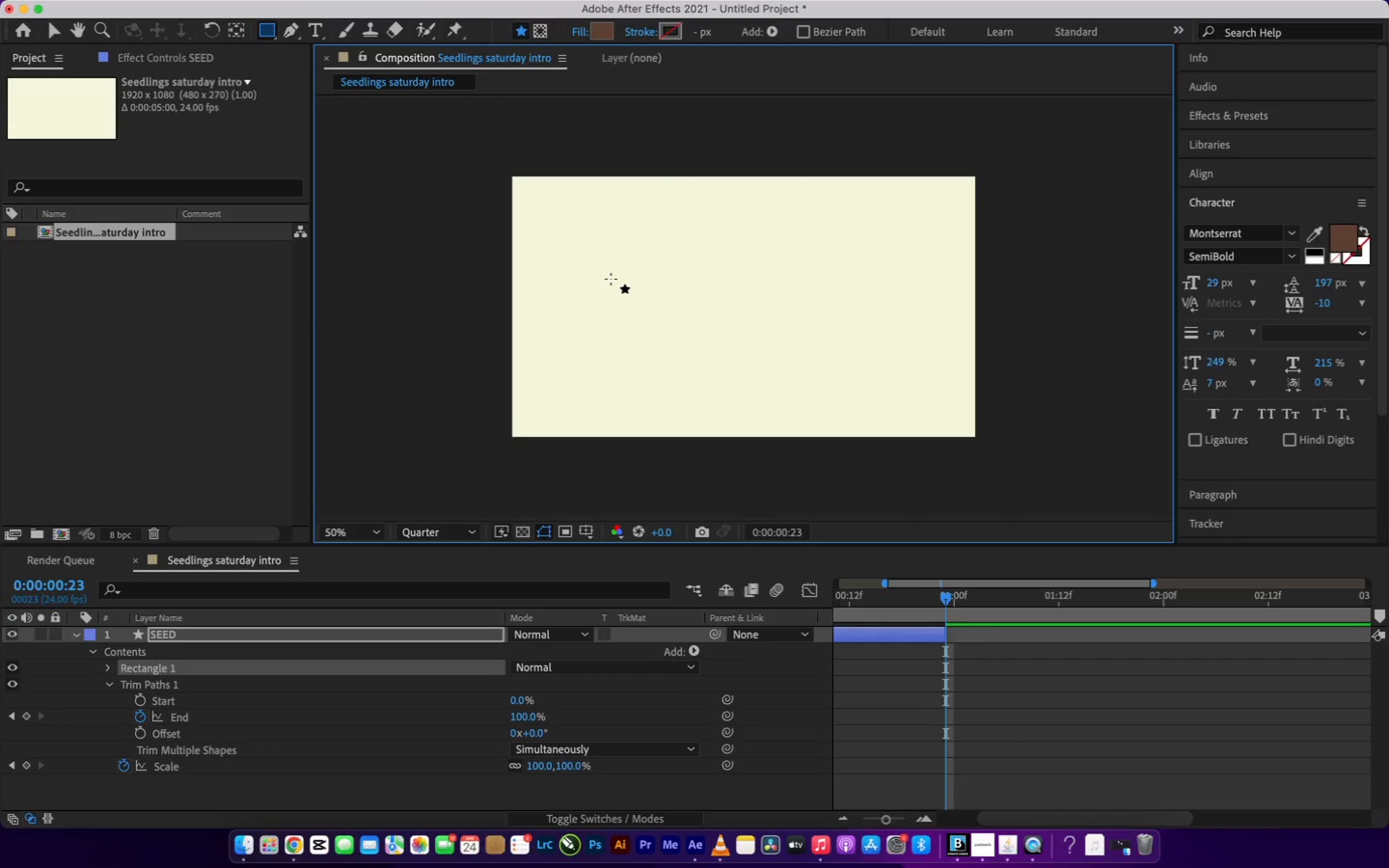 
left_click_drag(start_coordinate=[611, 279], to_coordinate=[639, 317])
 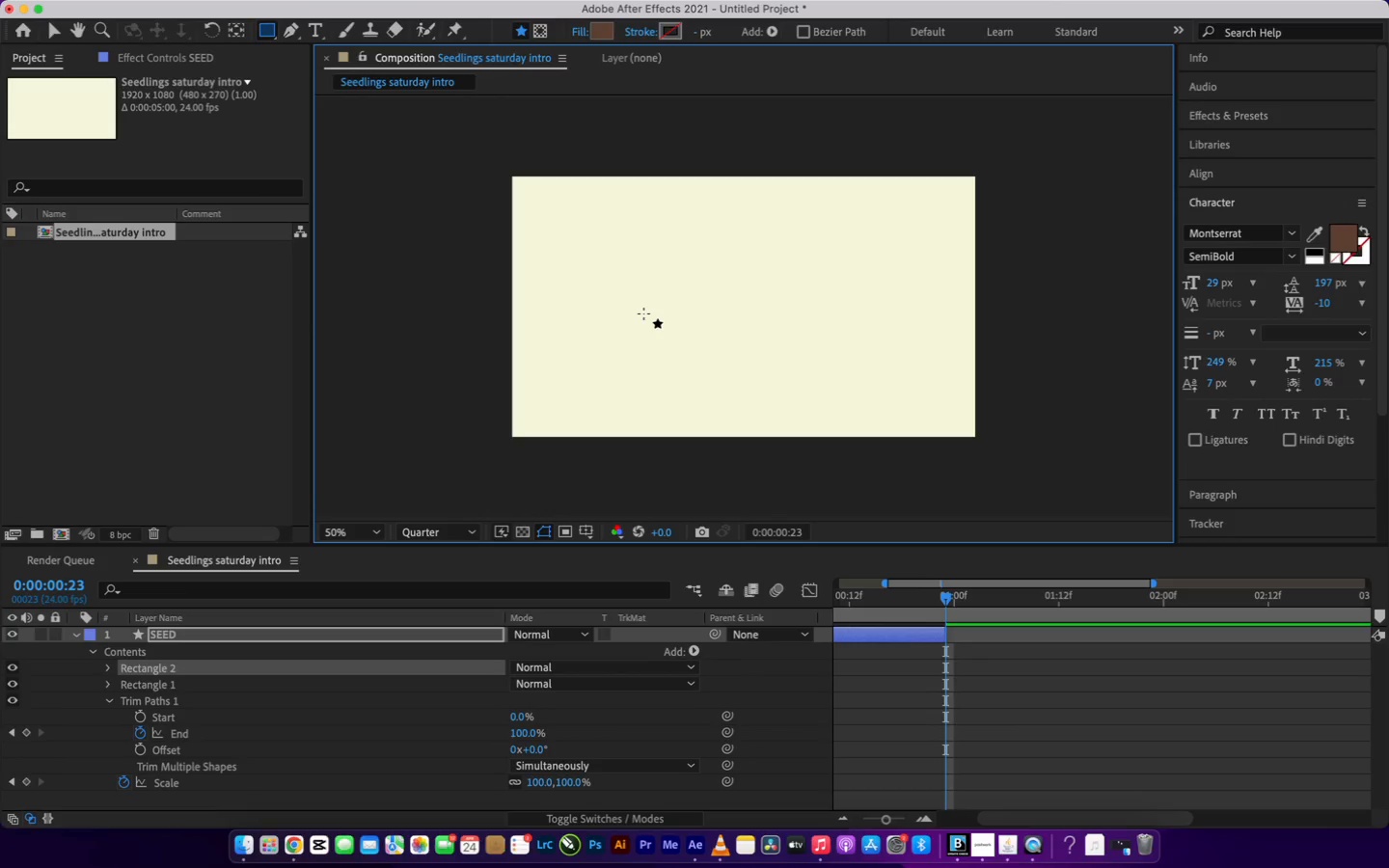 
key(Meta+Z)
 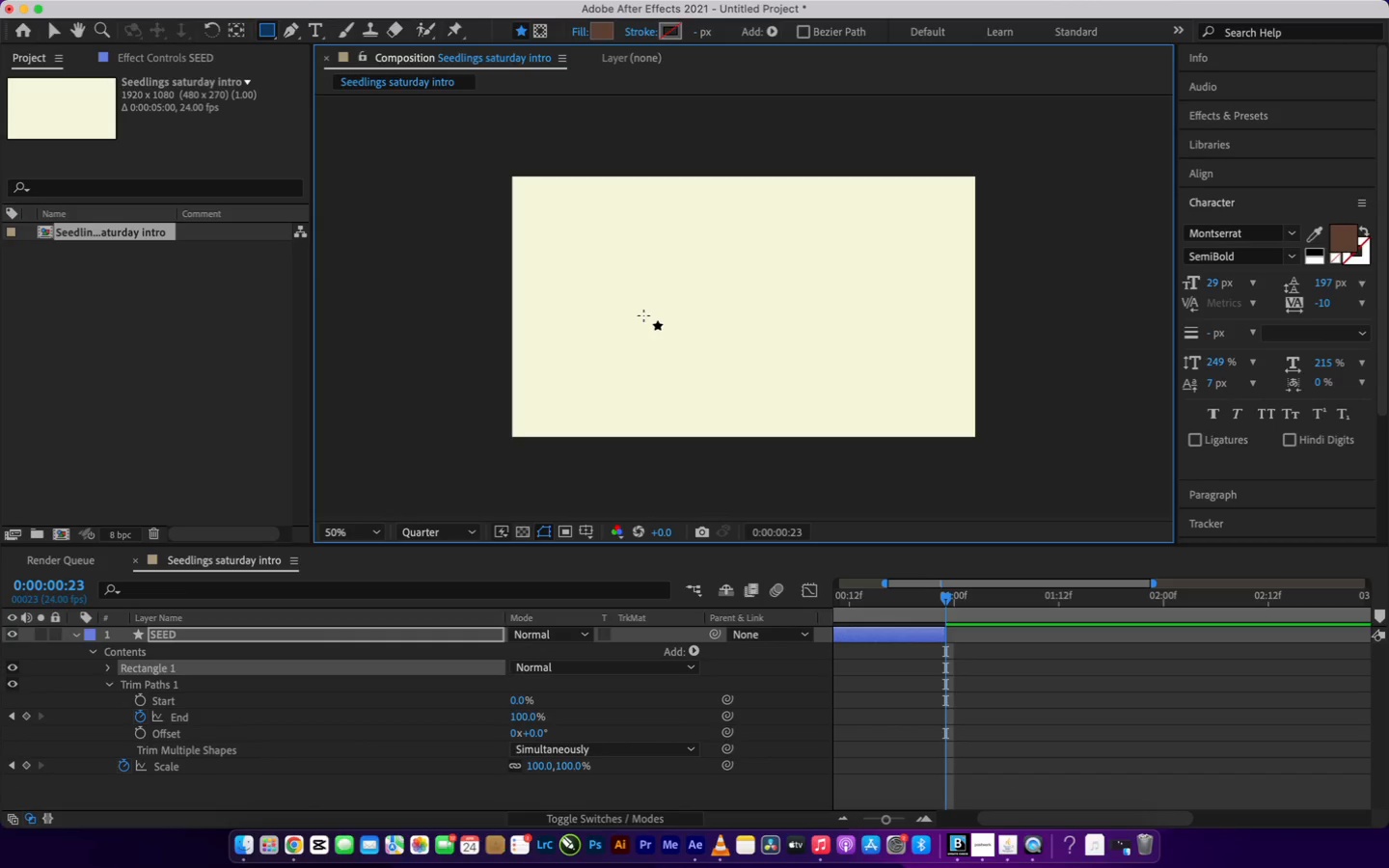 
key(Meta+Z)
 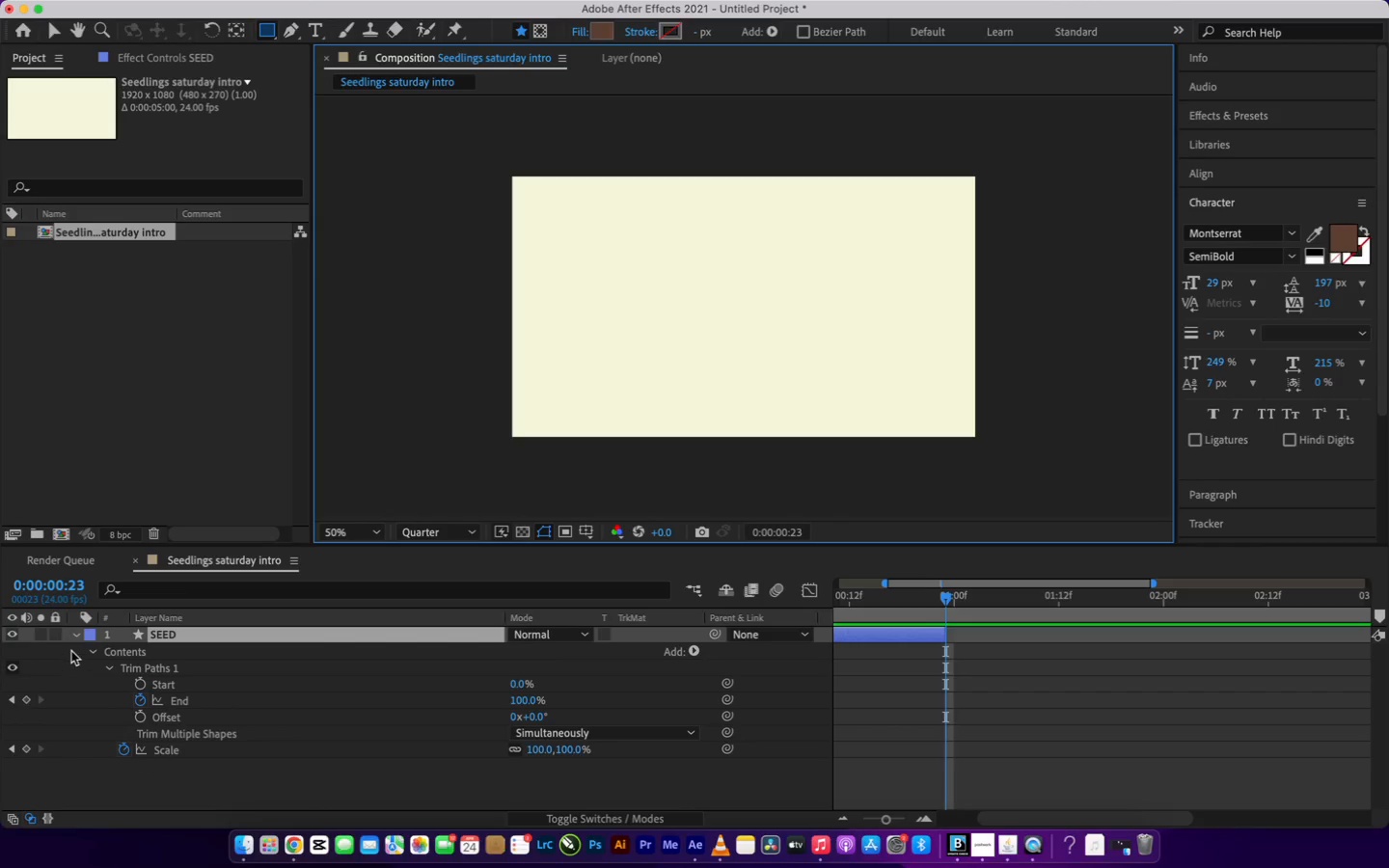 
left_click([74, 636])
 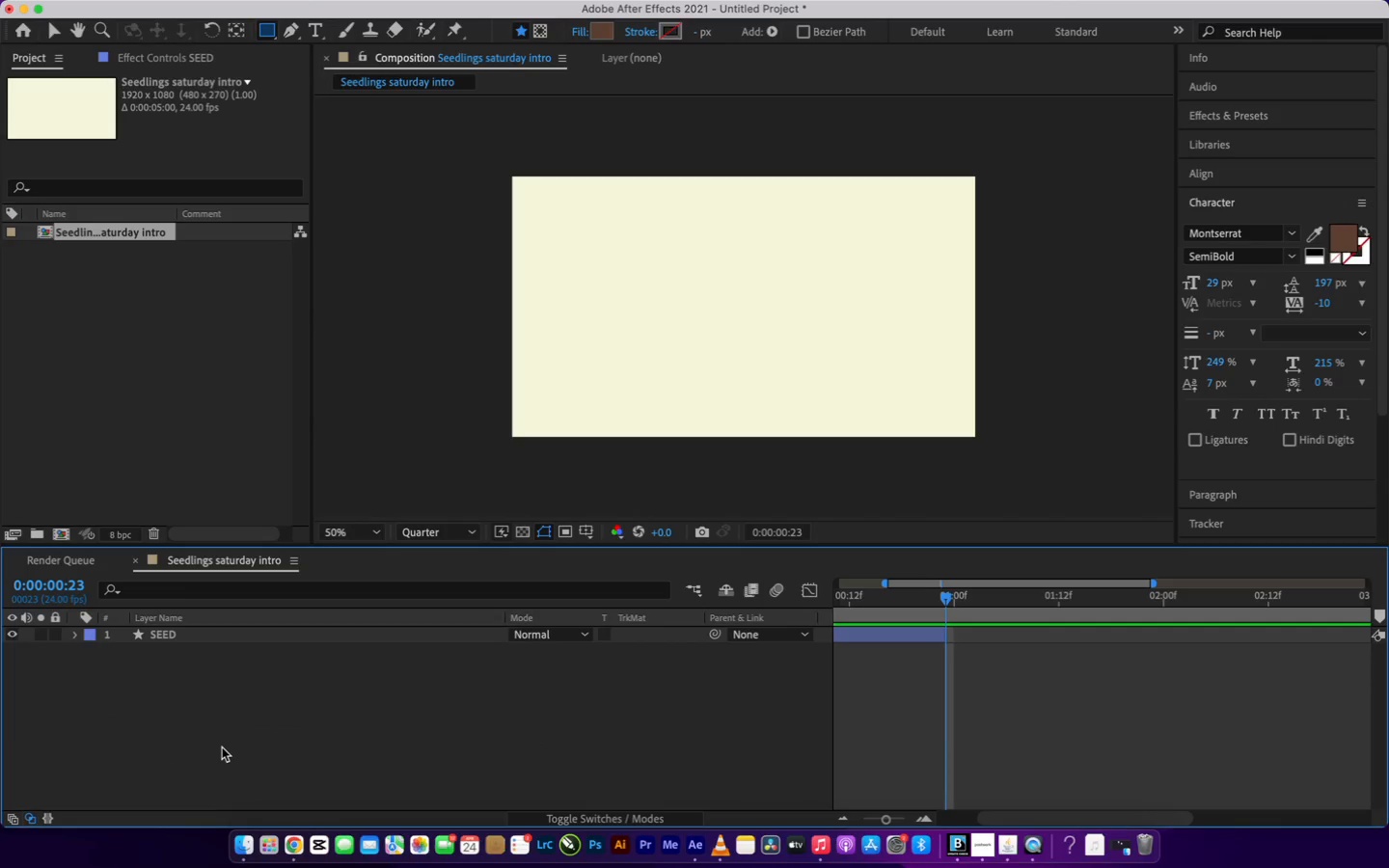 
double_click([220, 749])
 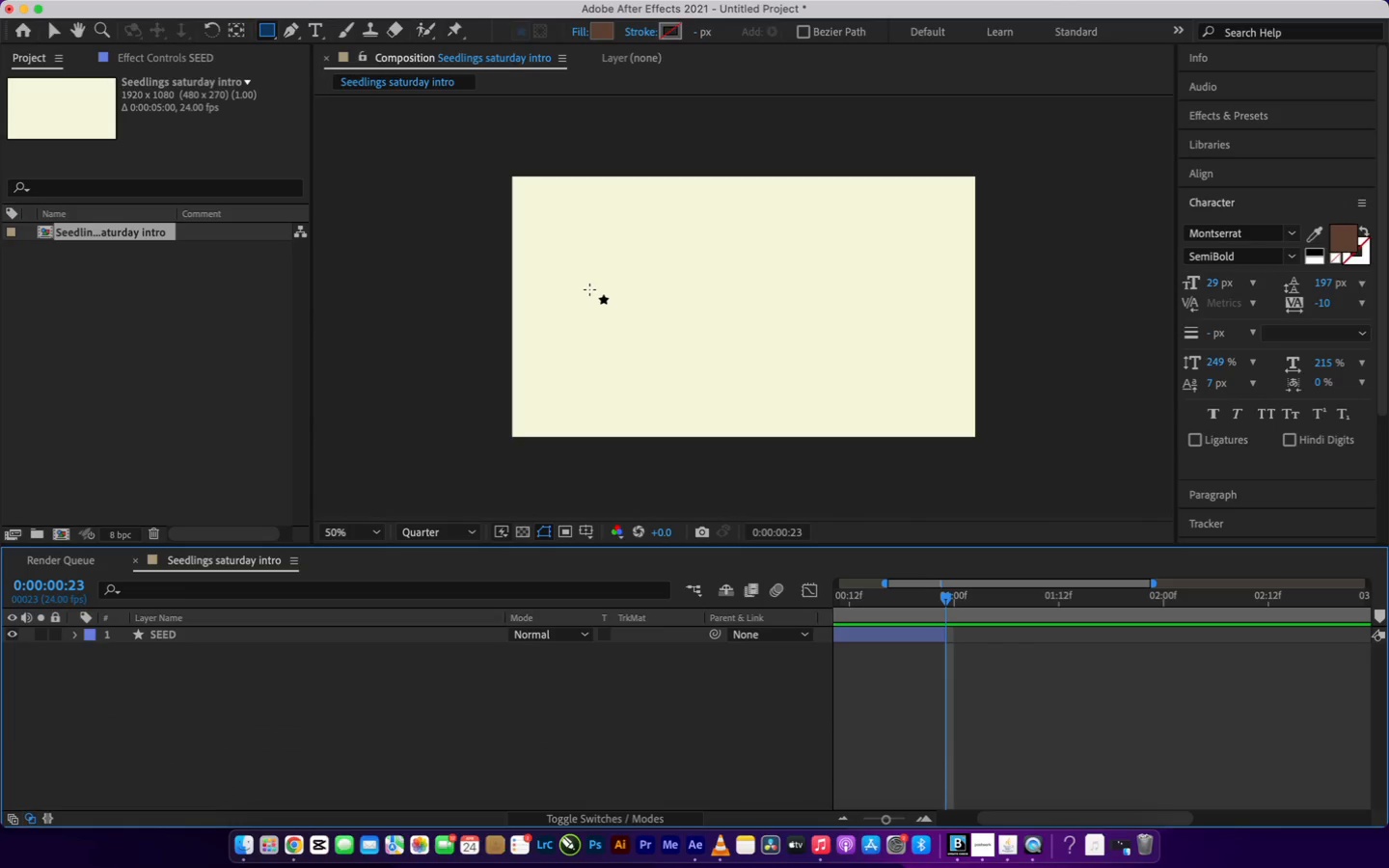 
left_click_drag(start_coordinate=[595, 289], to_coordinate=[611, 440])
 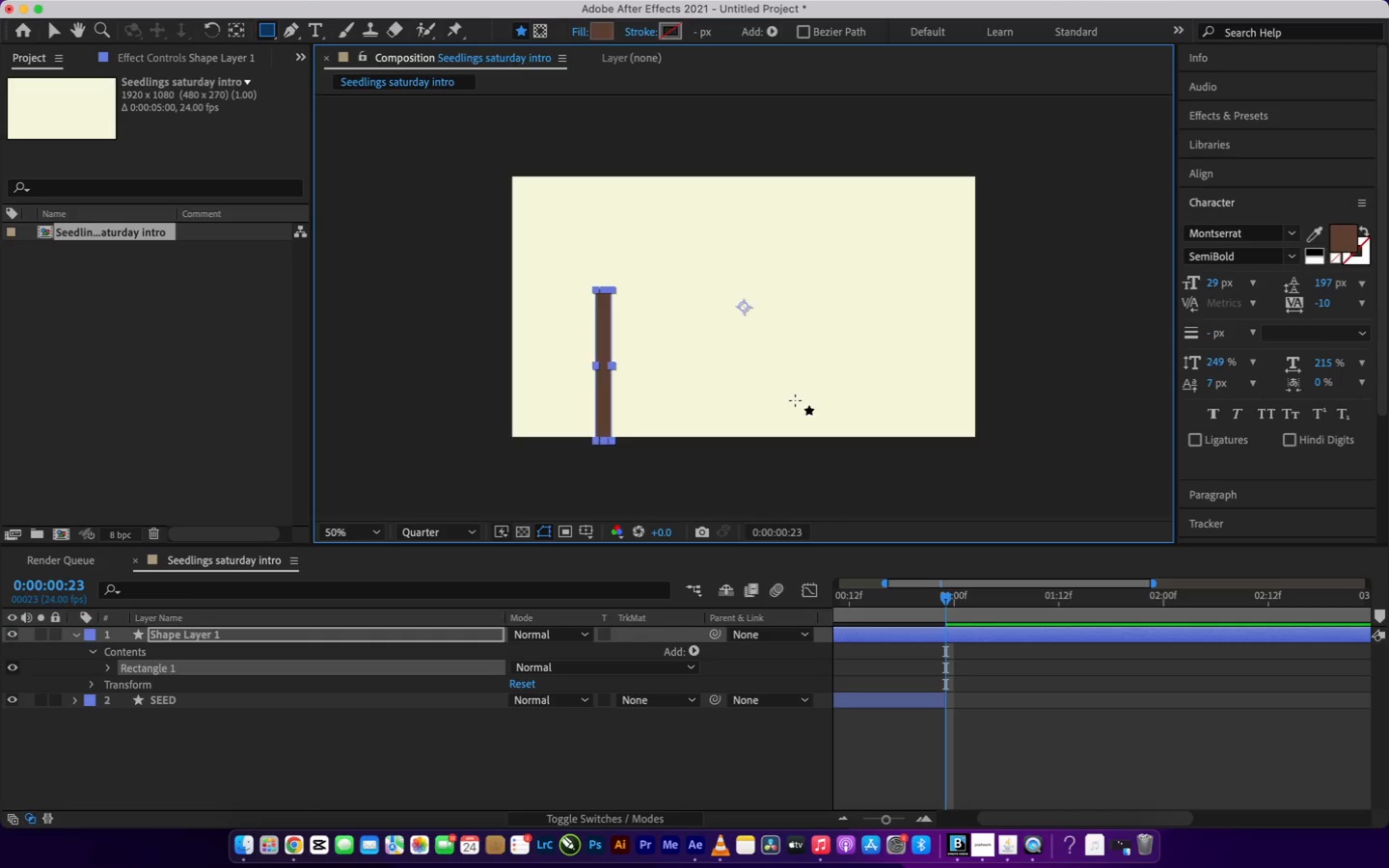 
type(yv)
 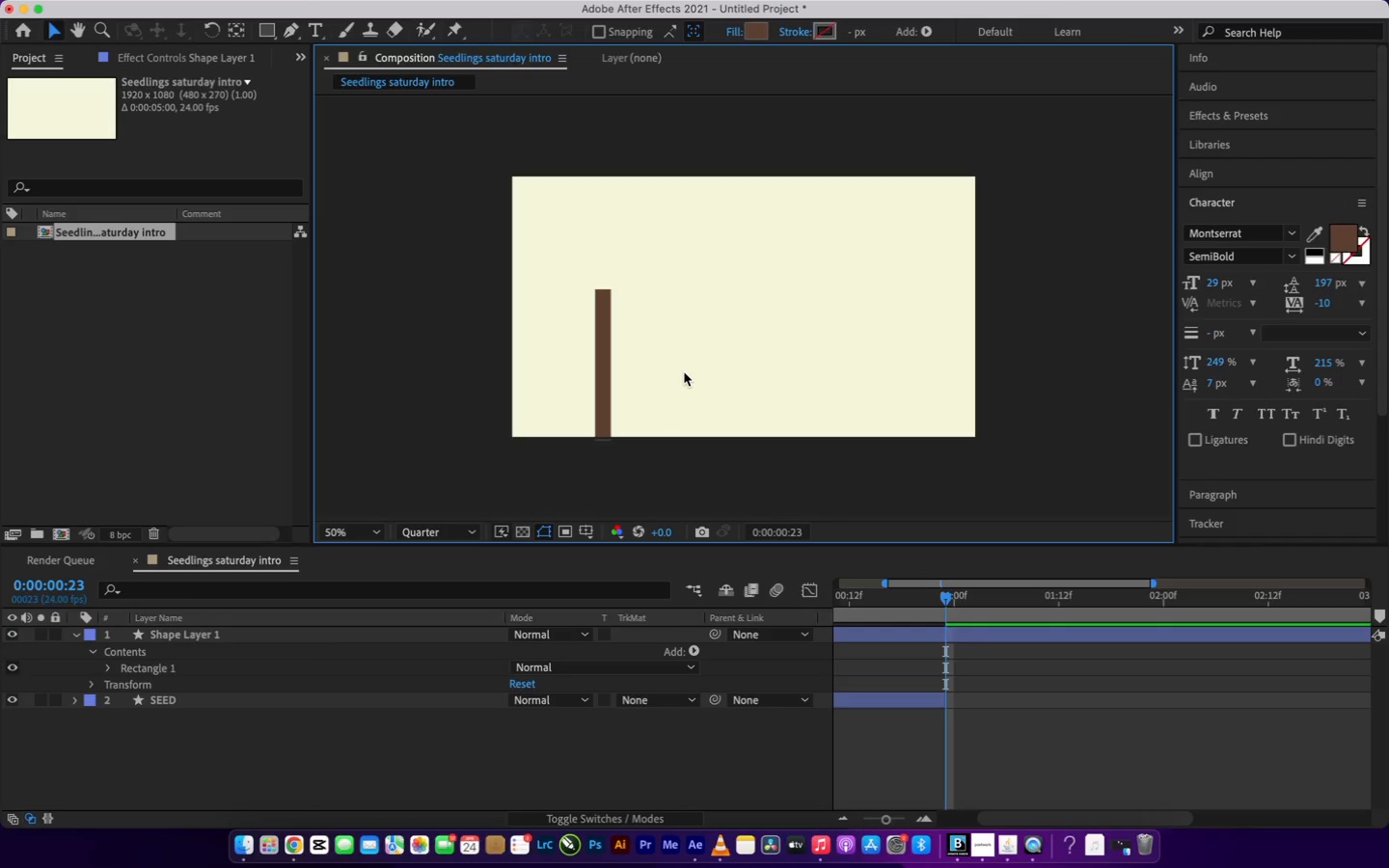 
left_click([684, 372])
 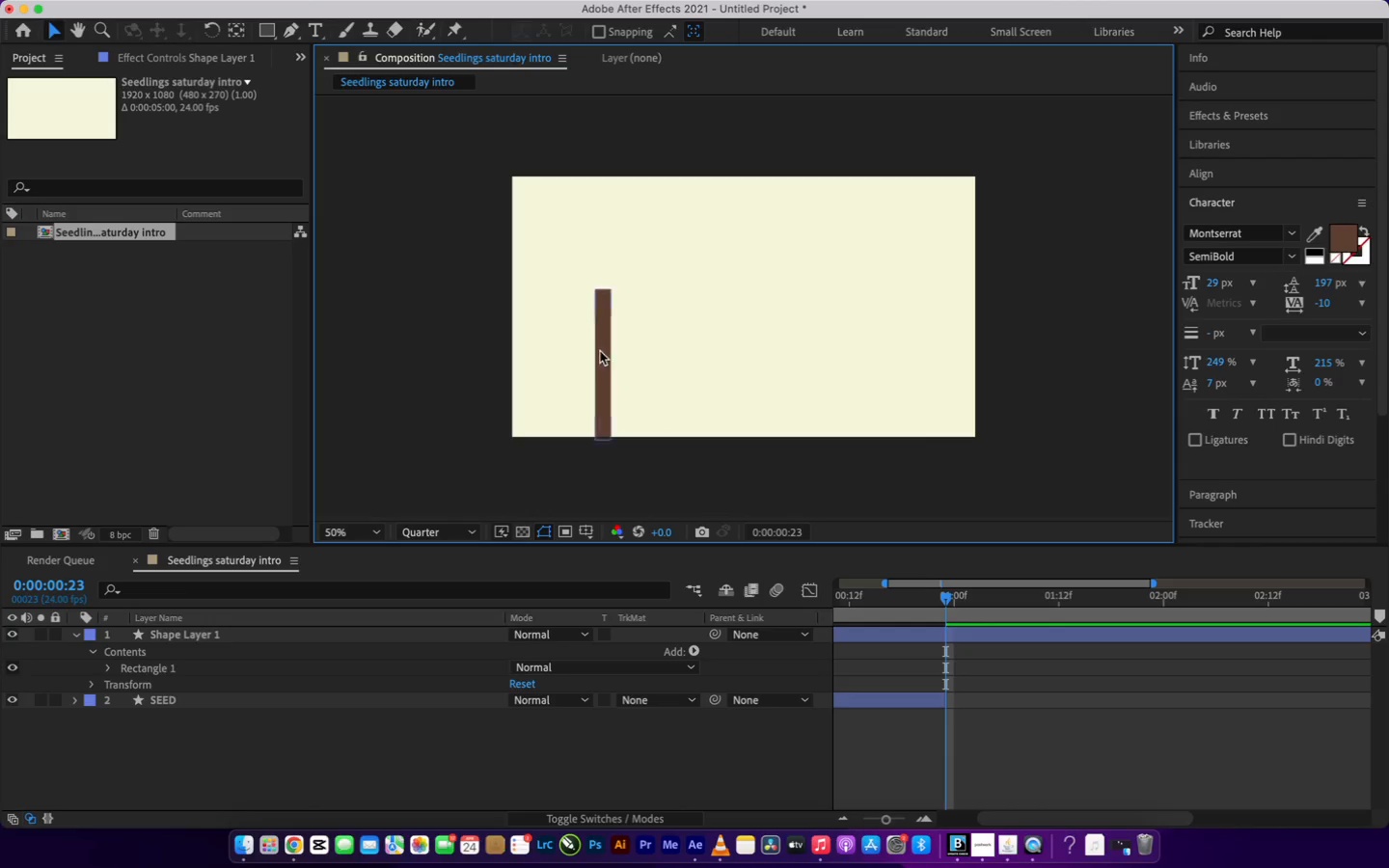 
left_click([601, 351])
 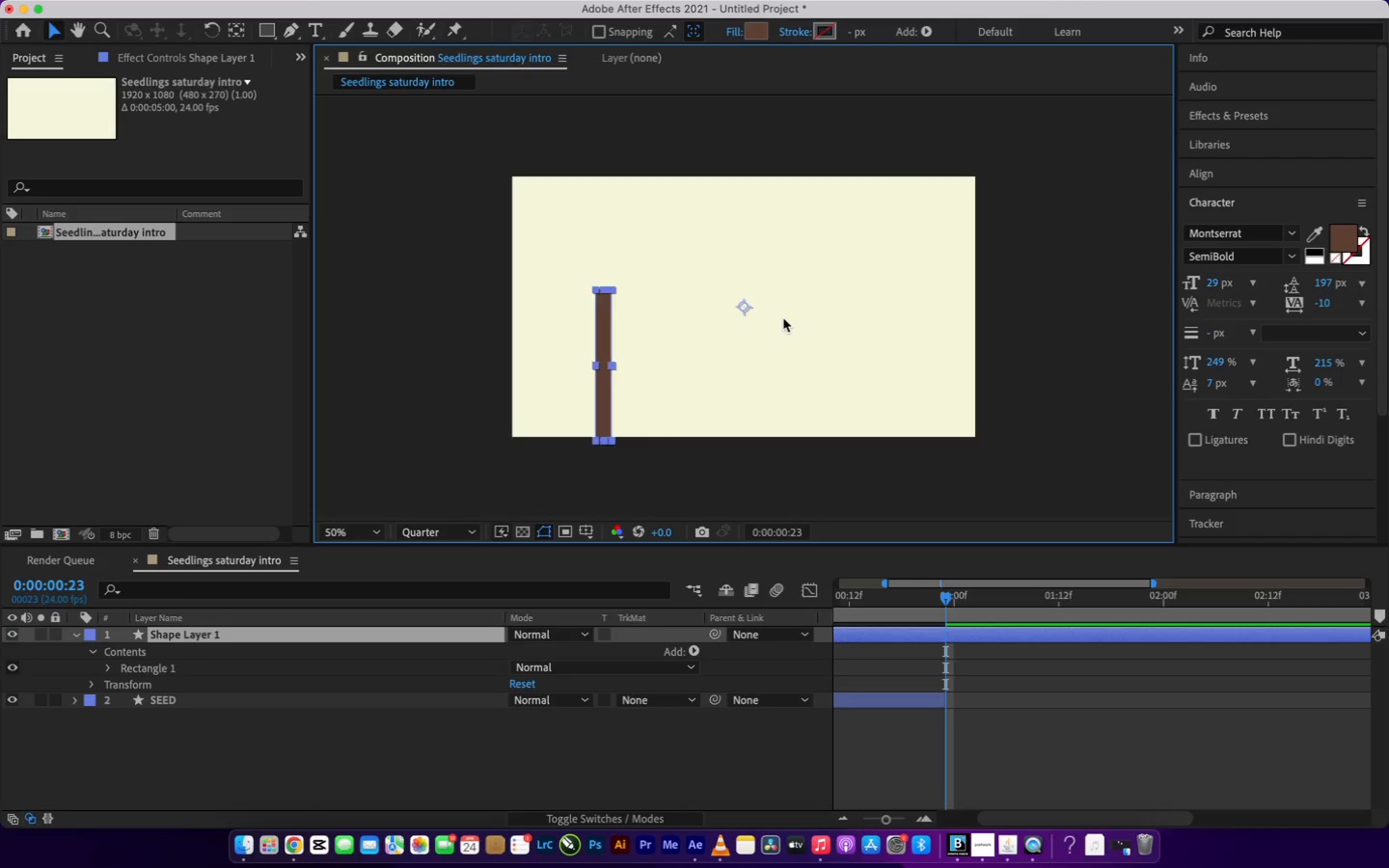 
key(Y)
 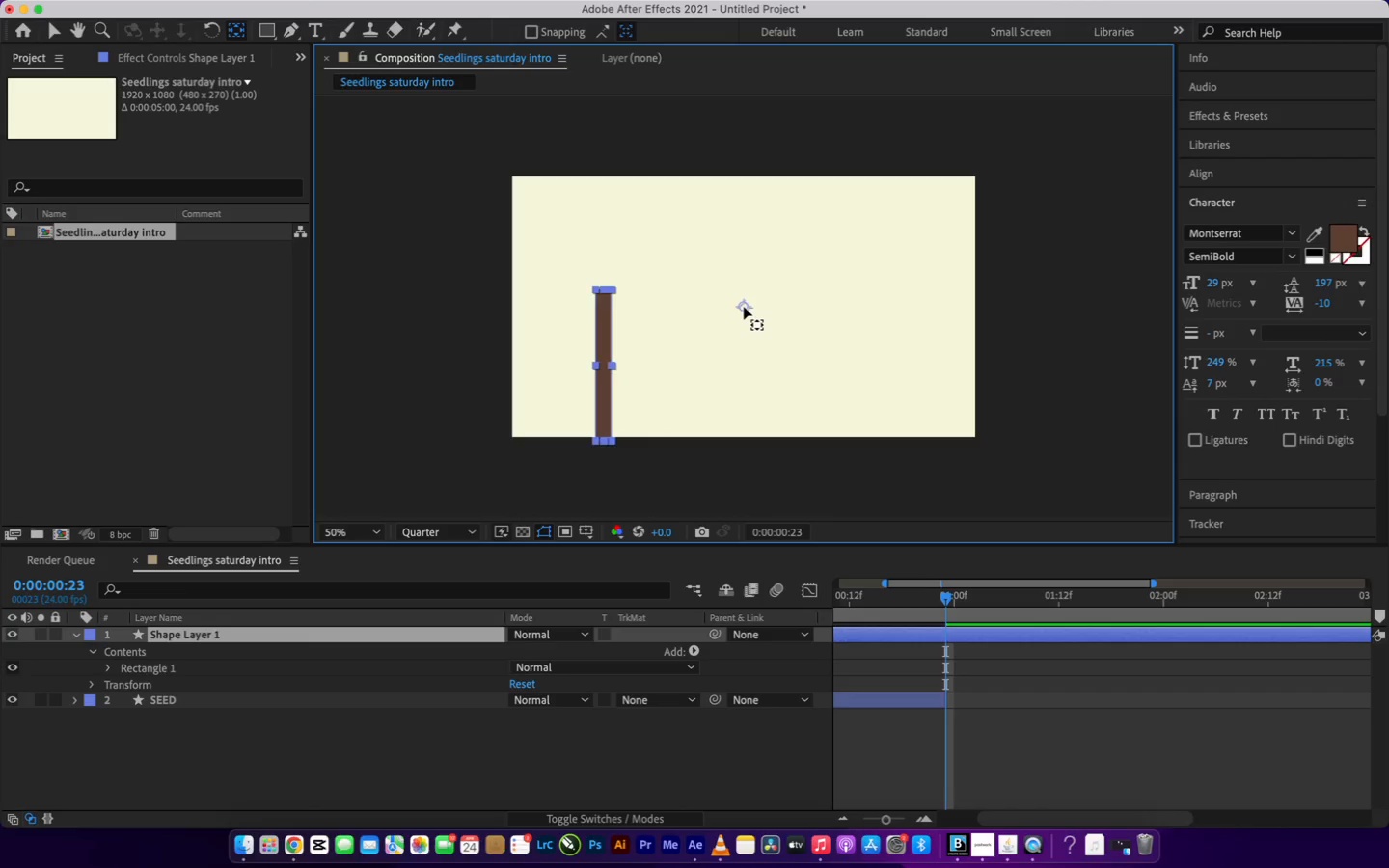 
left_click_drag(start_coordinate=[744, 306], to_coordinate=[604, 366])
 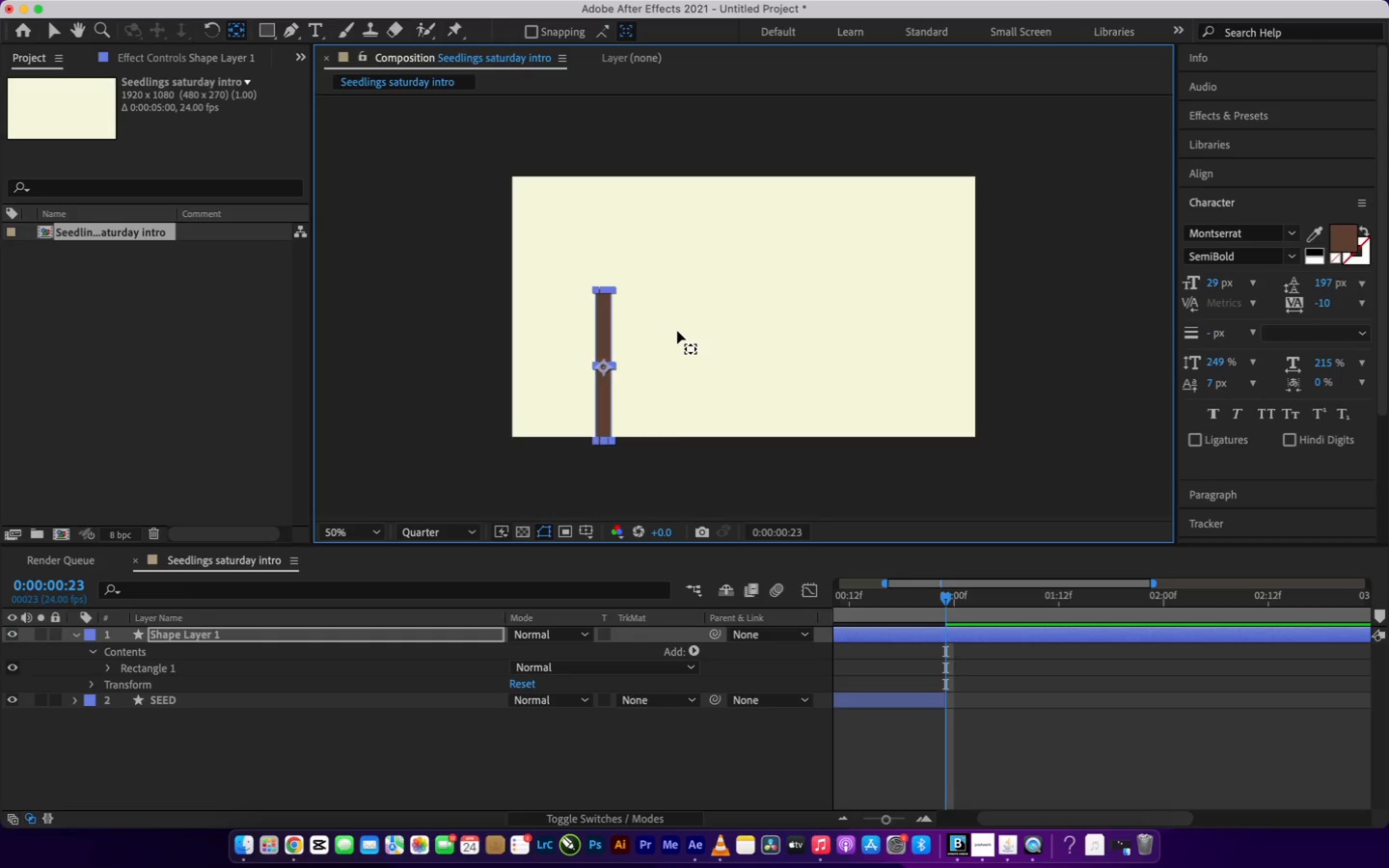 
key(V)
 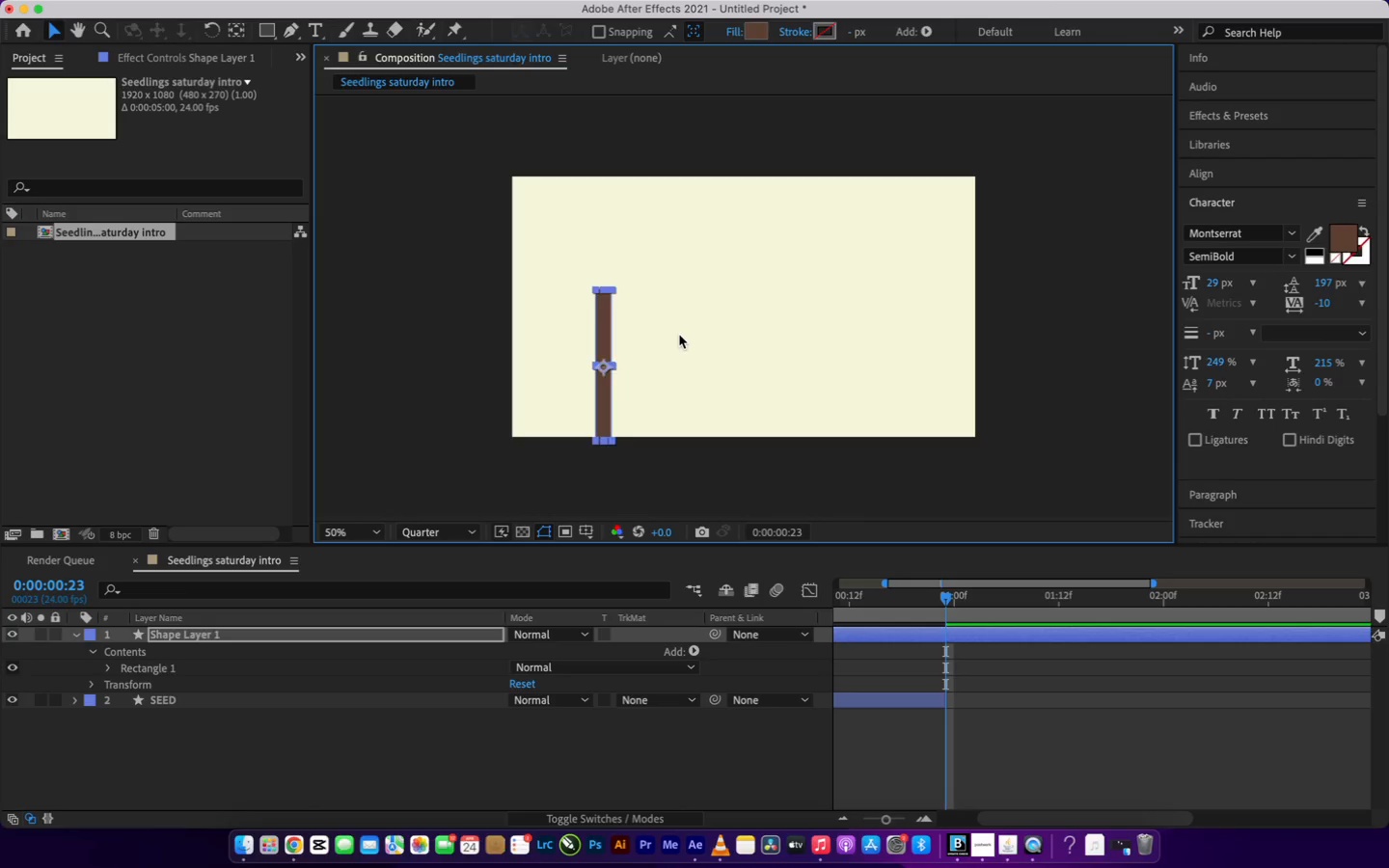 
left_click([679, 335])
 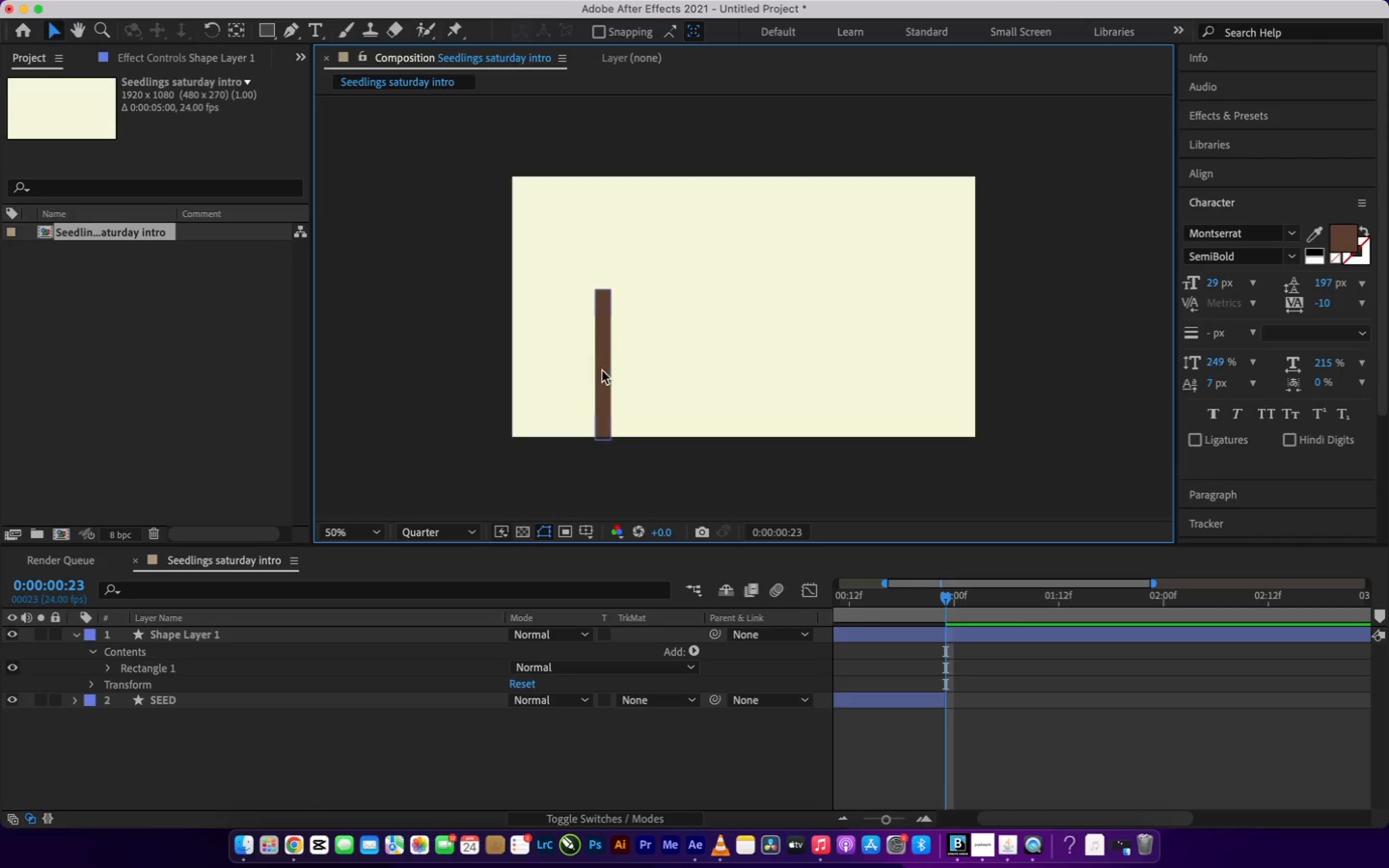 
left_click([602, 370])
 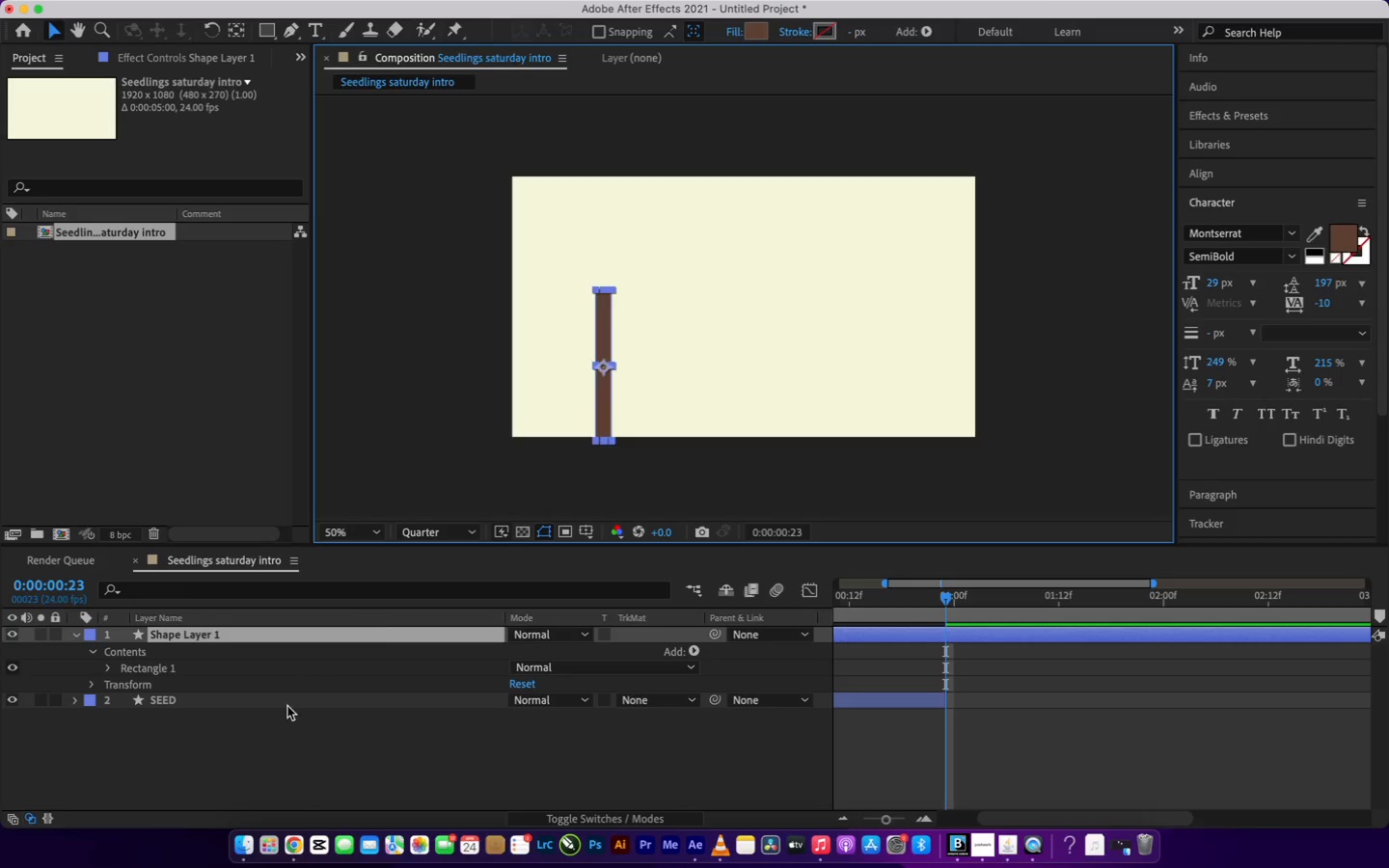 
mouse_move([269, 639])
 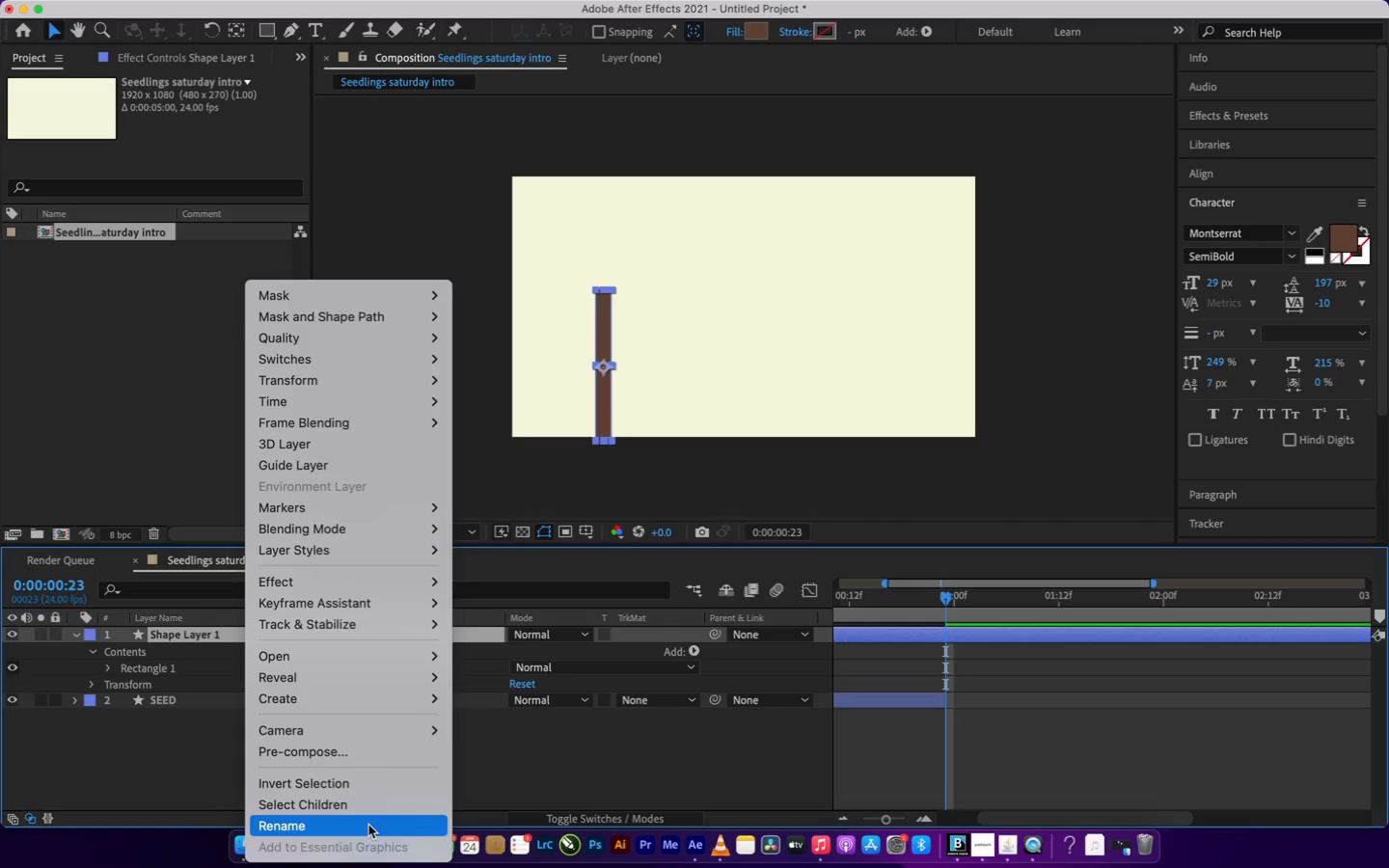 
left_click([369, 822])
 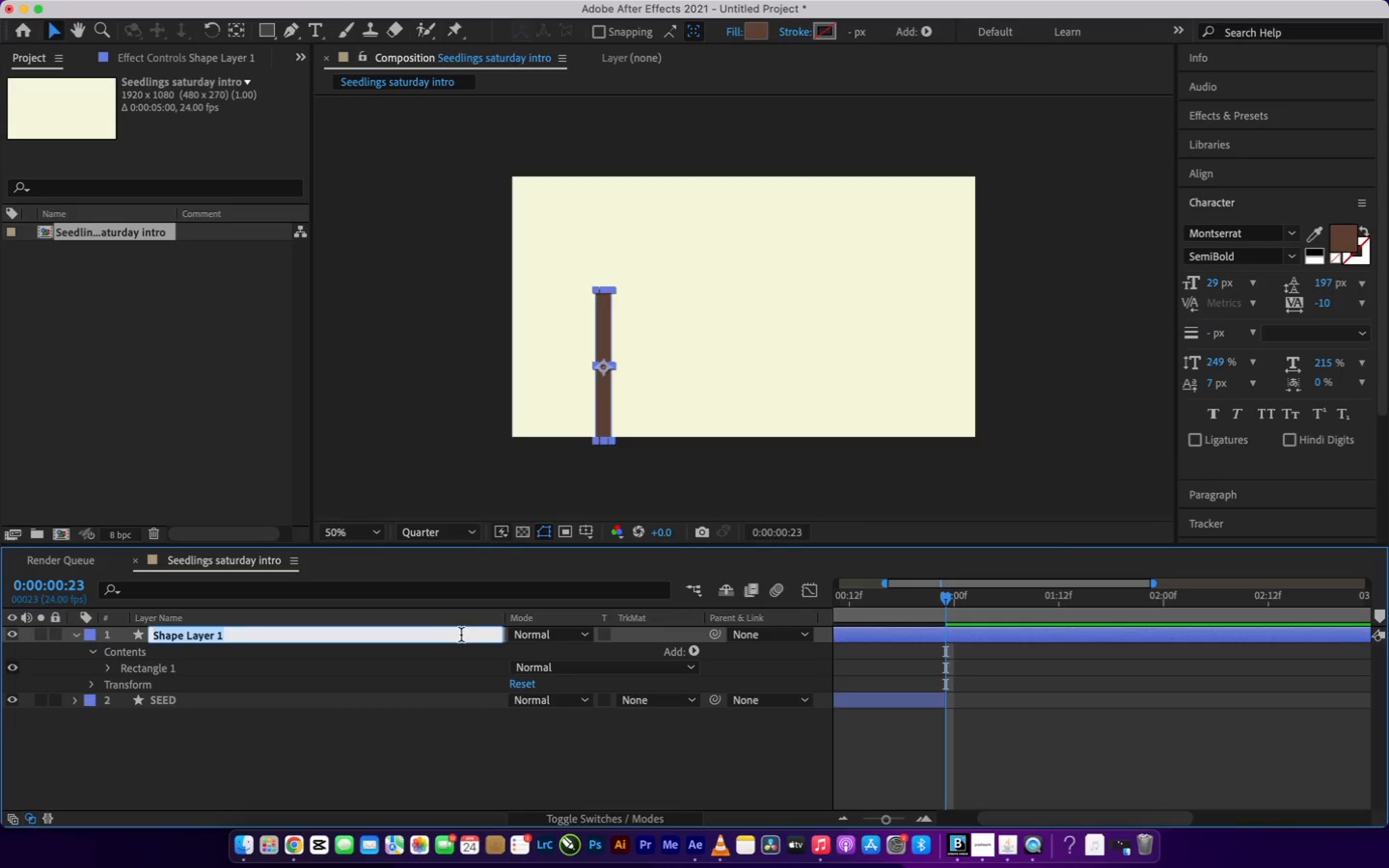 
hold_key(key=Backspace, duration=0.53)
 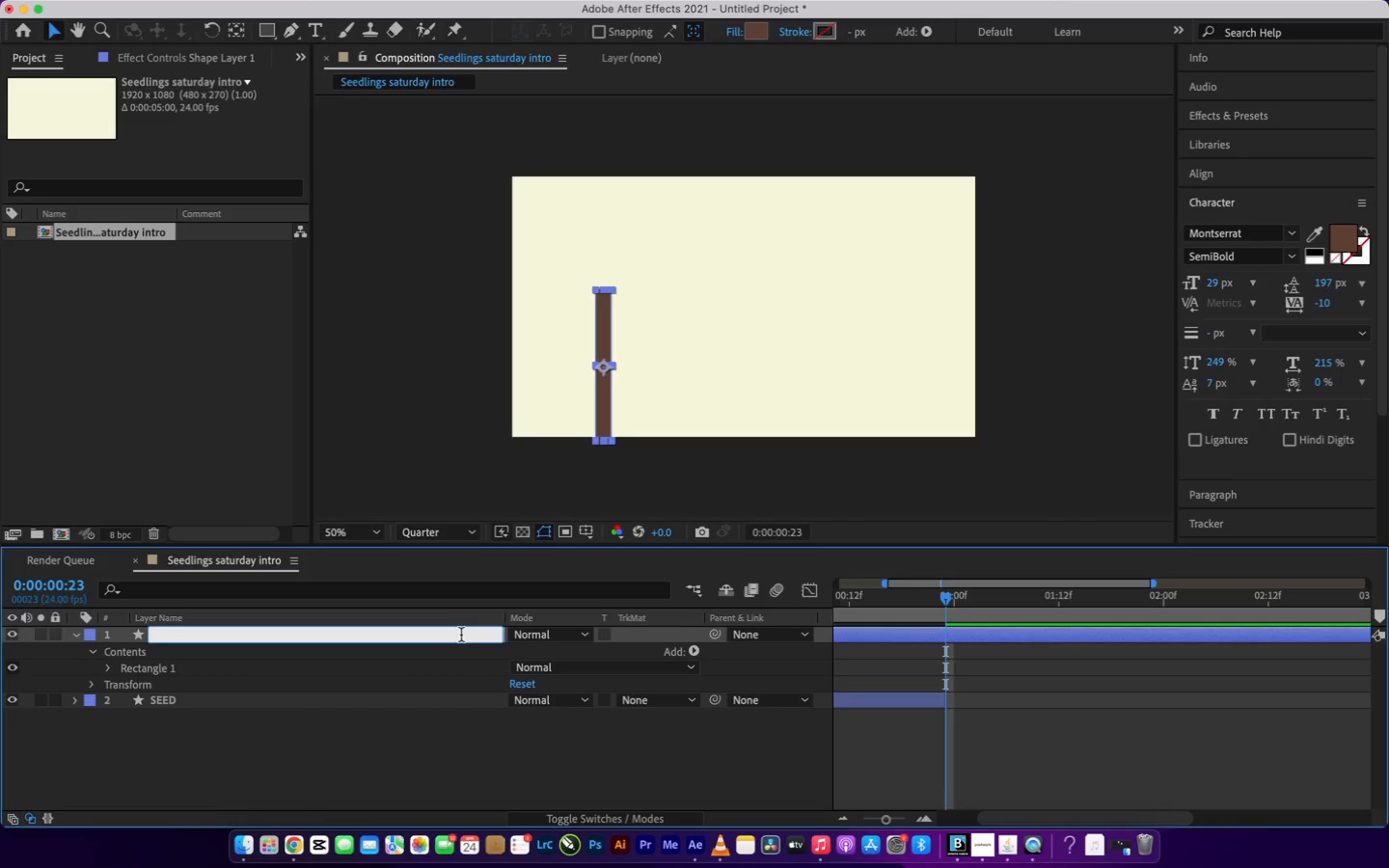 
type(Stem)
key(Backspace)
key(Backspace)
key(Backspace)
type(TEM)
 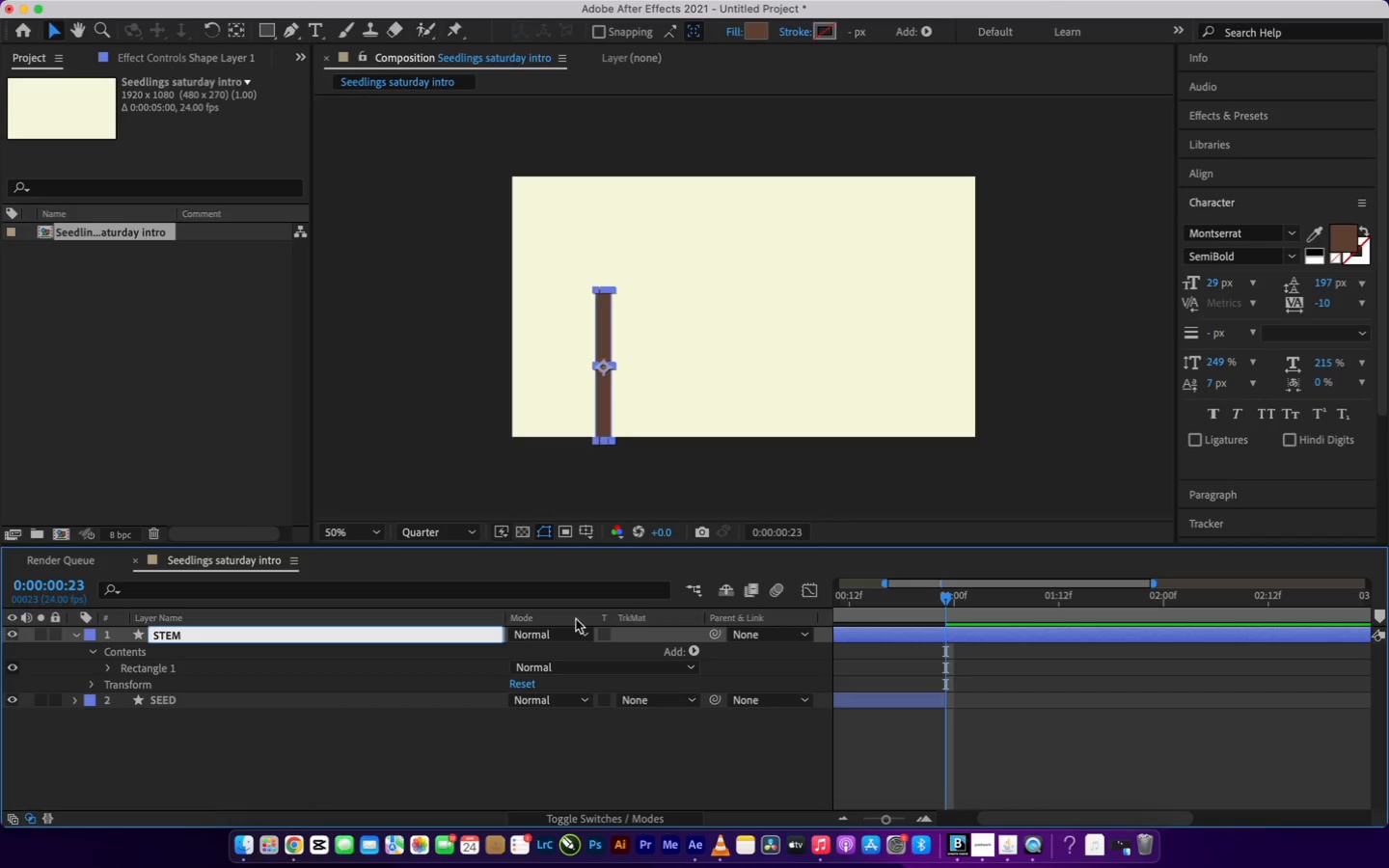 
left_click([450, 795])
 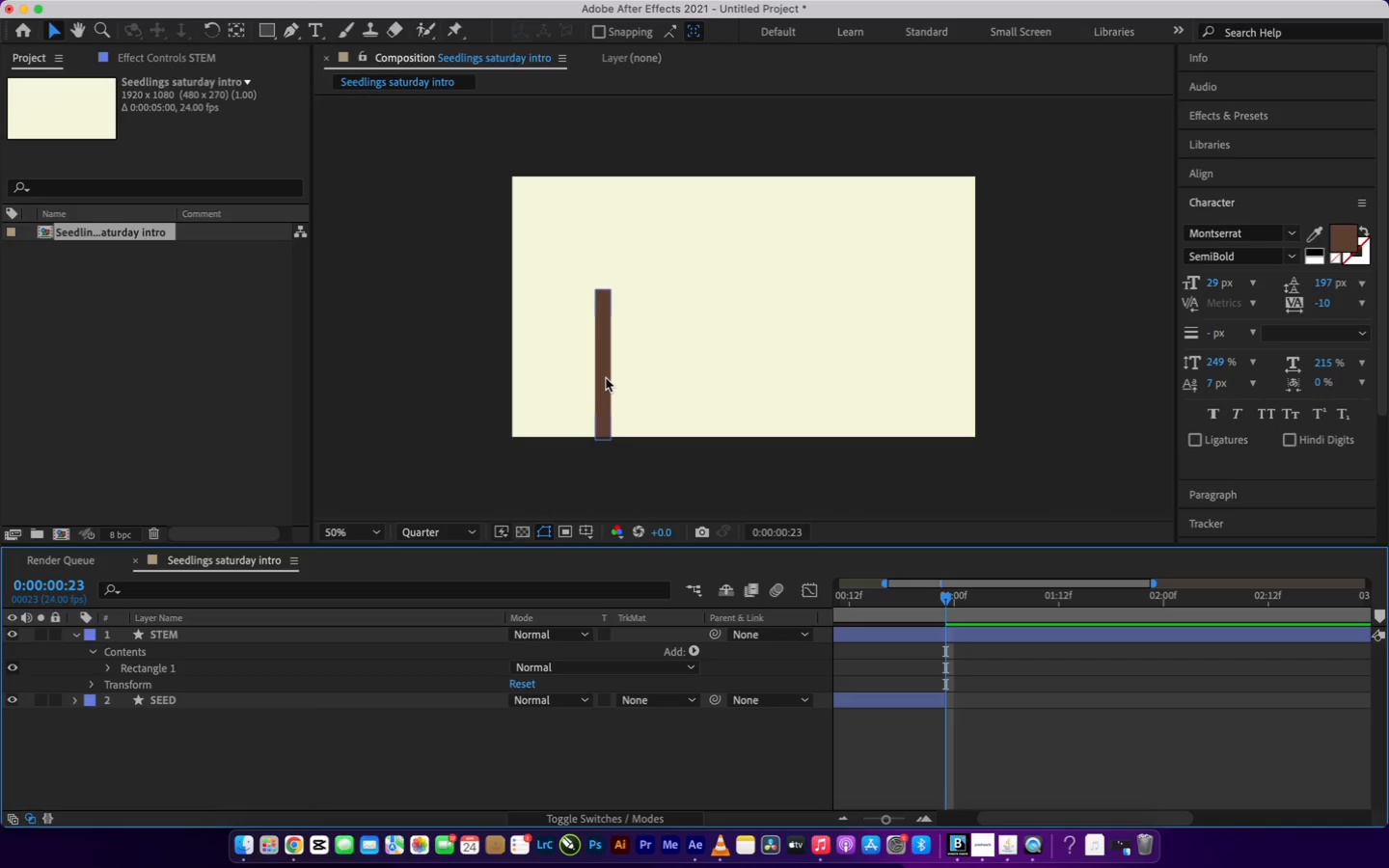 
left_click([606, 378])
 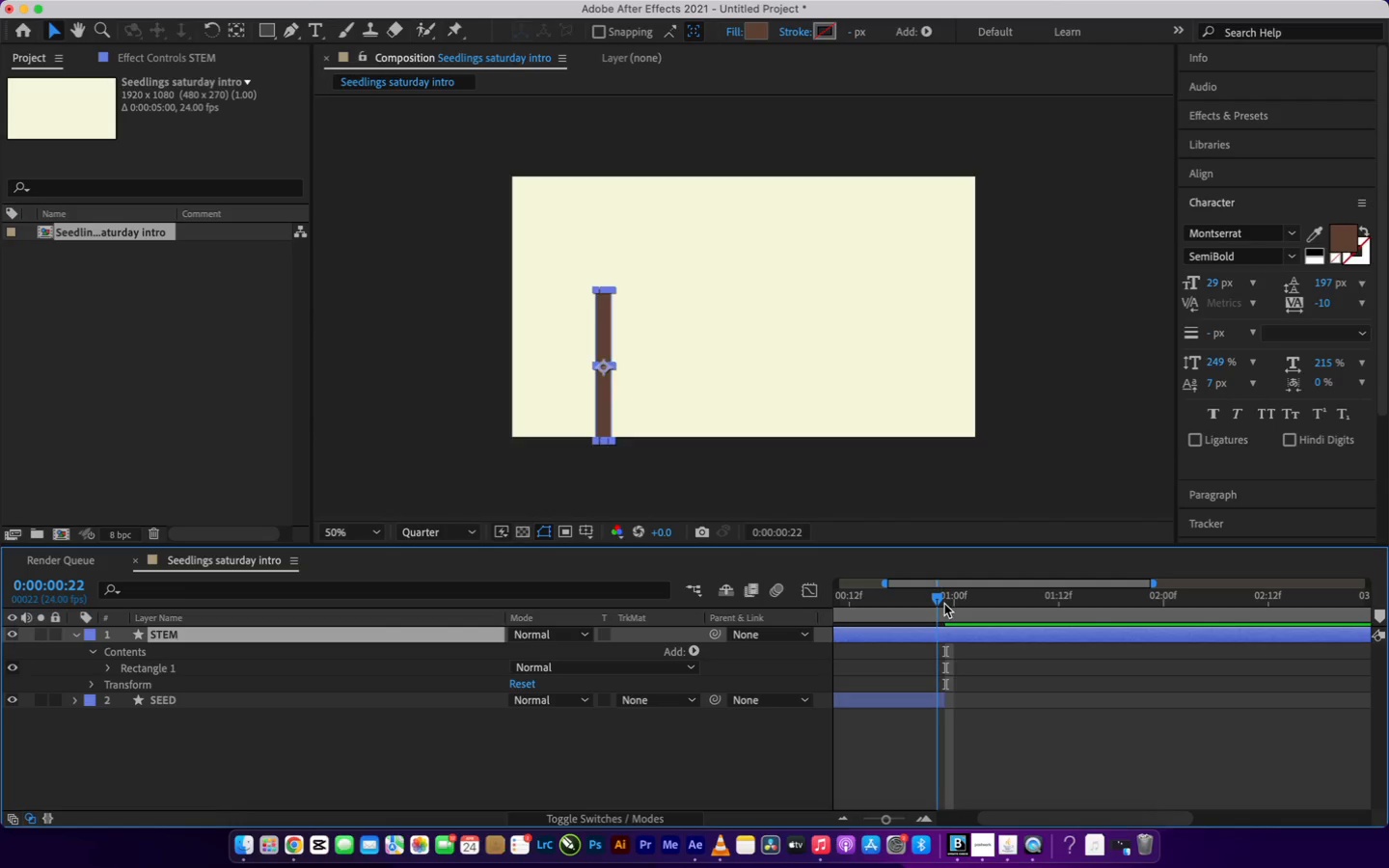 
wait(6.25)
 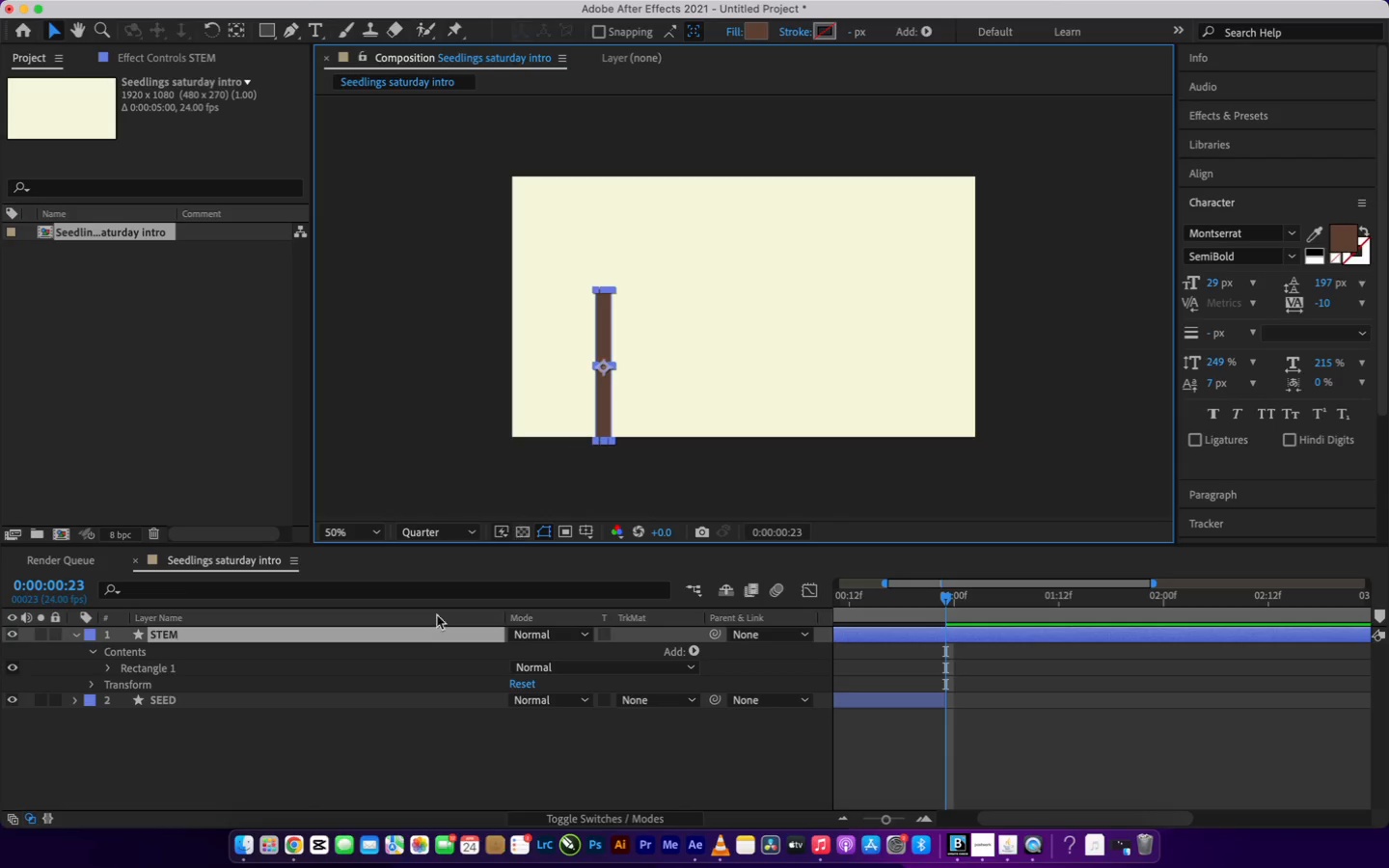 
key(CapsLock)
 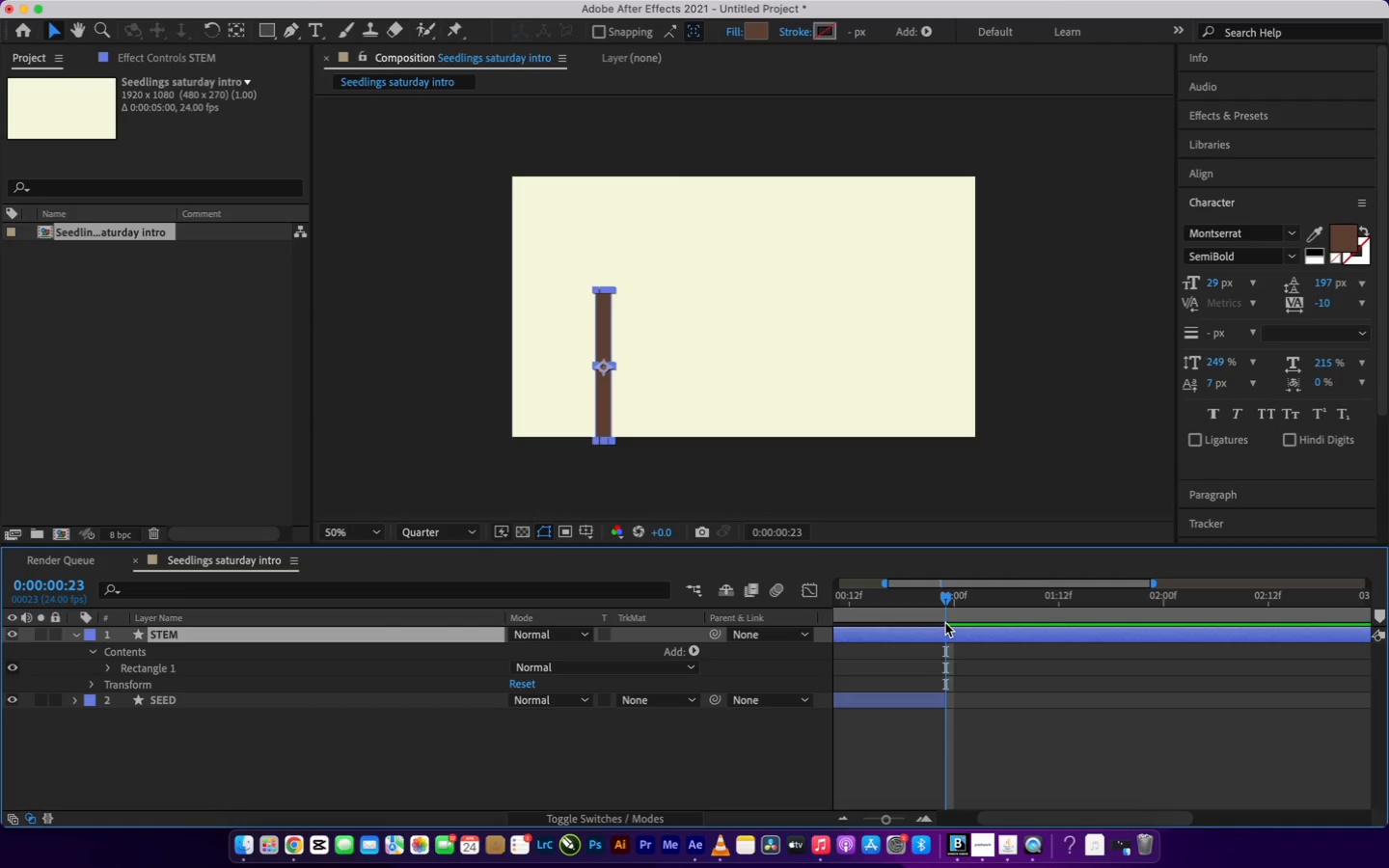 
hold_key(key=Equal, duration=1.03)
 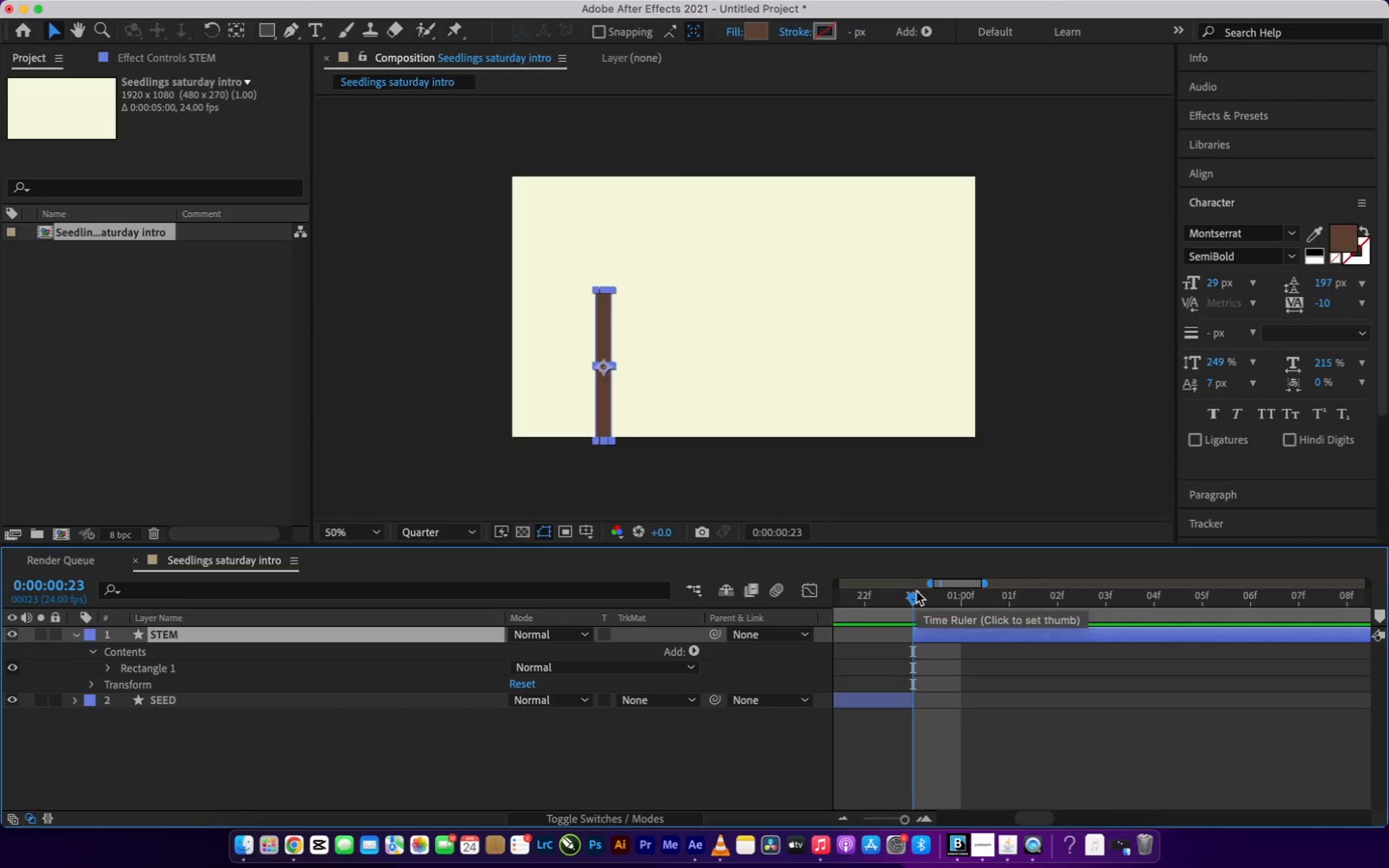 
key(BracketLeft)
 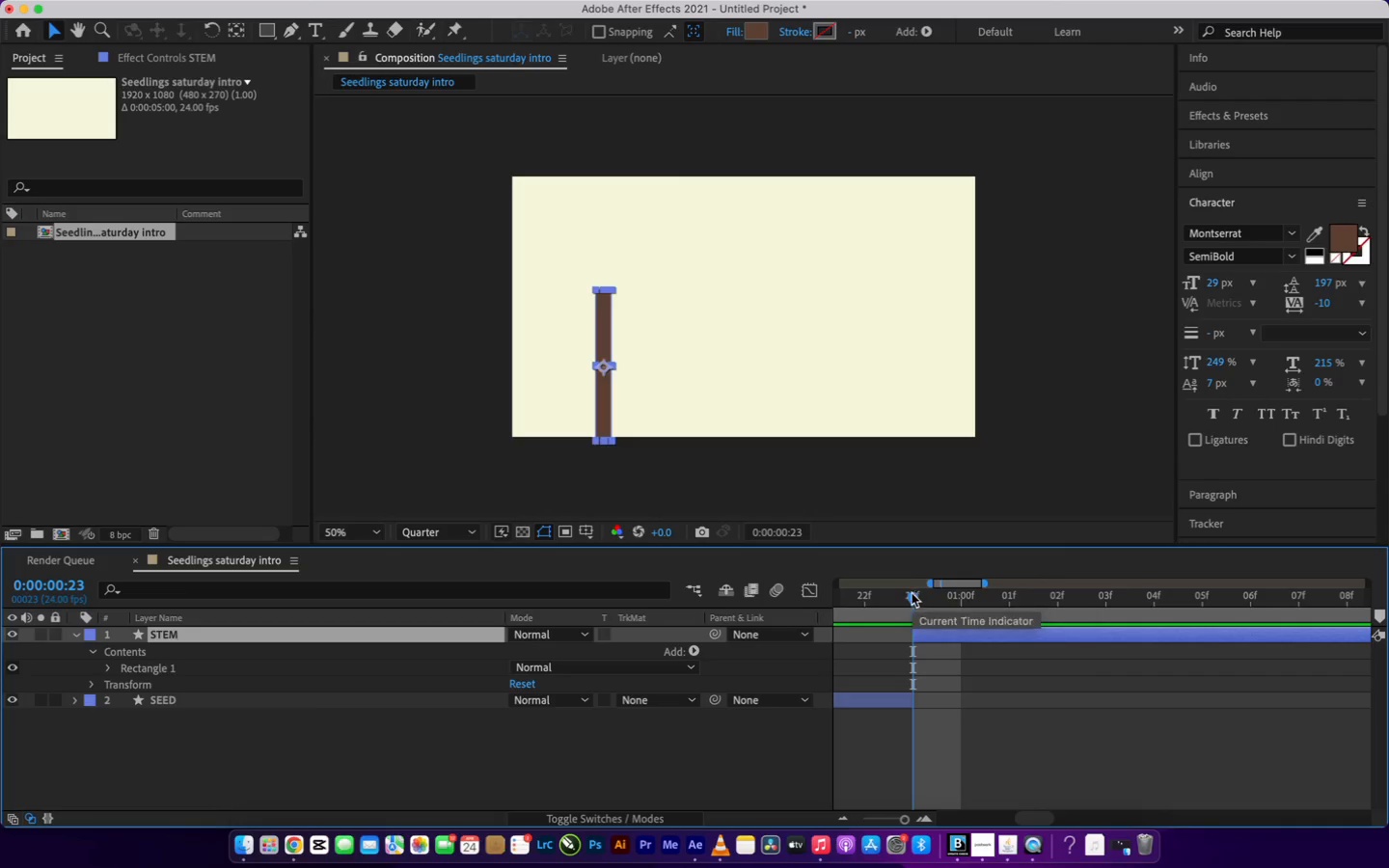 
left_click_drag(start_coordinate=[911, 593], to_coordinate=[886, 607])
 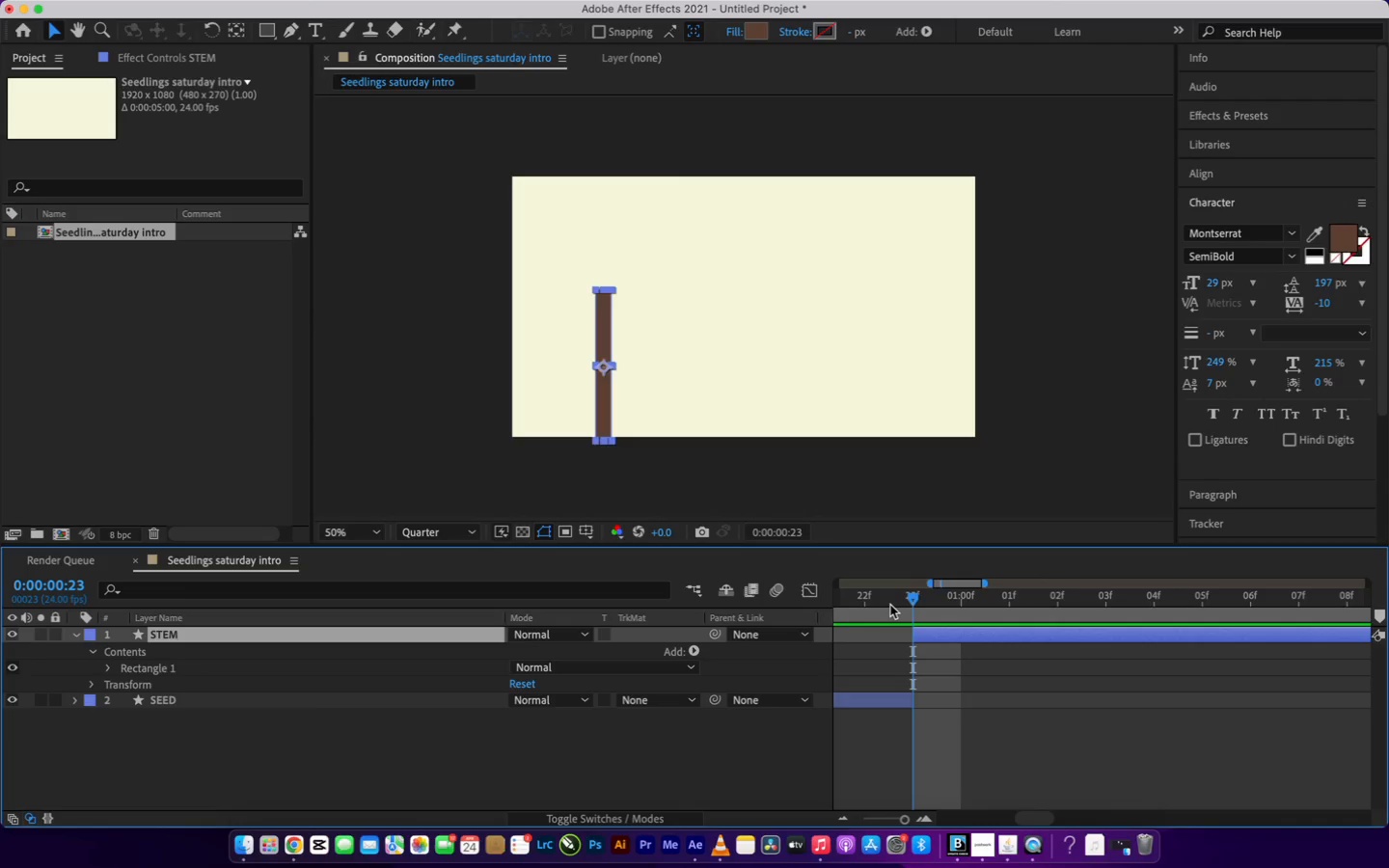 
left_click([890, 605])
 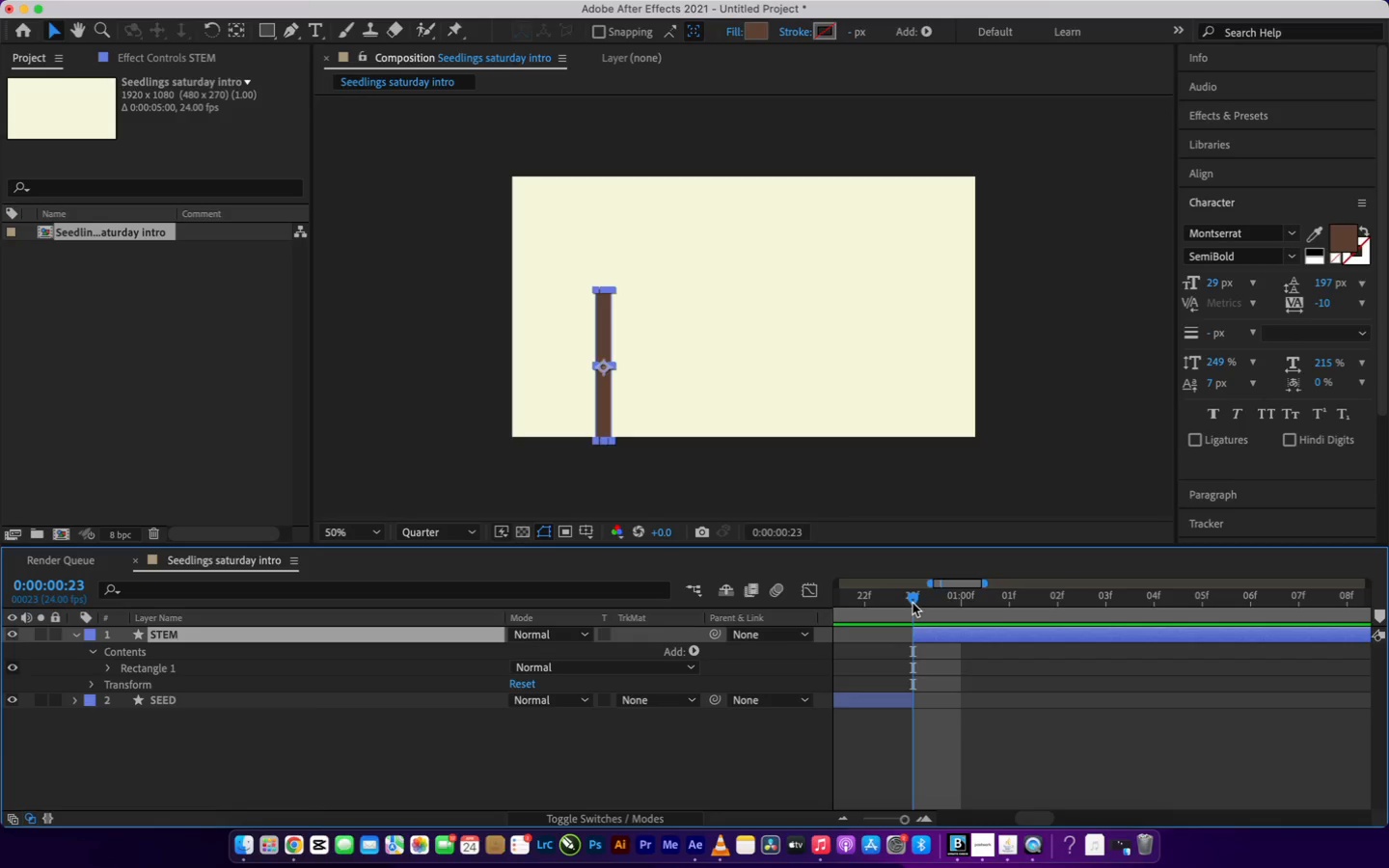 
left_click_drag(start_coordinate=[912, 603], to_coordinate=[893, 618])
 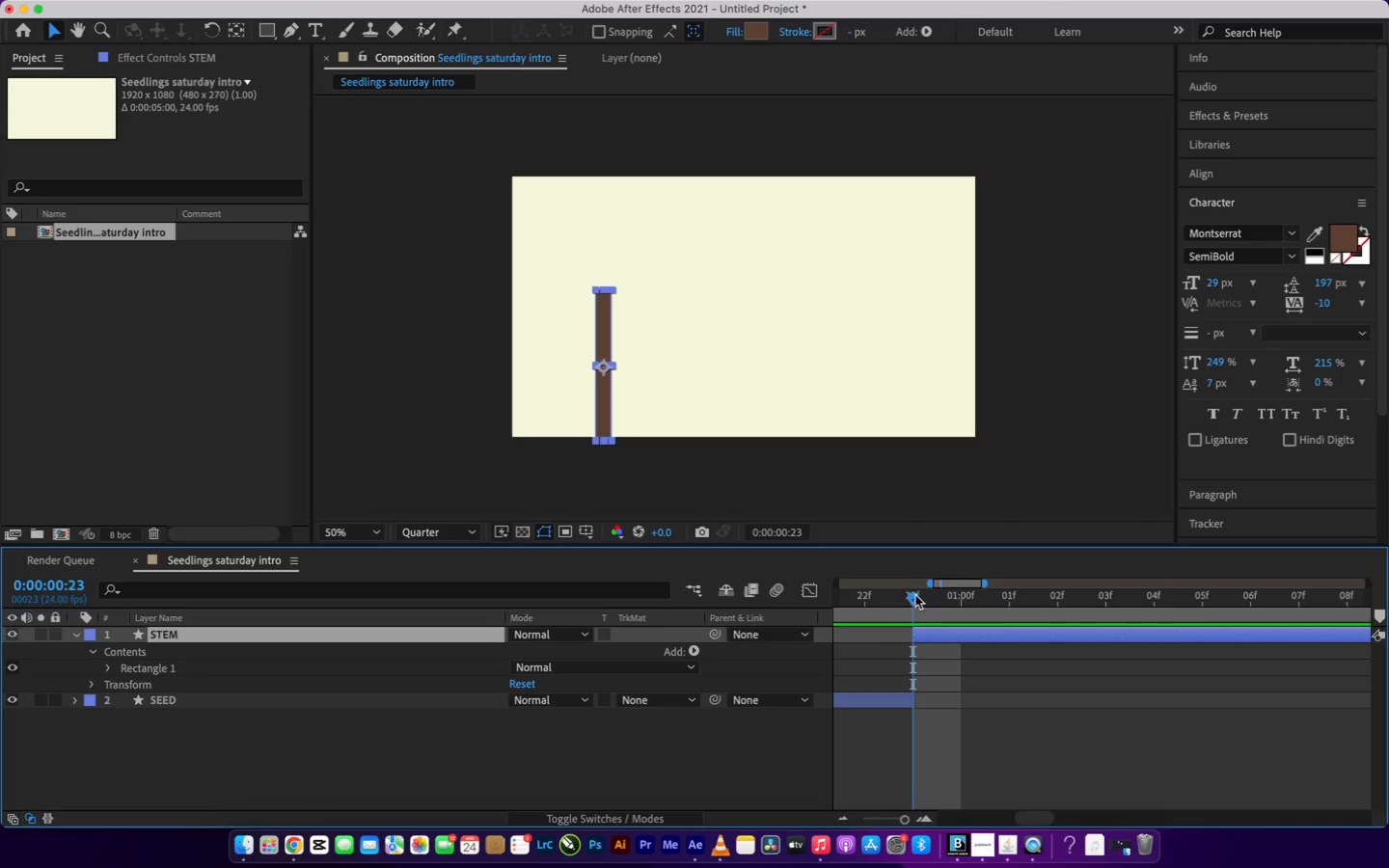 
left_click_drag(start_coordinate=[915, 595], to_coordinate=[895, 611])
 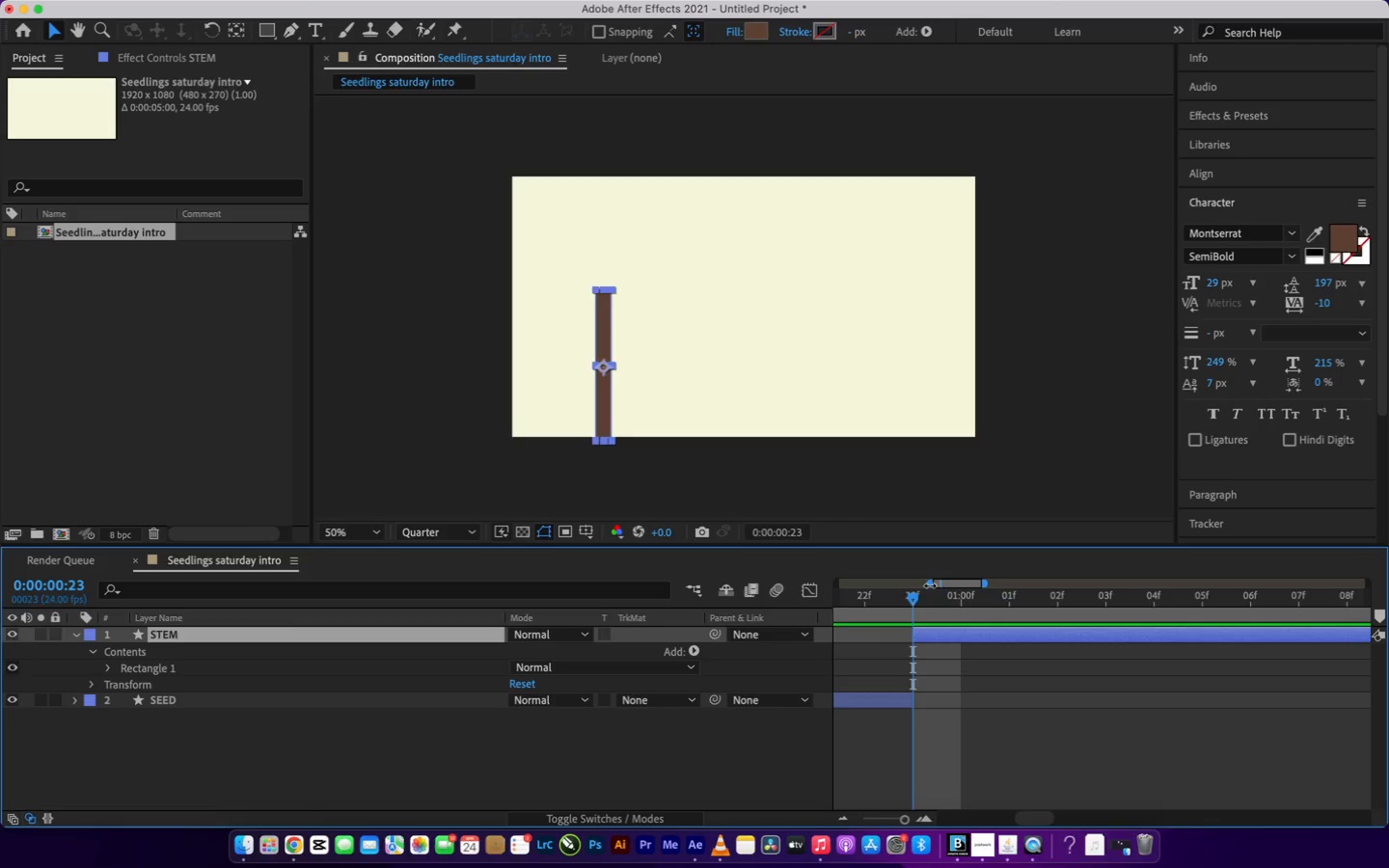 
left_click_drag(start_coordinate=[930, 583], to_coordinate=[914, 613])
 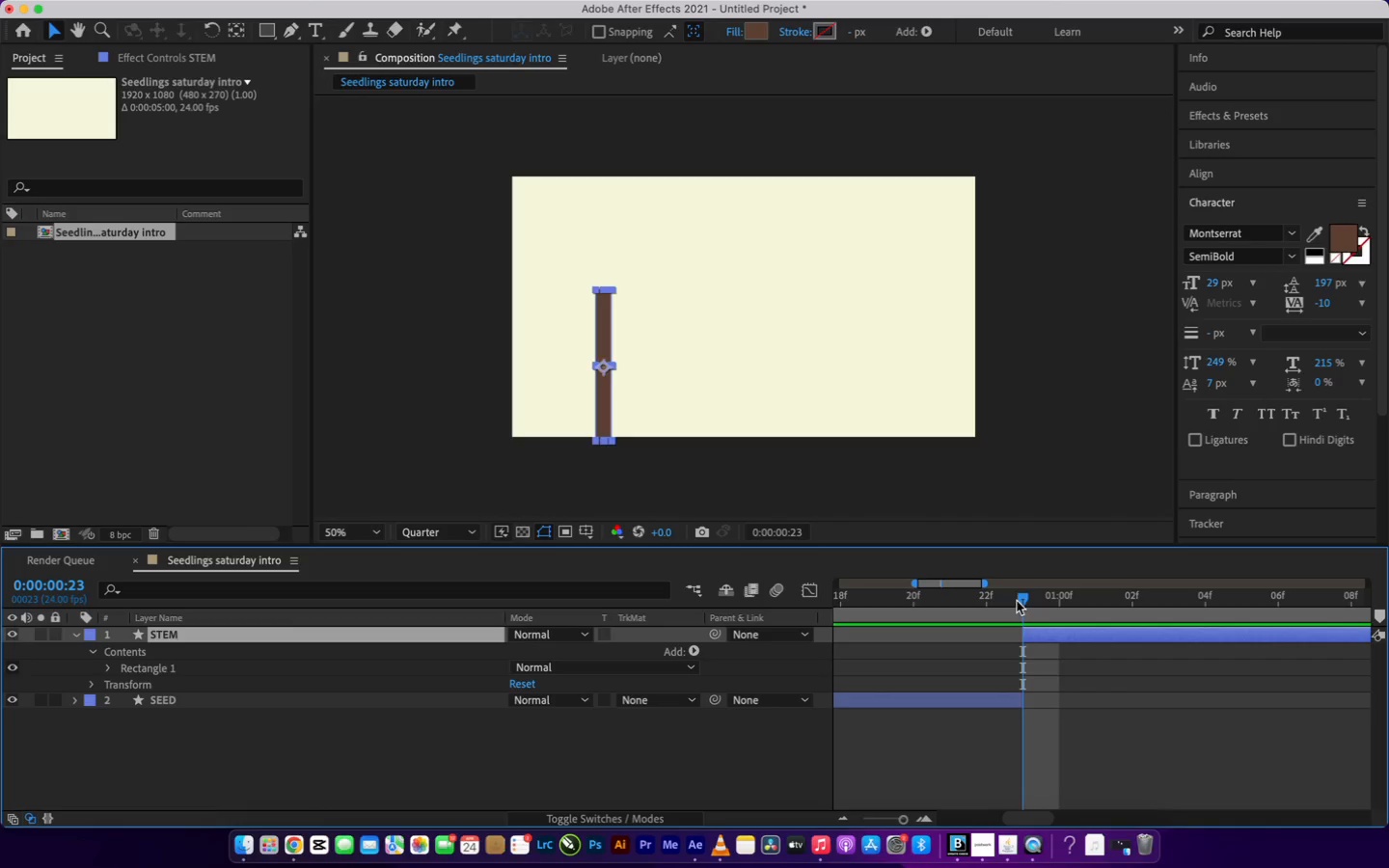 
left_click_drag(start_coordinate=[1021, 597], to_coordinate=[828, 645])
 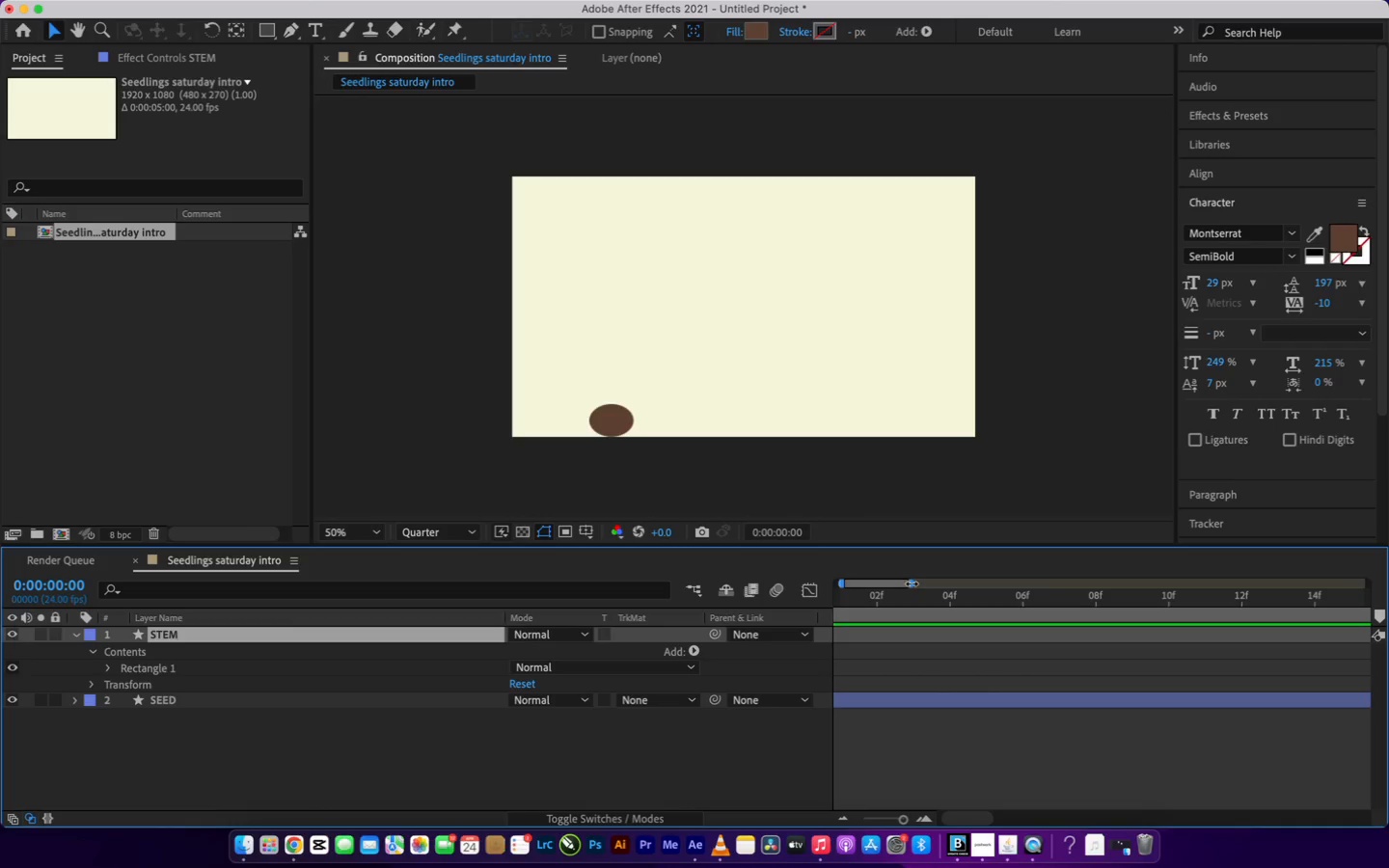 
left_click_drag(start_coordinate=[912, 584], to_coordinate=[1376, 618])
 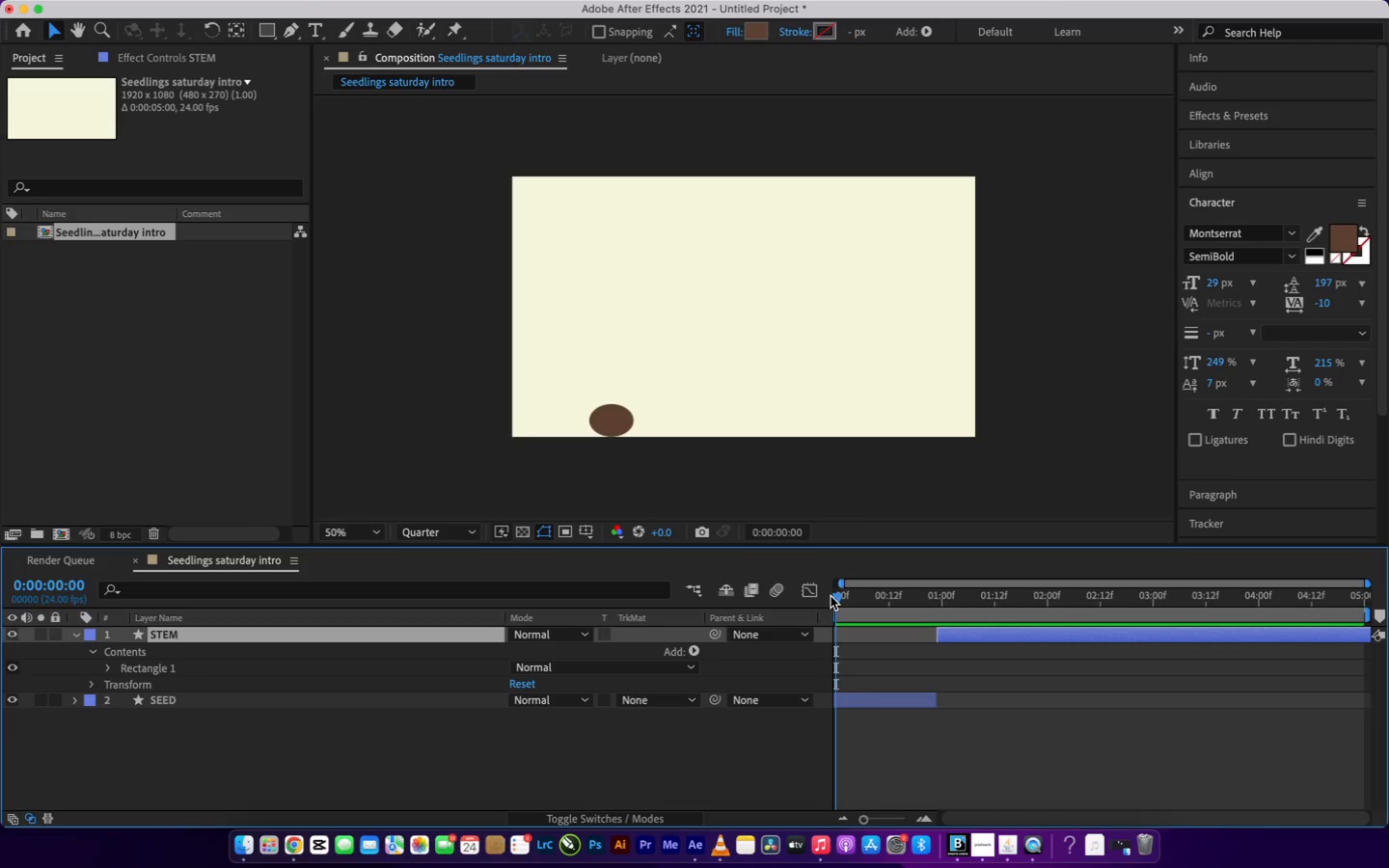 
left_click_drag(start_coordinate=[833, 596], to_coordinate=[739, 686])
 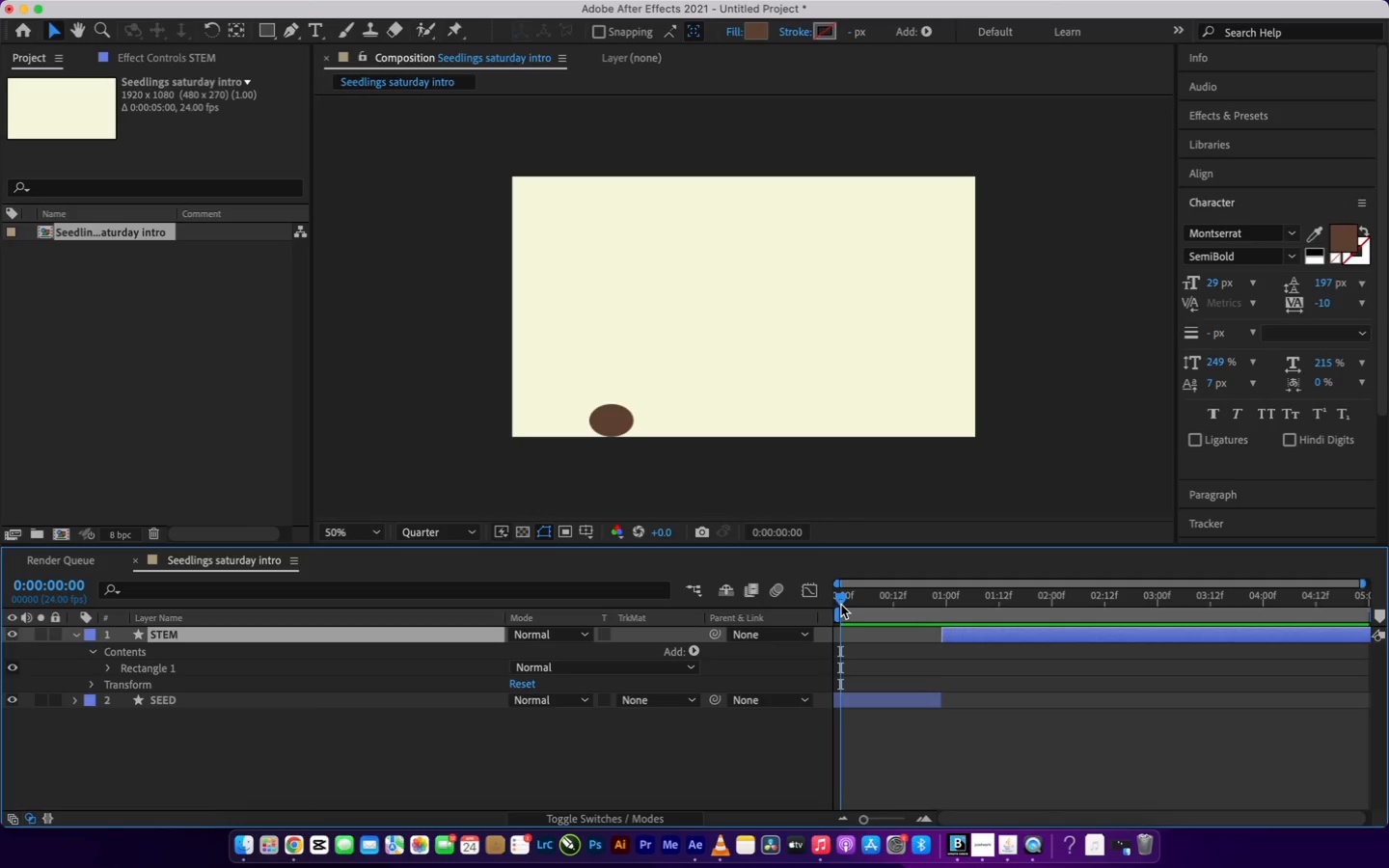 
left_click_drag(start_coordinate=[841, 604], to_coordinate=[831, 607])
 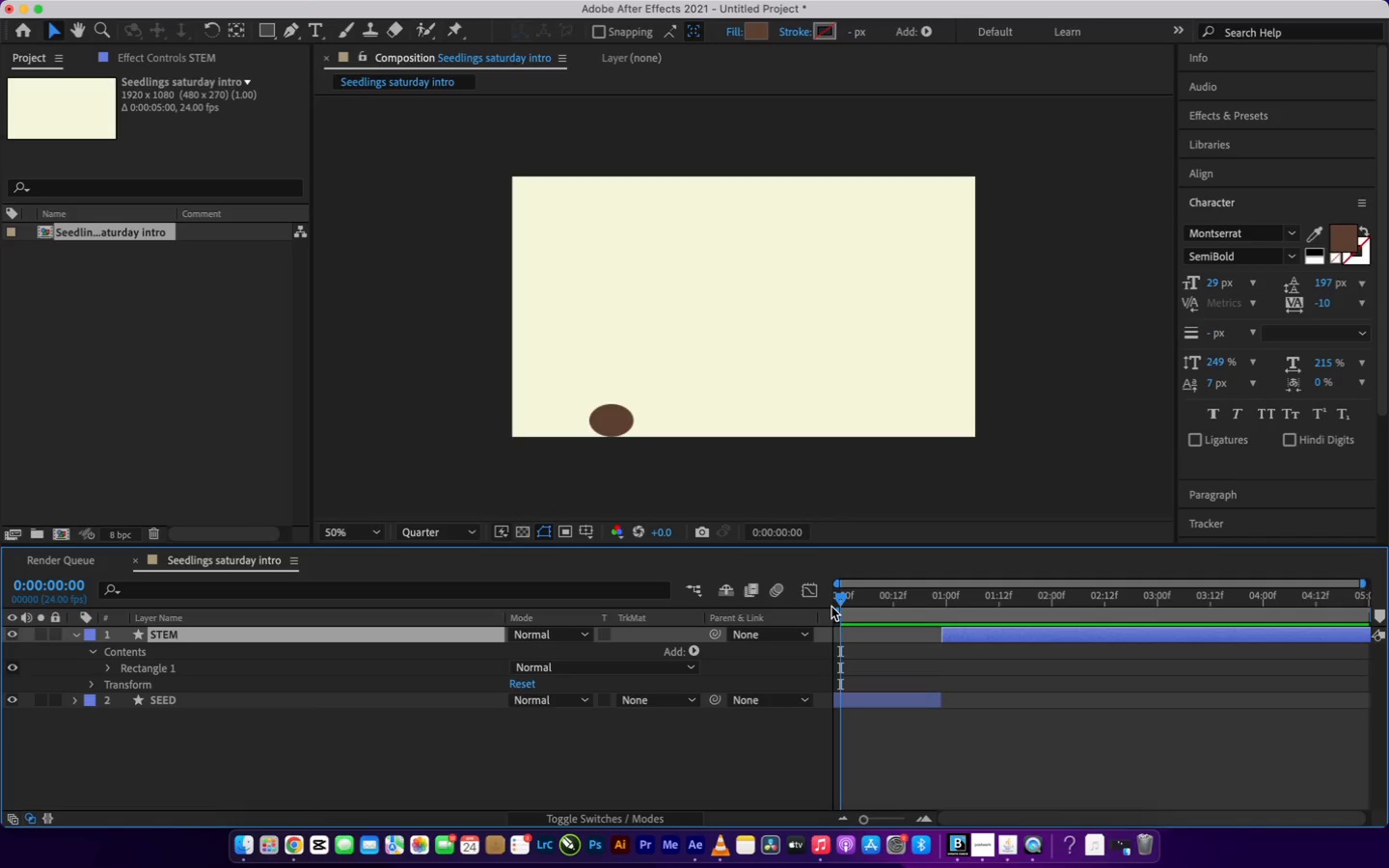 
key(Space)
 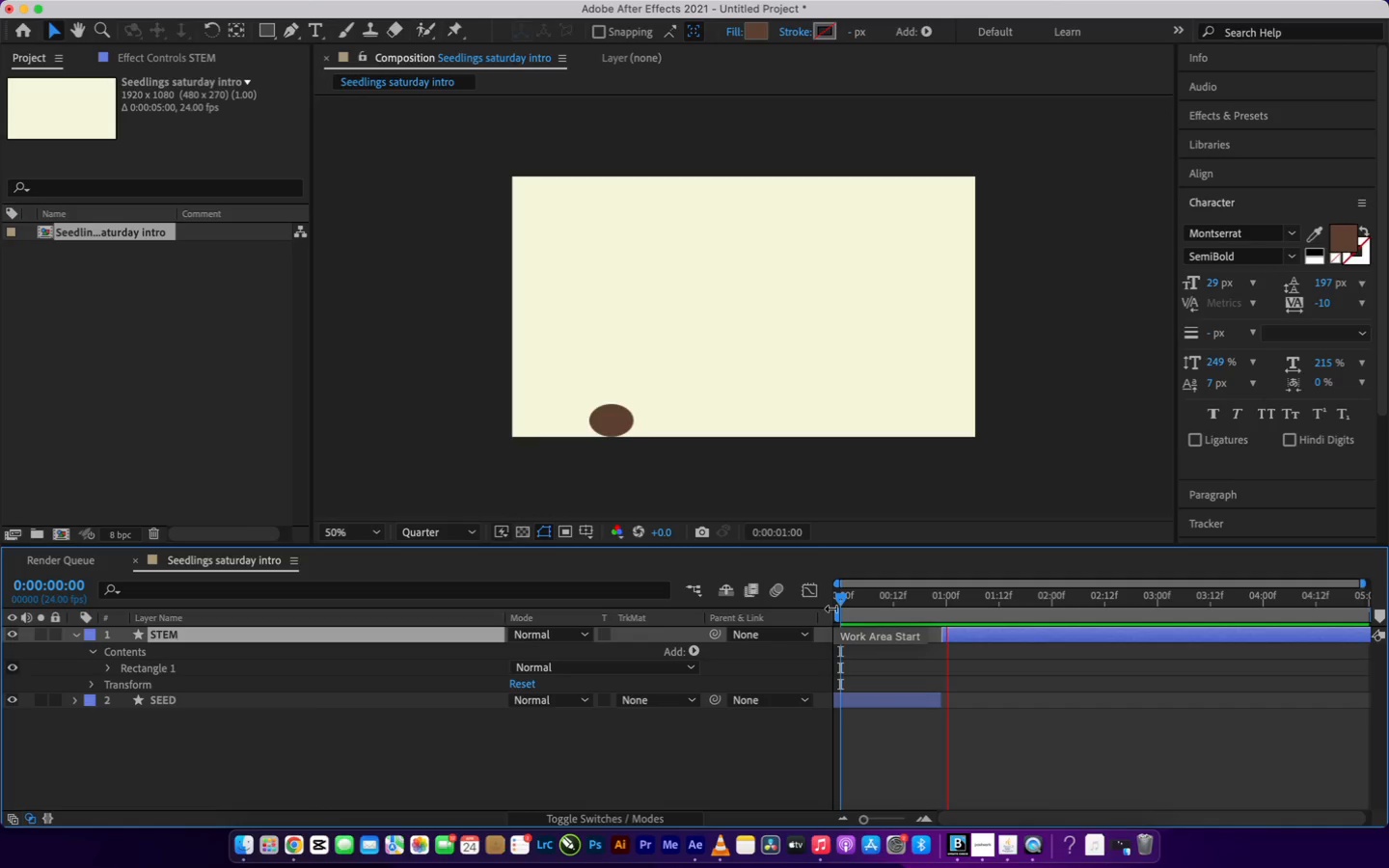 
key(Space)
 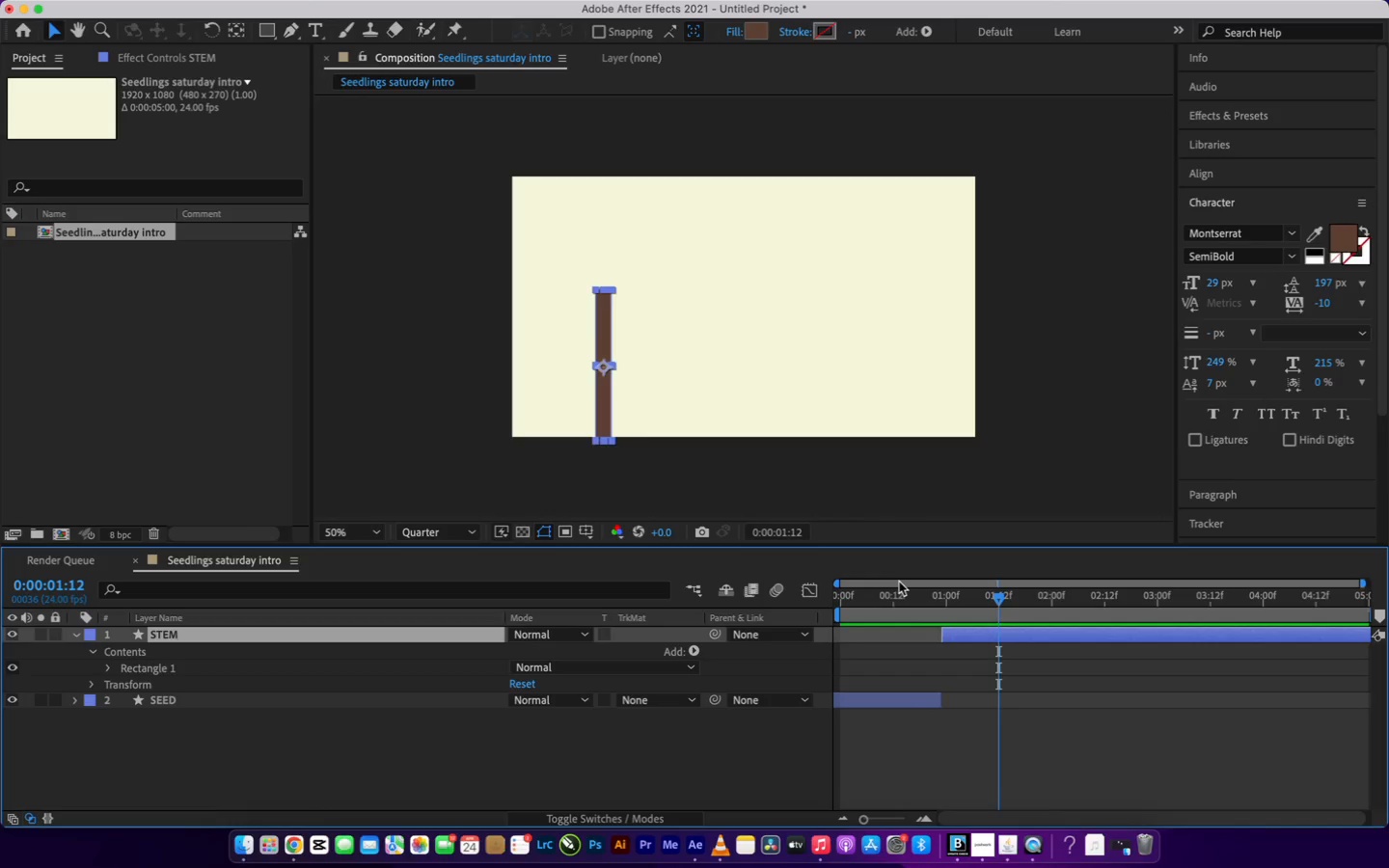 
left_click([898, 589])
 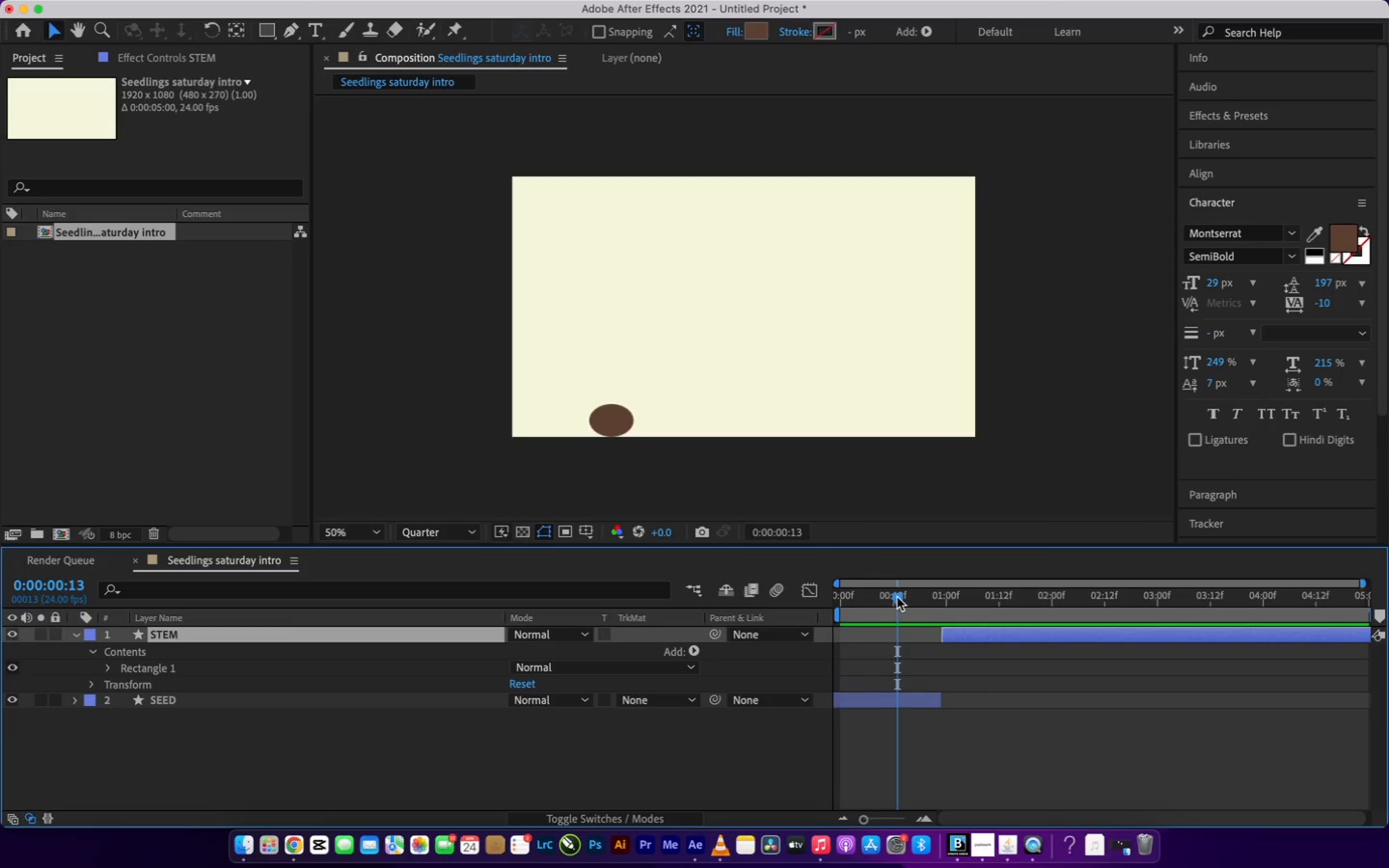 
left_click_drag(start_coordinate=[897, 597], to_coordinate=[762, 655])
 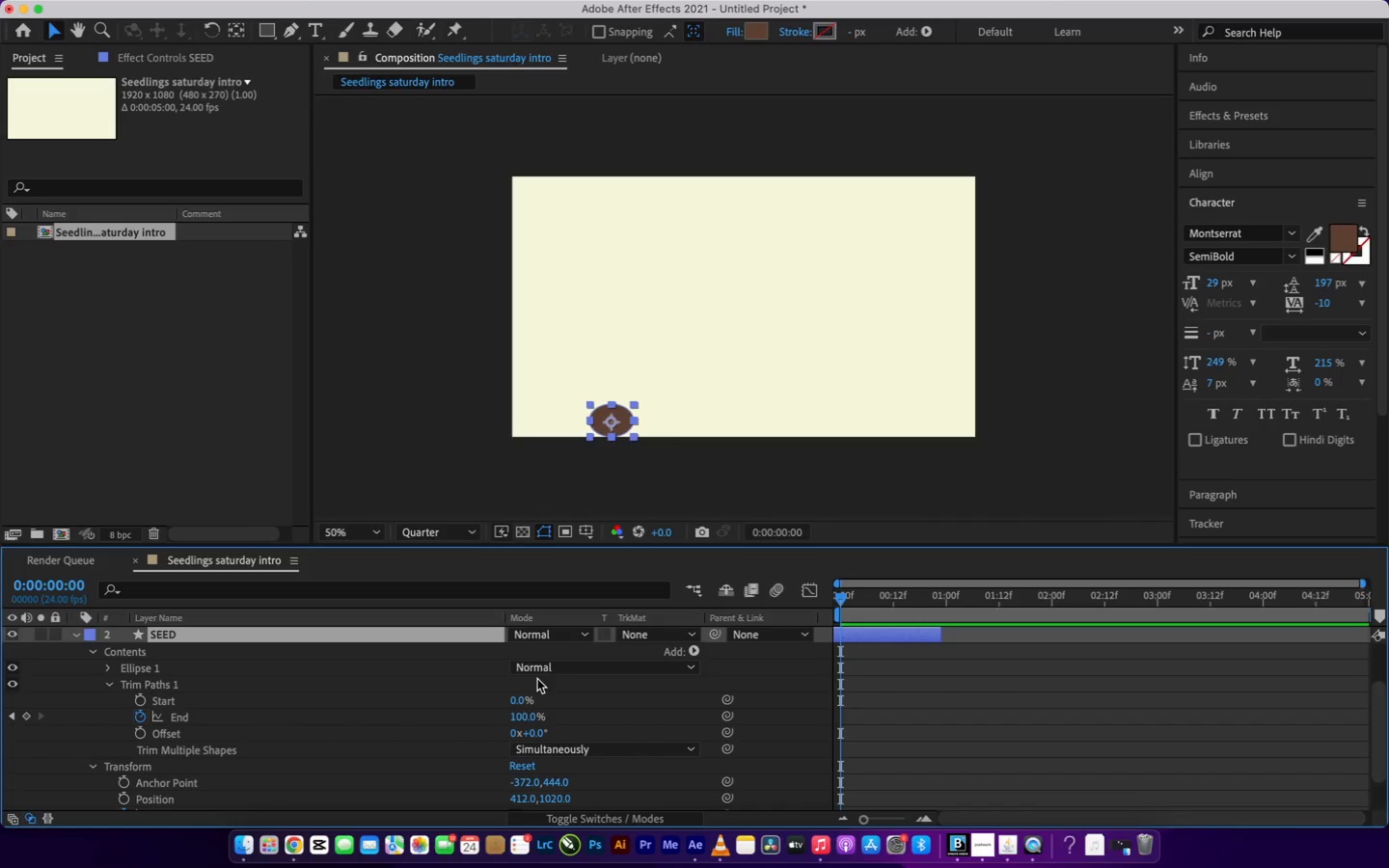 
wait(5.78)
 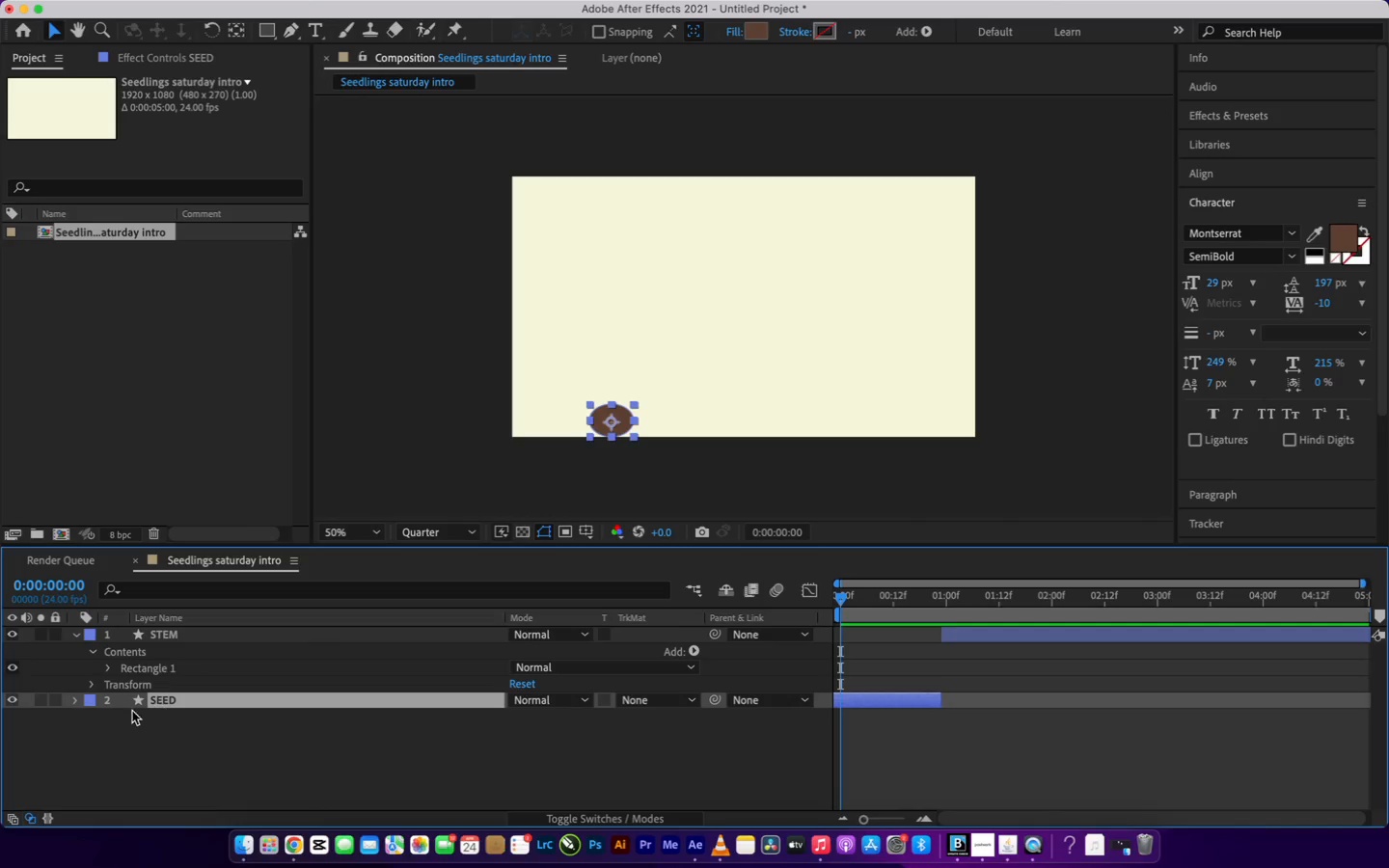 
left_click_drag(start_coordinate=[835, 600], to_coordinate=[781, 652])
 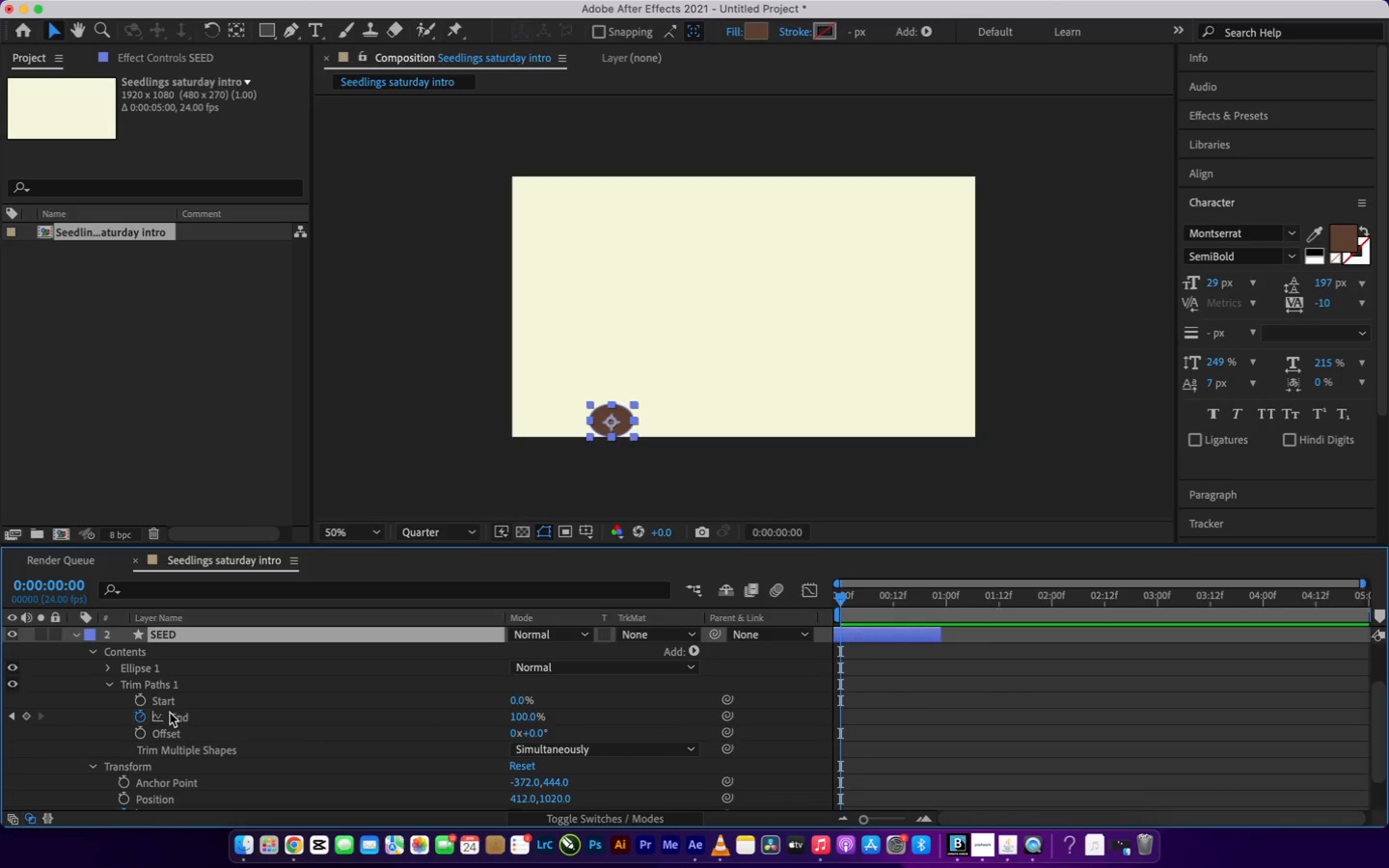 
left_click([190, 720])
 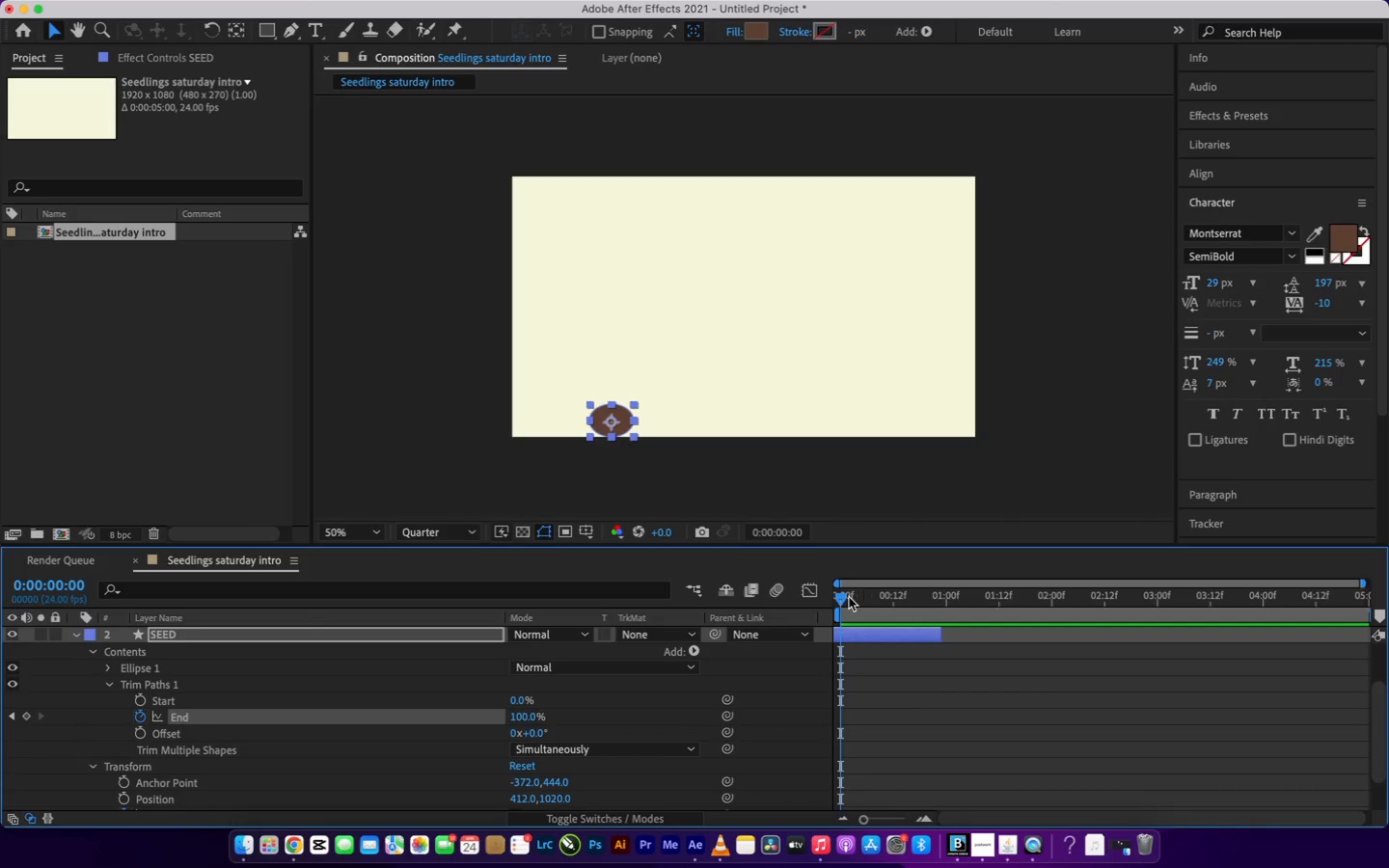 
left_click_drag(start_coordinate=[845, 600], to_coordinate=[836, 606])
 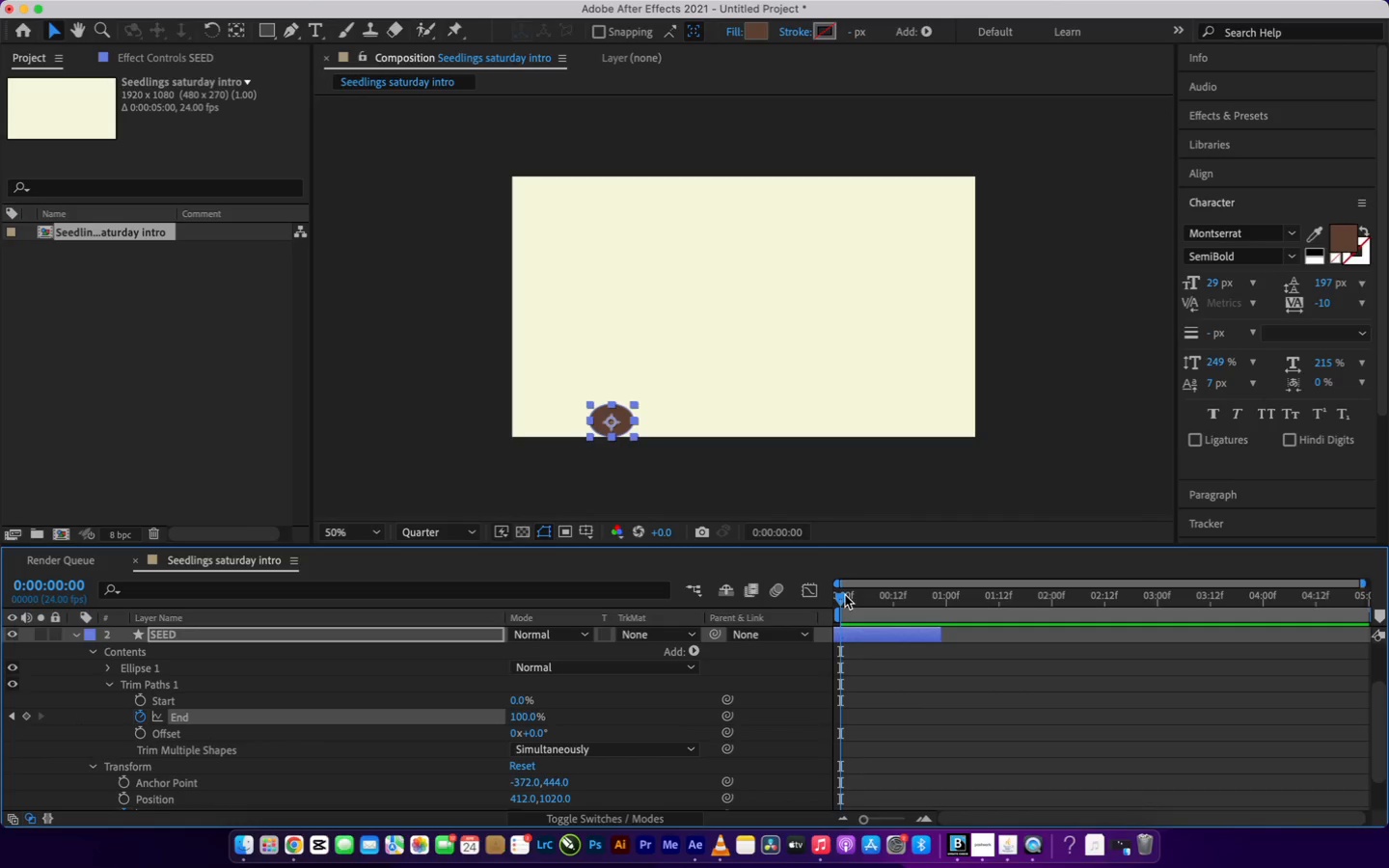 
left_click_drag(start_coordinate=[845, 595], to_coordinate=[837, 600])
 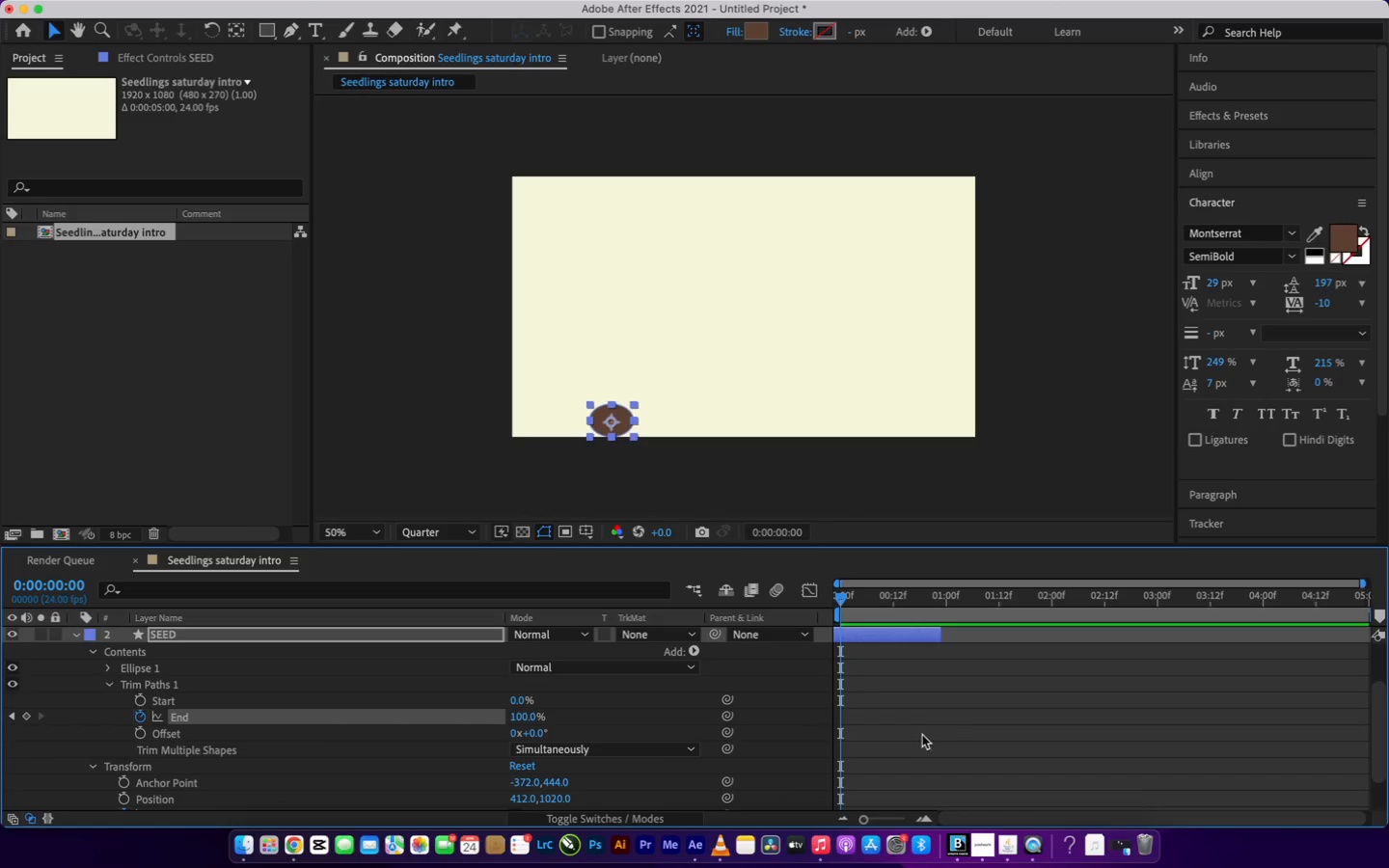 
scroll: coordinate [896, 743], scroll_direction: up, amount: 11.0
 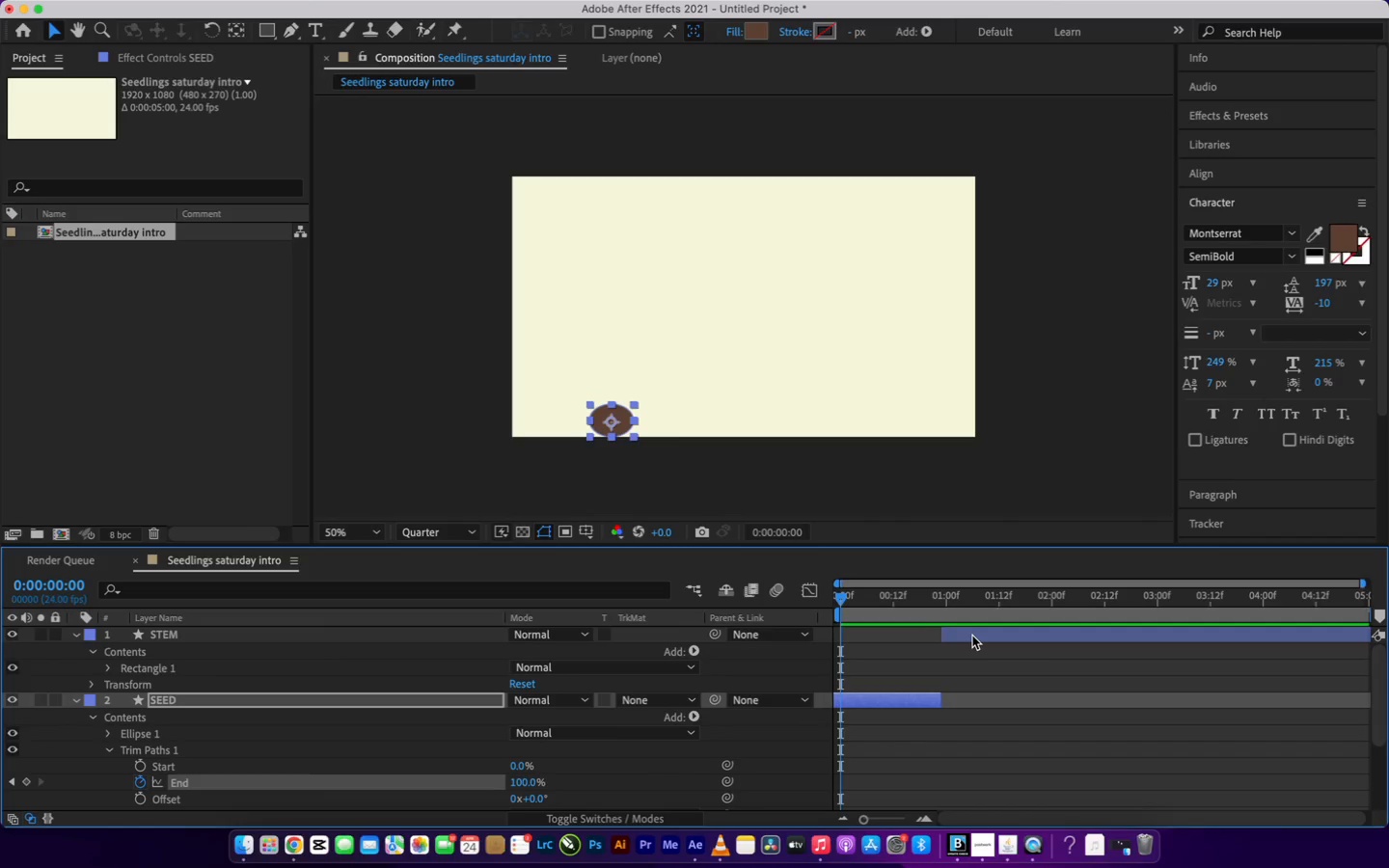 
left_click([972, 636])
 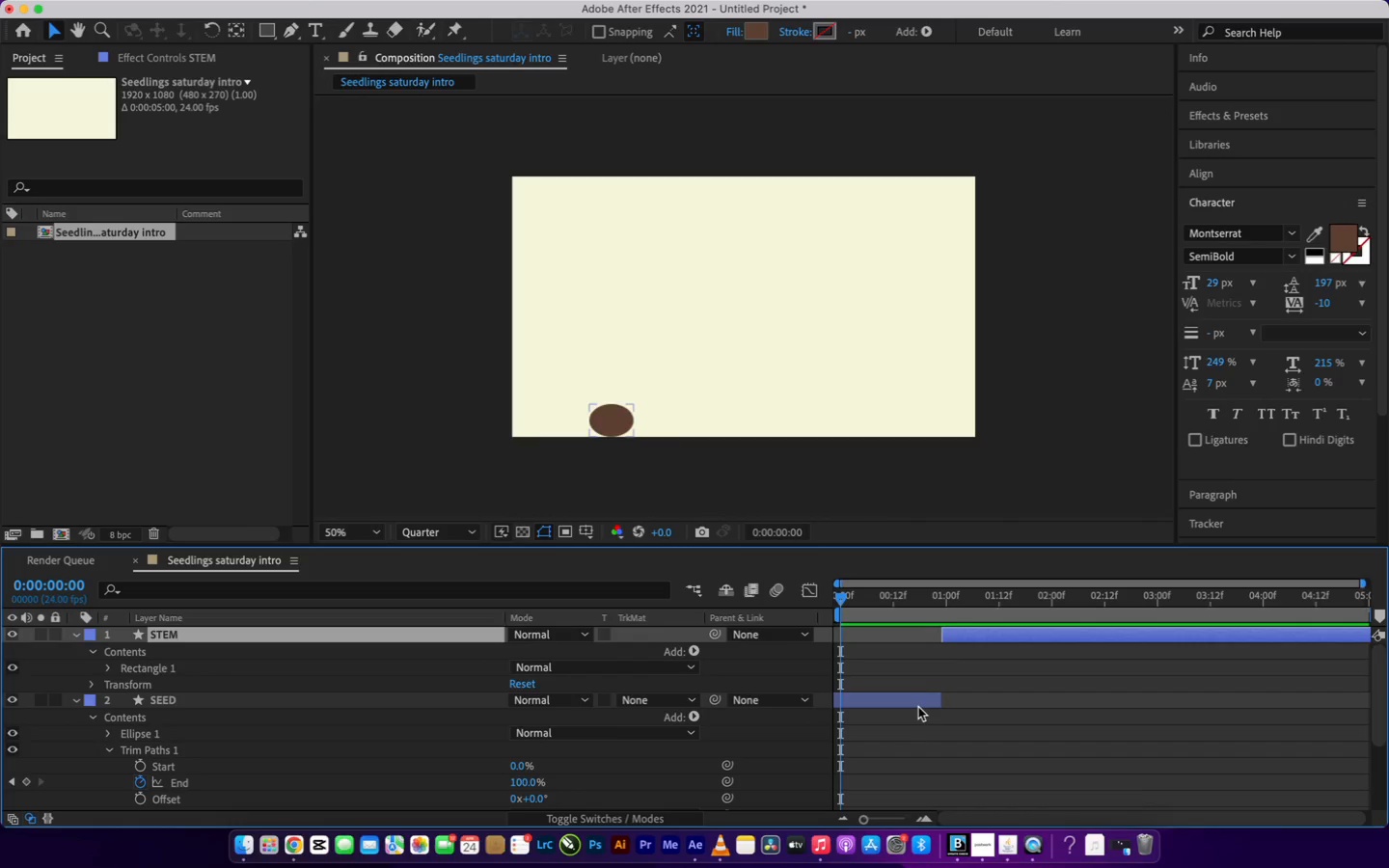 
left_click([918, 705])
 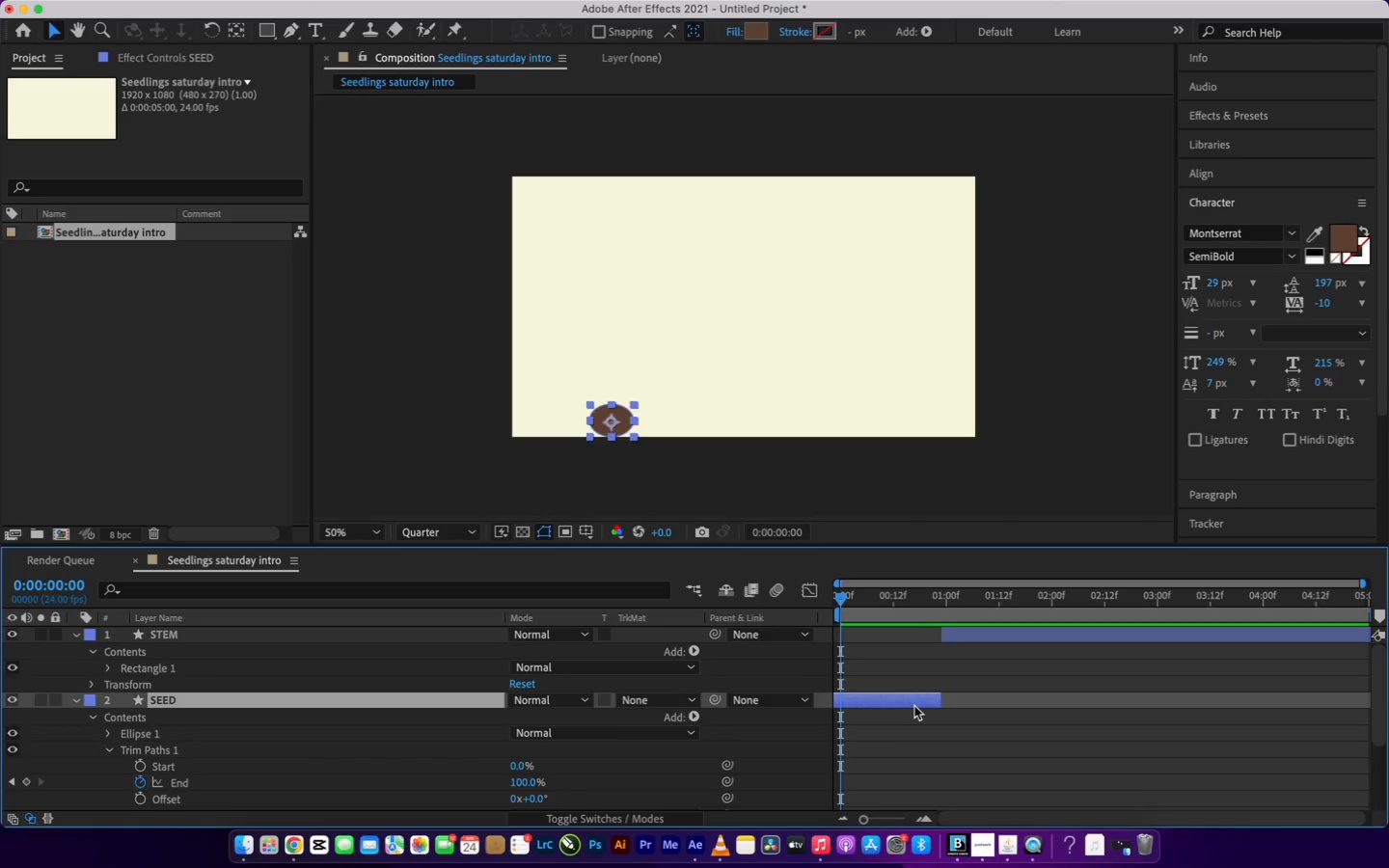 
scroll: coordinate [914, 706], scroll_direction: down, amount: 2.0
 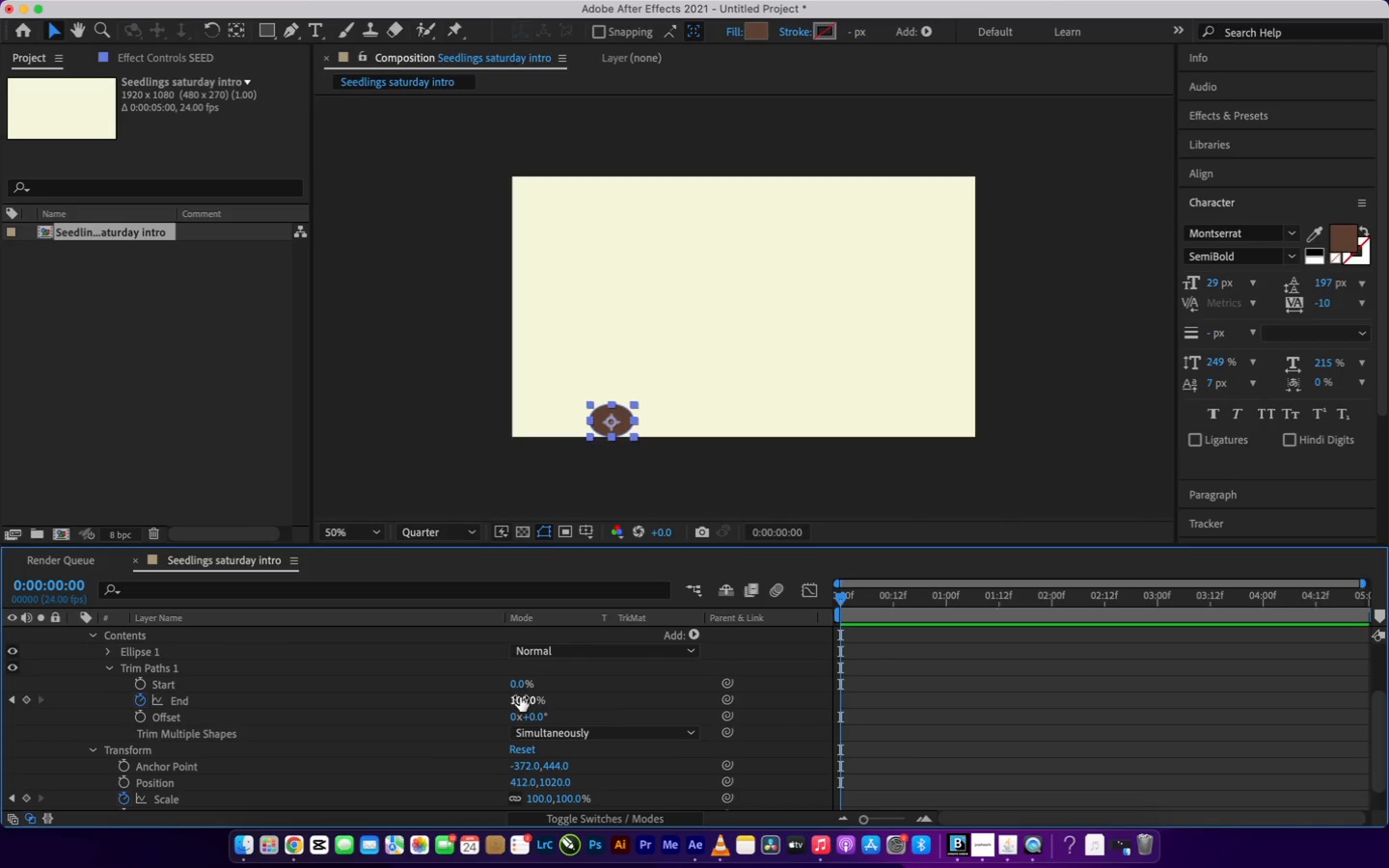 
left_click_drag(start_coordinate=[520, 698], to_coordinate=[344, 699])
 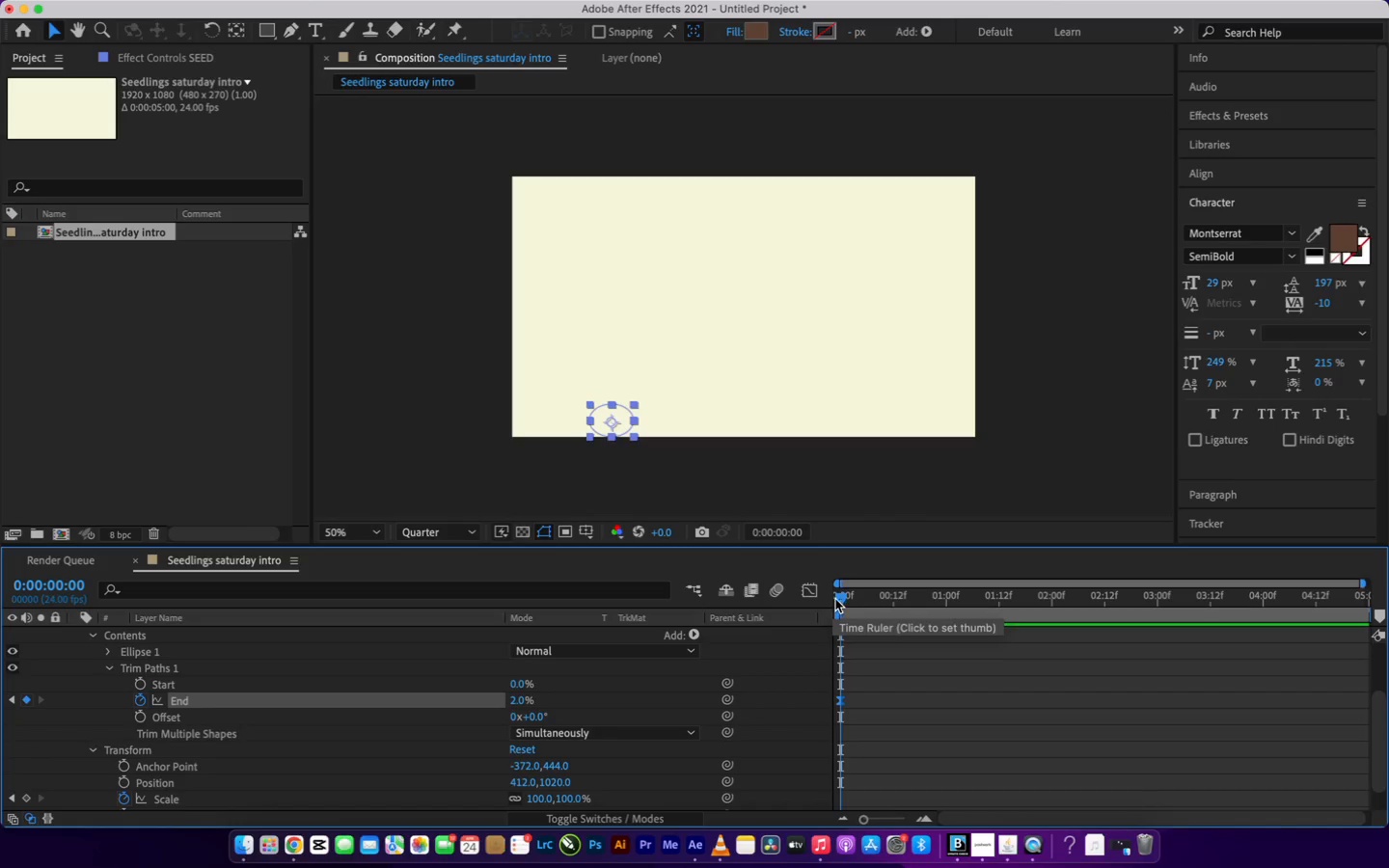 
left_click_drag(start_coordinate=[837, 599], to_coordinate=[934, 639])
 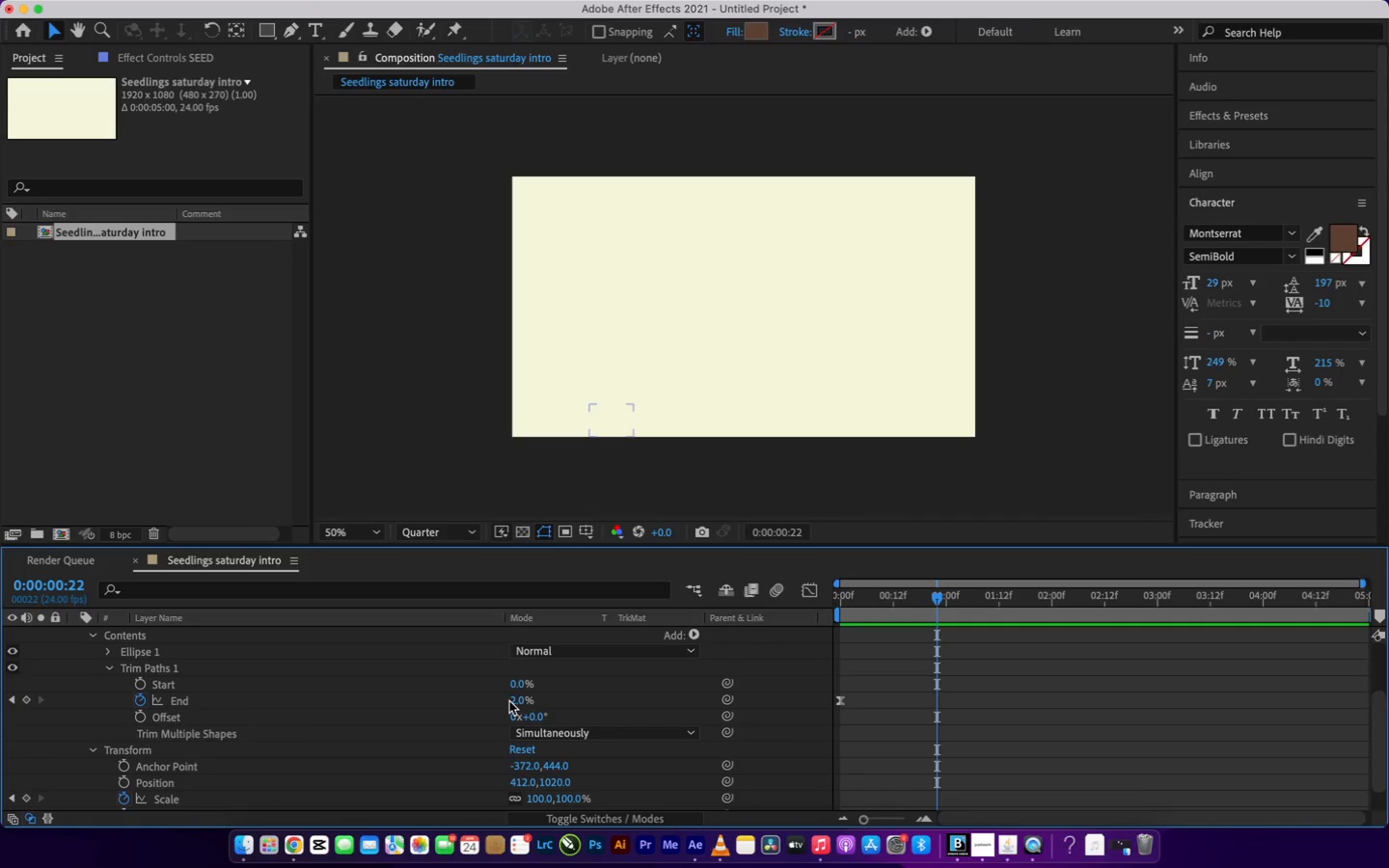 
left_click([509, 701])
 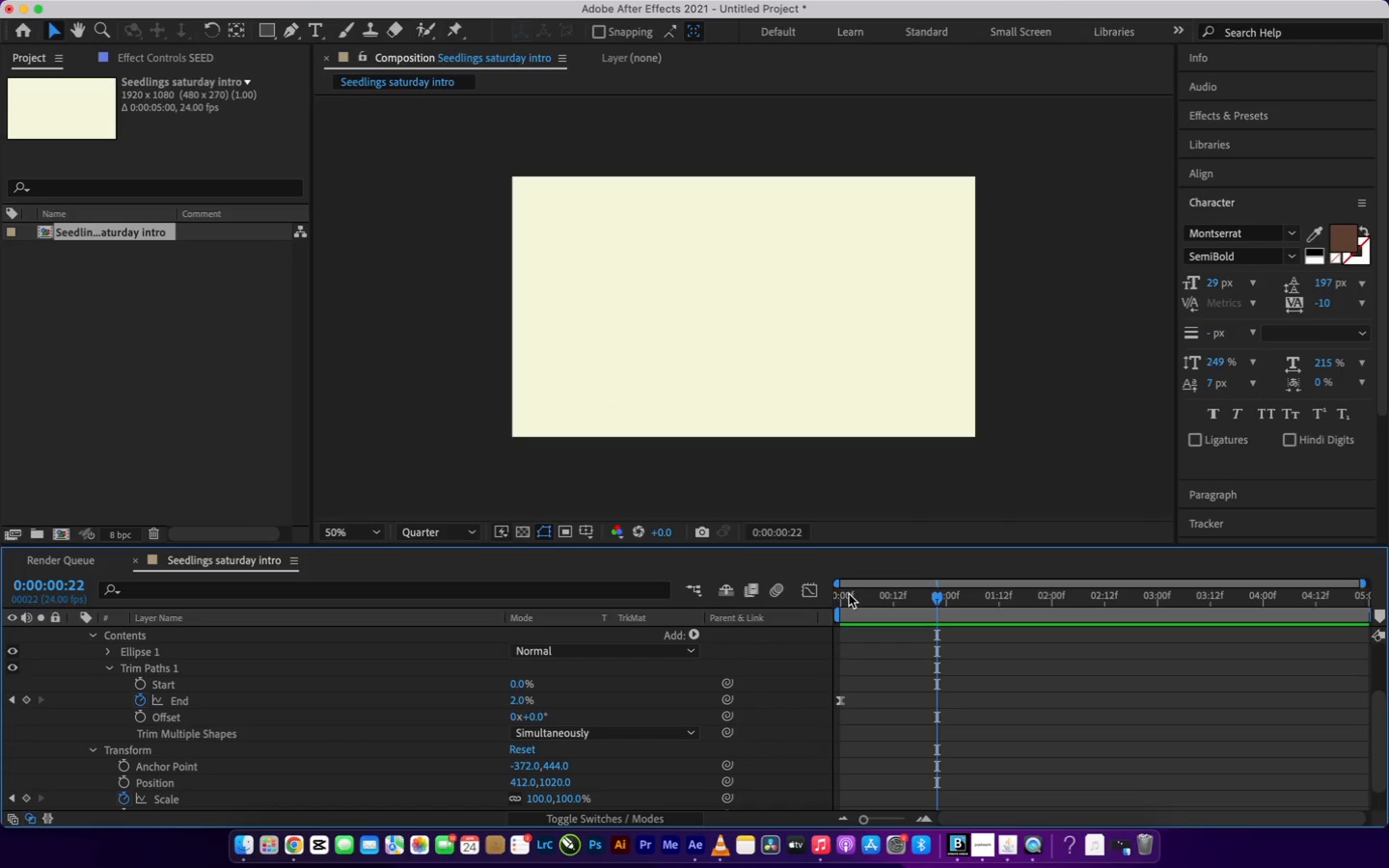 
left_click([844, 592])
 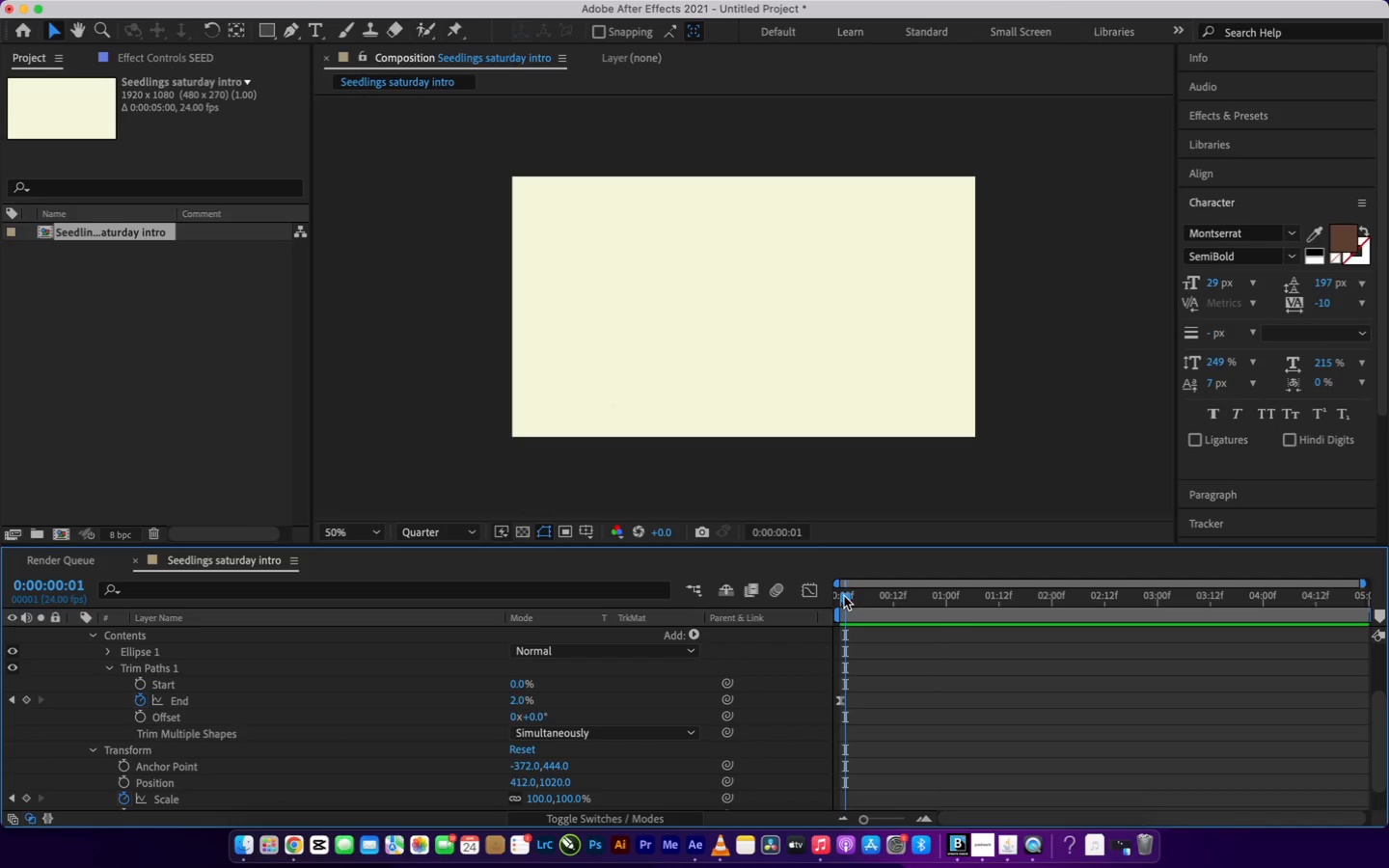 
left_click_drag(start_coordinate=[844, 594], to_coordinate=[837, 603])
 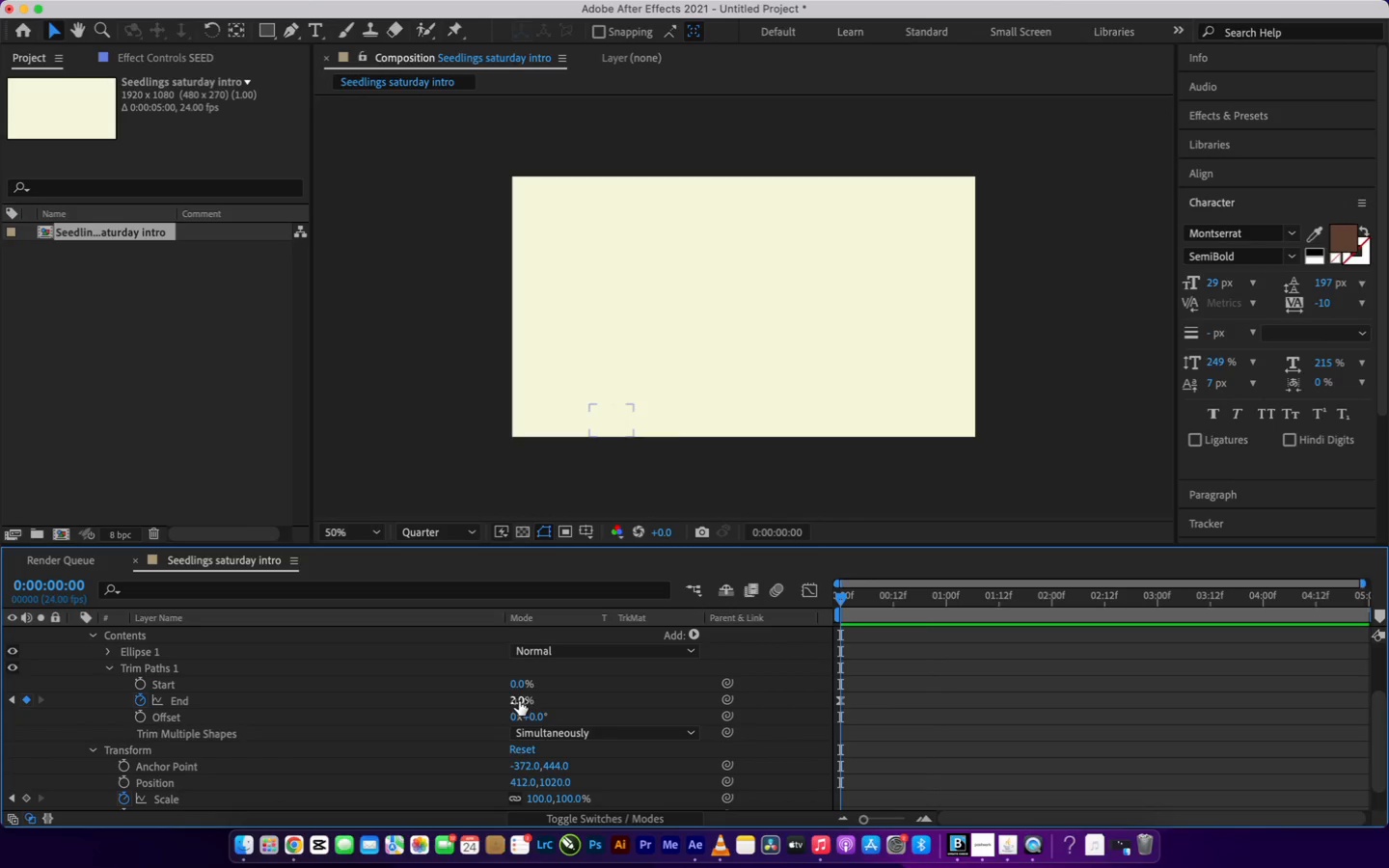 
left_click_drag(start_coordinate=[518, 701], to_coordinate=[425, 705])
 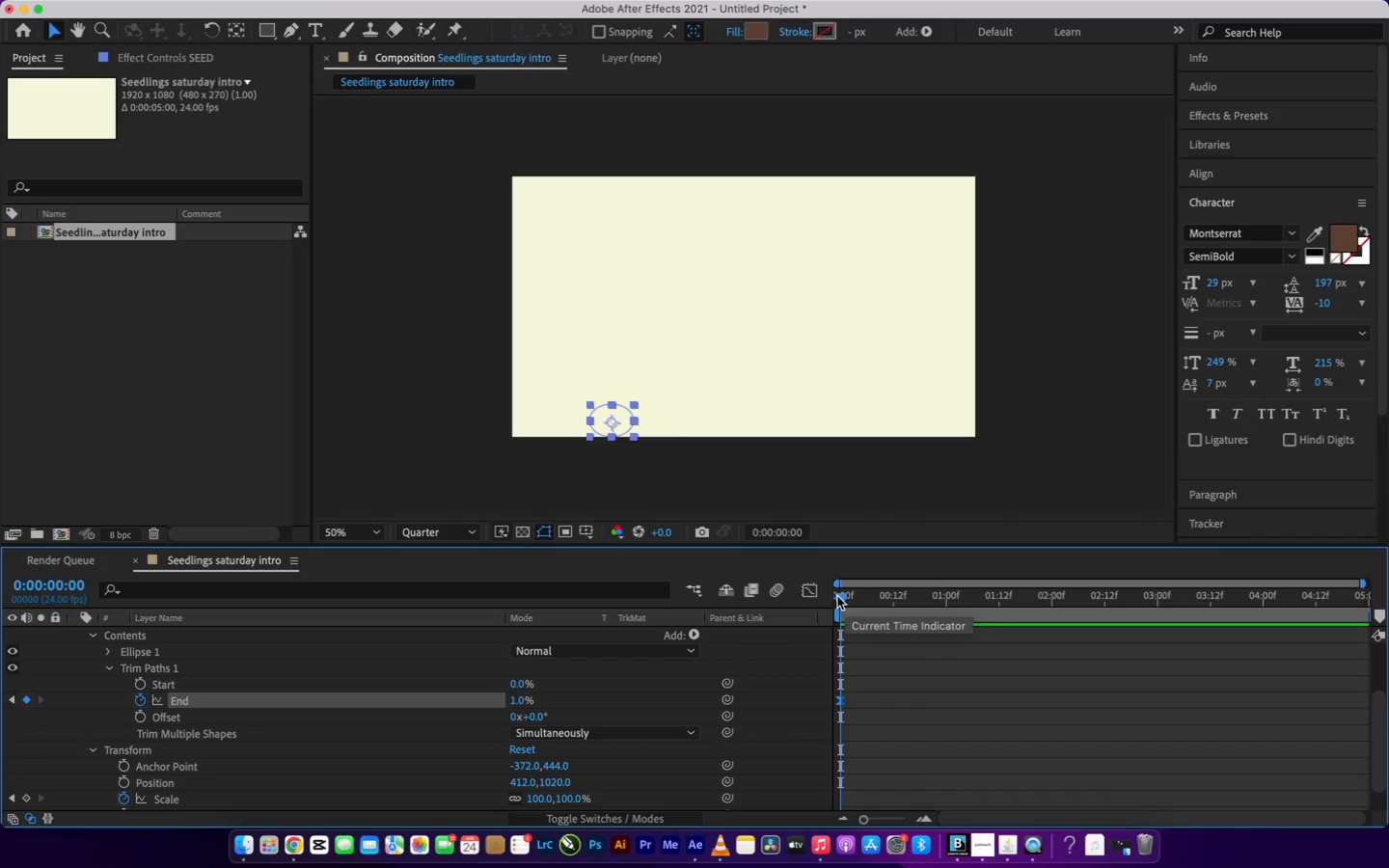 
left_click_drag(start_coordinate=[839, 596], to_coordinate=[936, 624])
 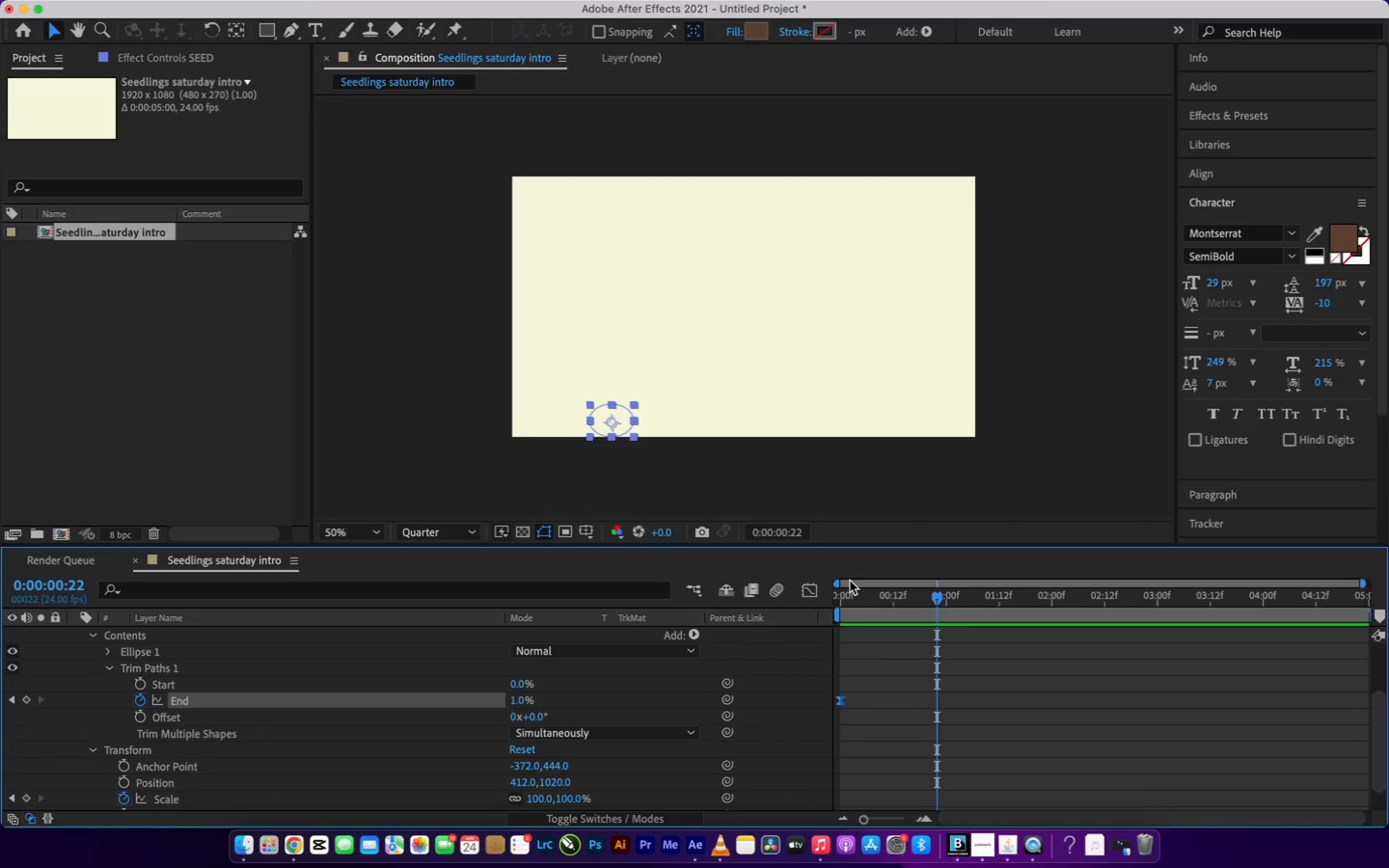 
left_click([844, 583])
 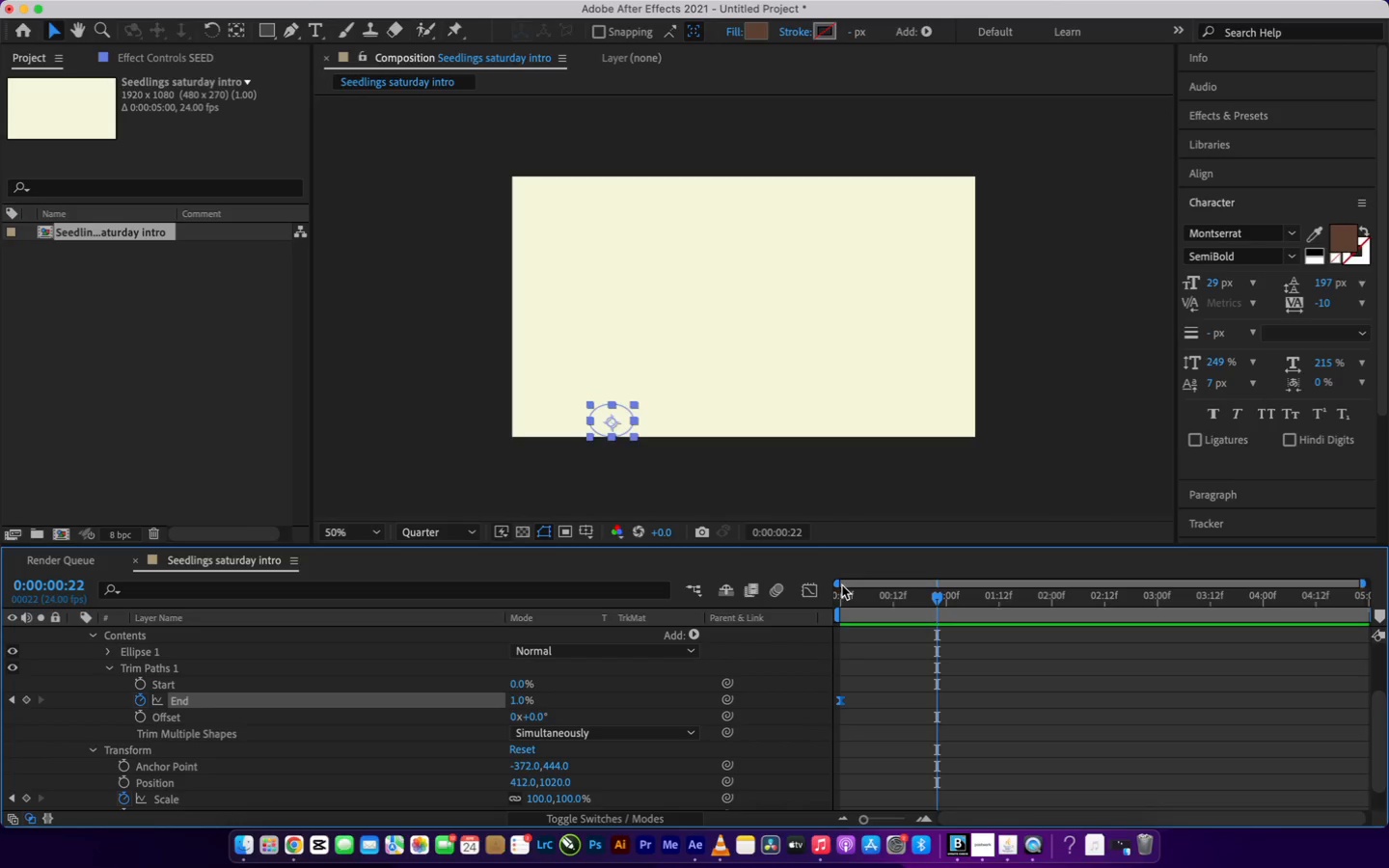 
left_click([842, 585])
 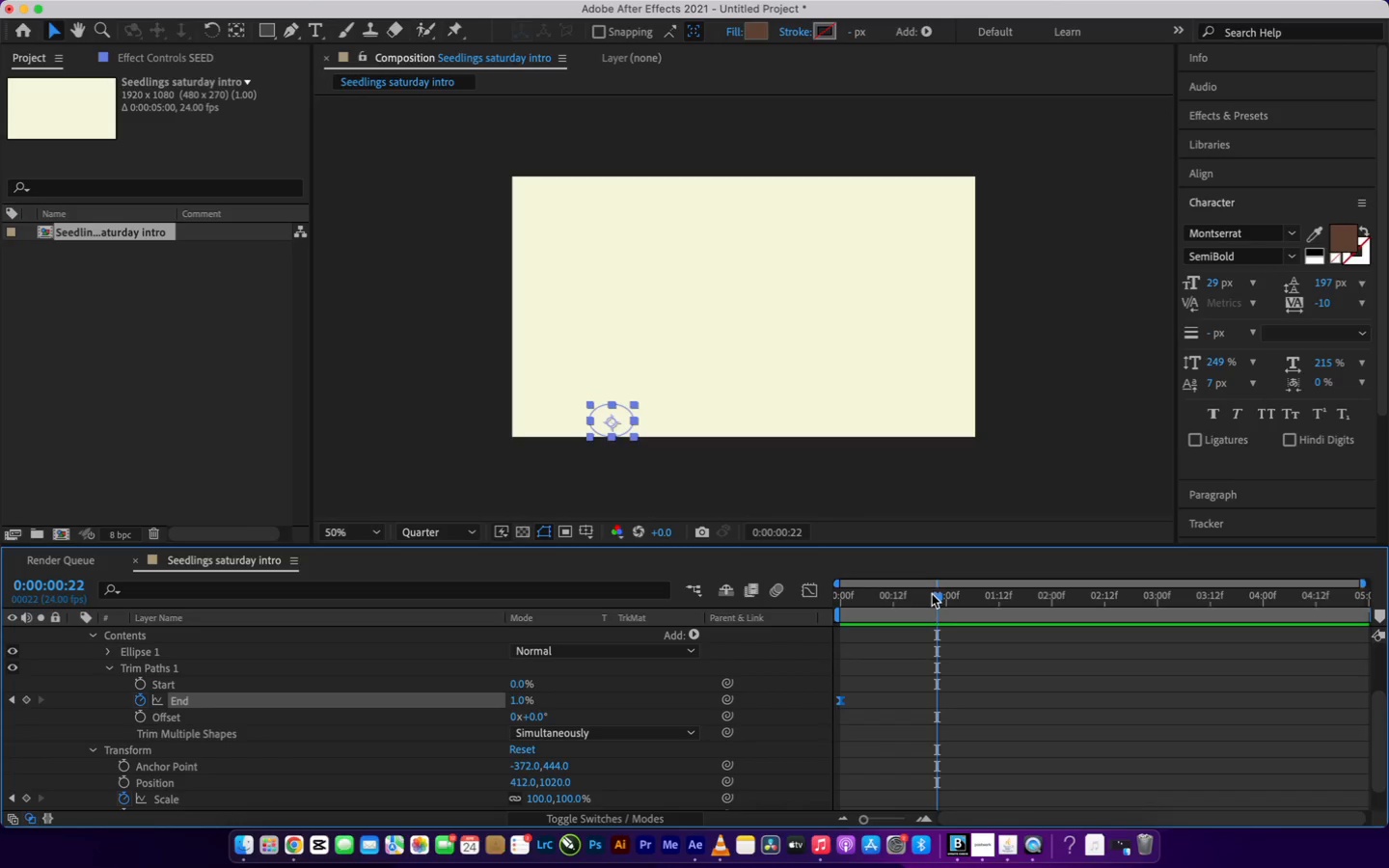 
left_click_drag(start_coordinate=[935, 597], to_coordinate=[789, 606])
 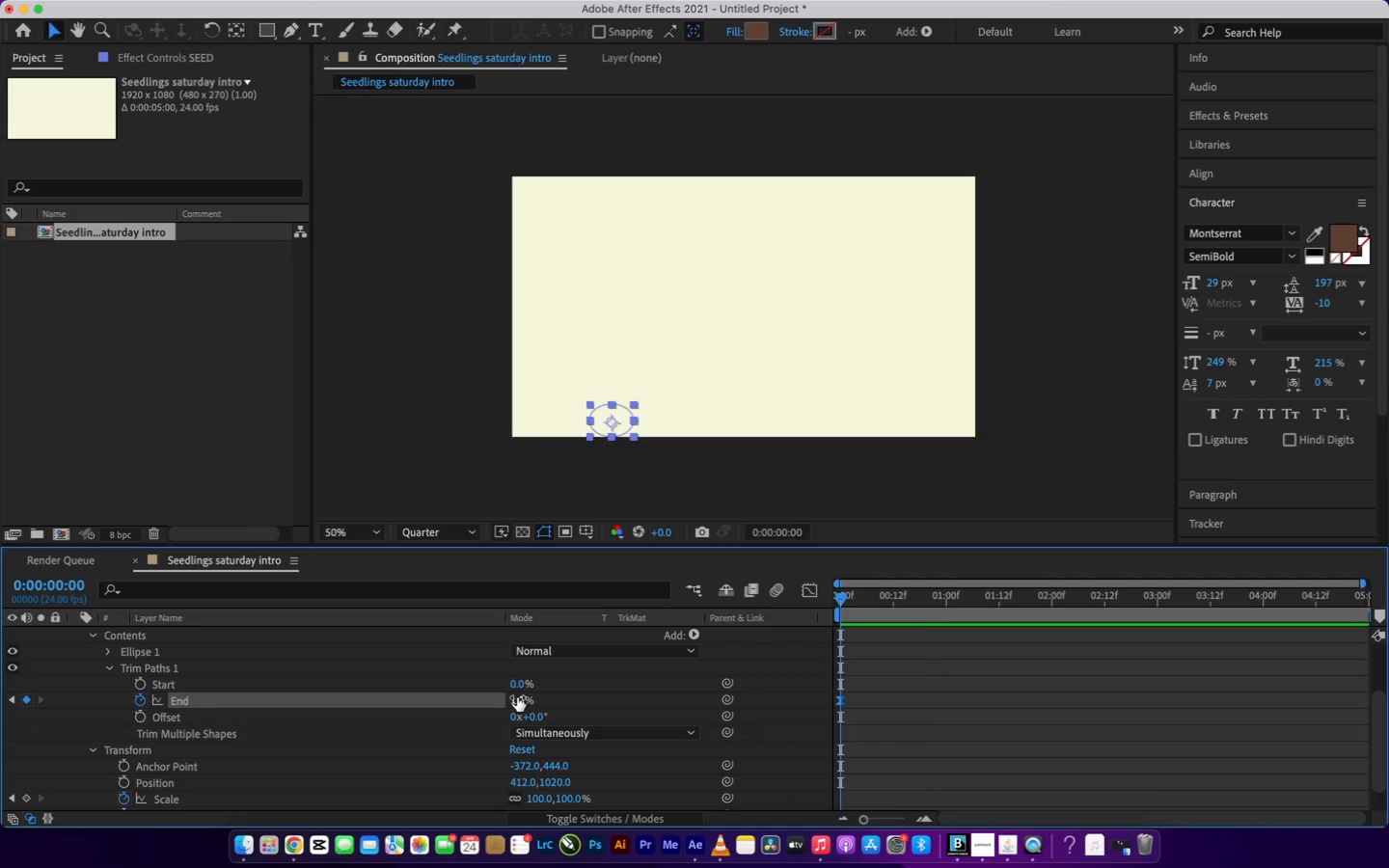 
left_click([518, 698])
 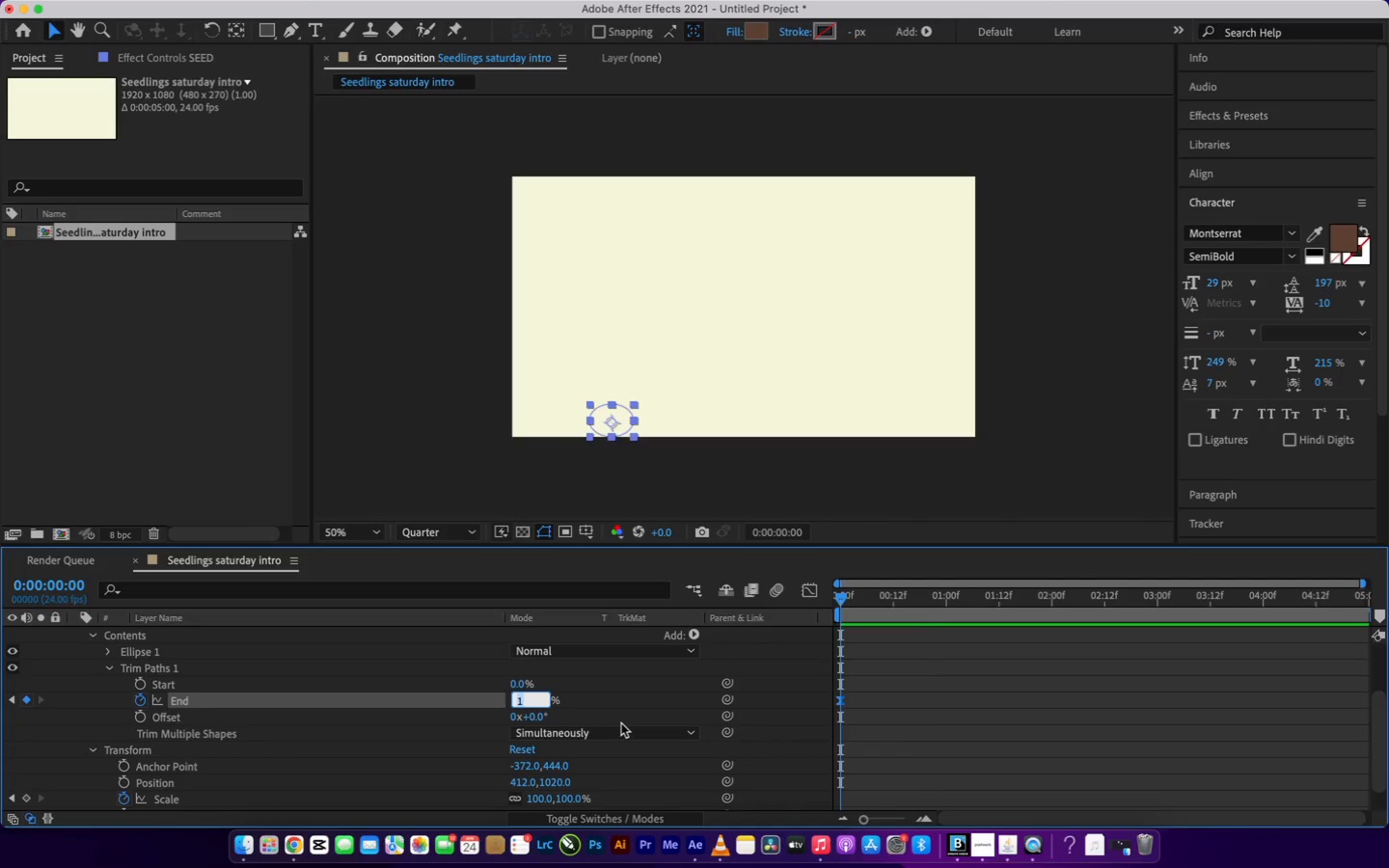 
key(0)
 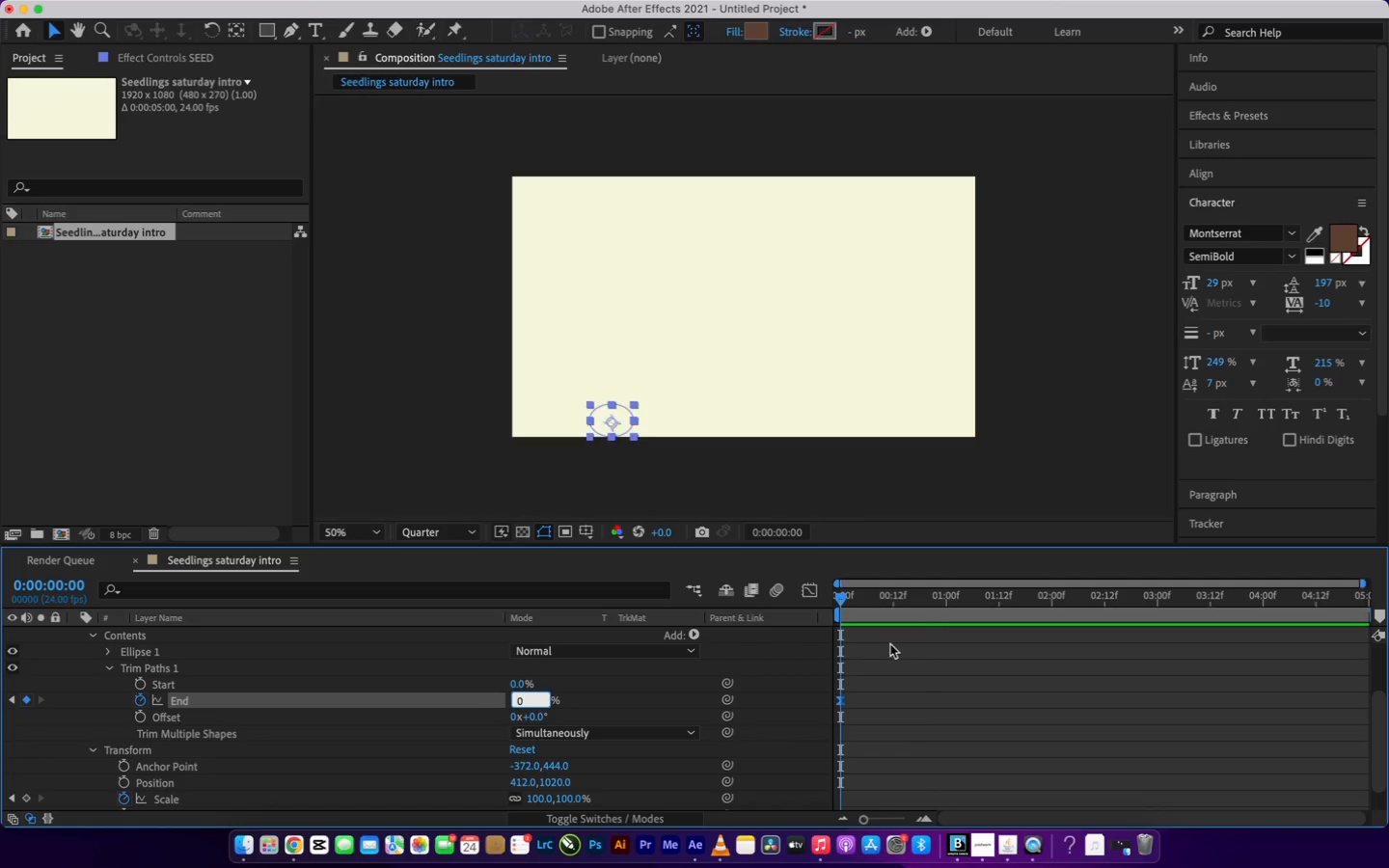 
left_click([879, 665])
 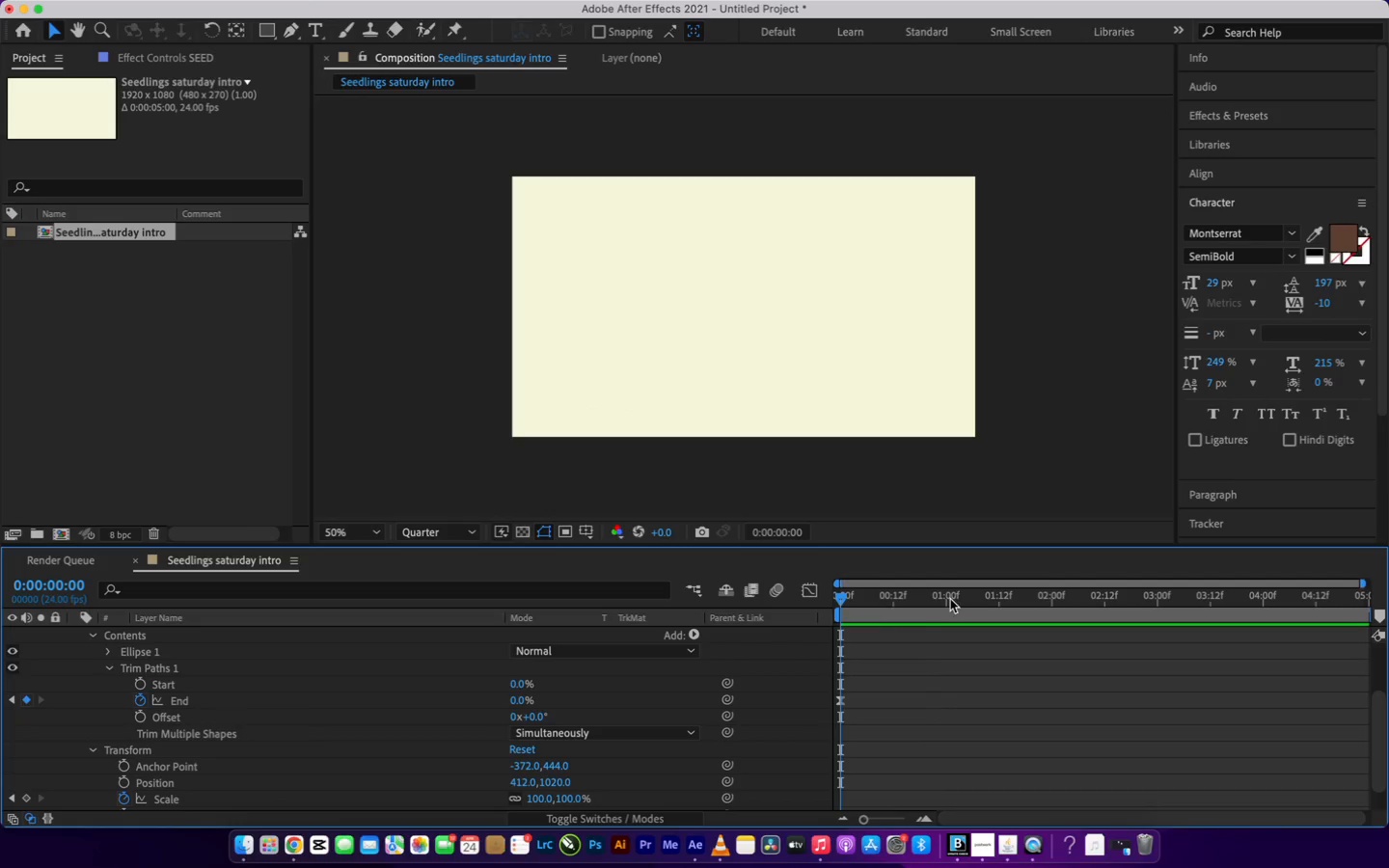 
left_click([944, 600])
 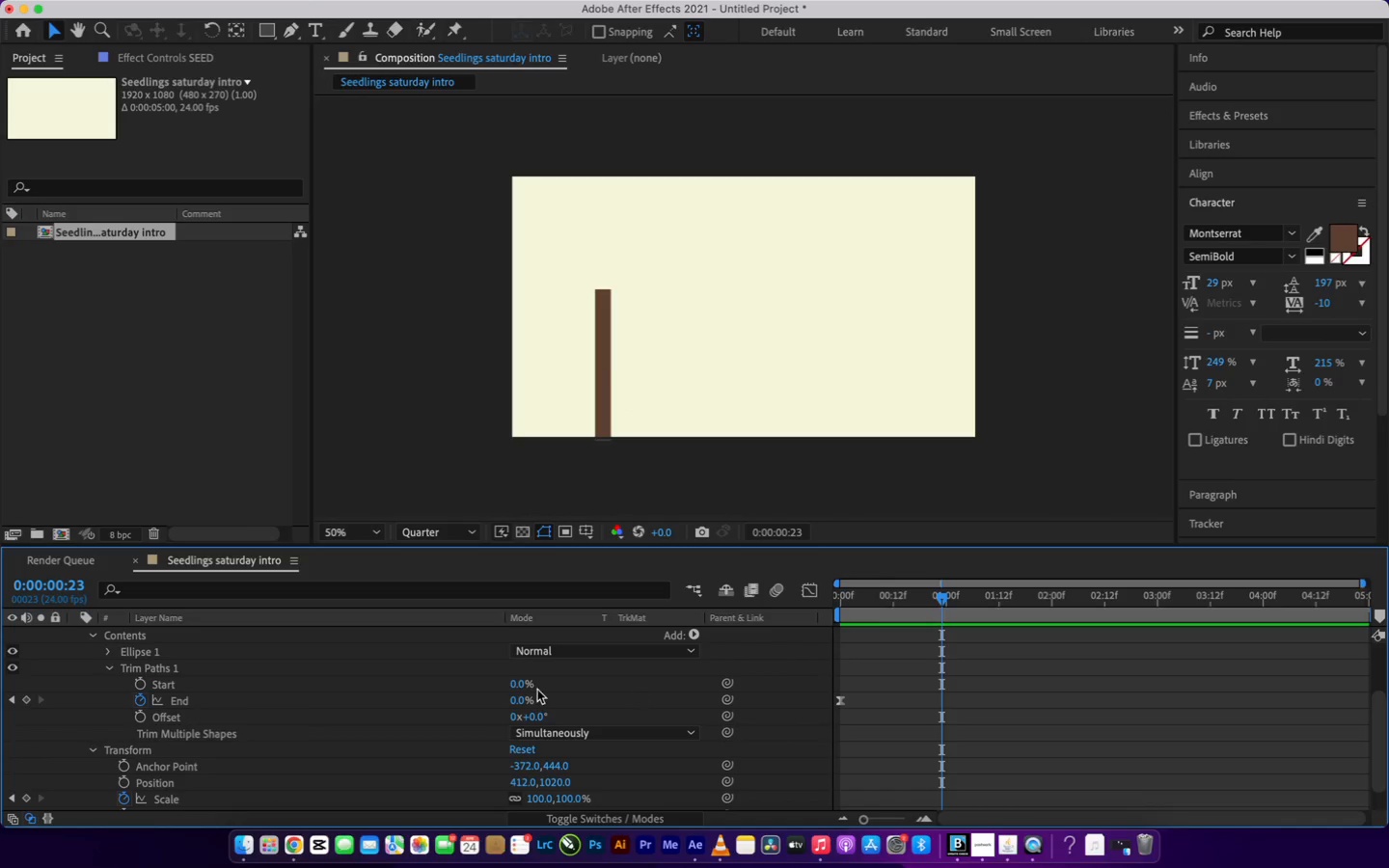 
left_click([513, 701])
 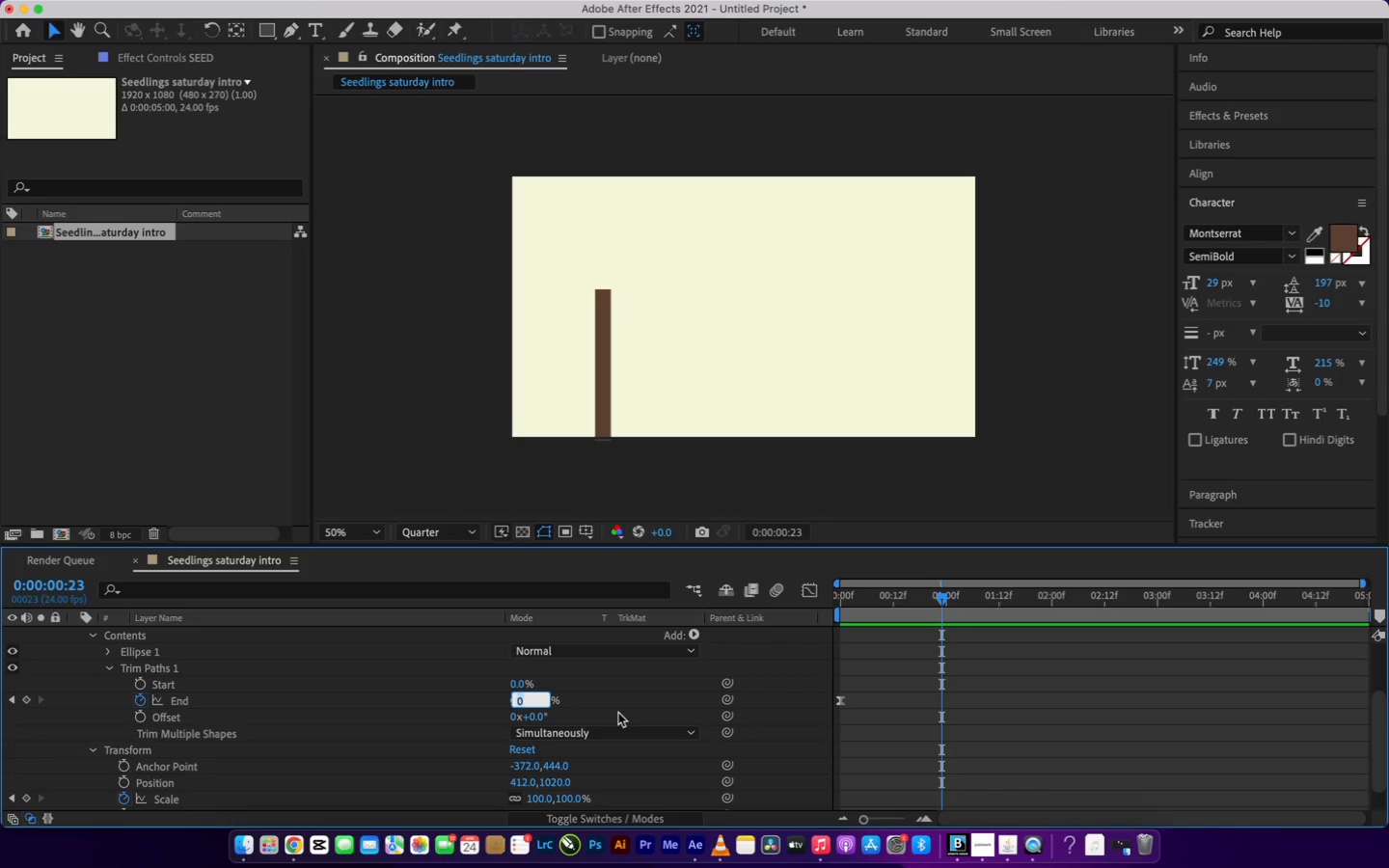 
type(2)
key(Backspace)
type(100)
 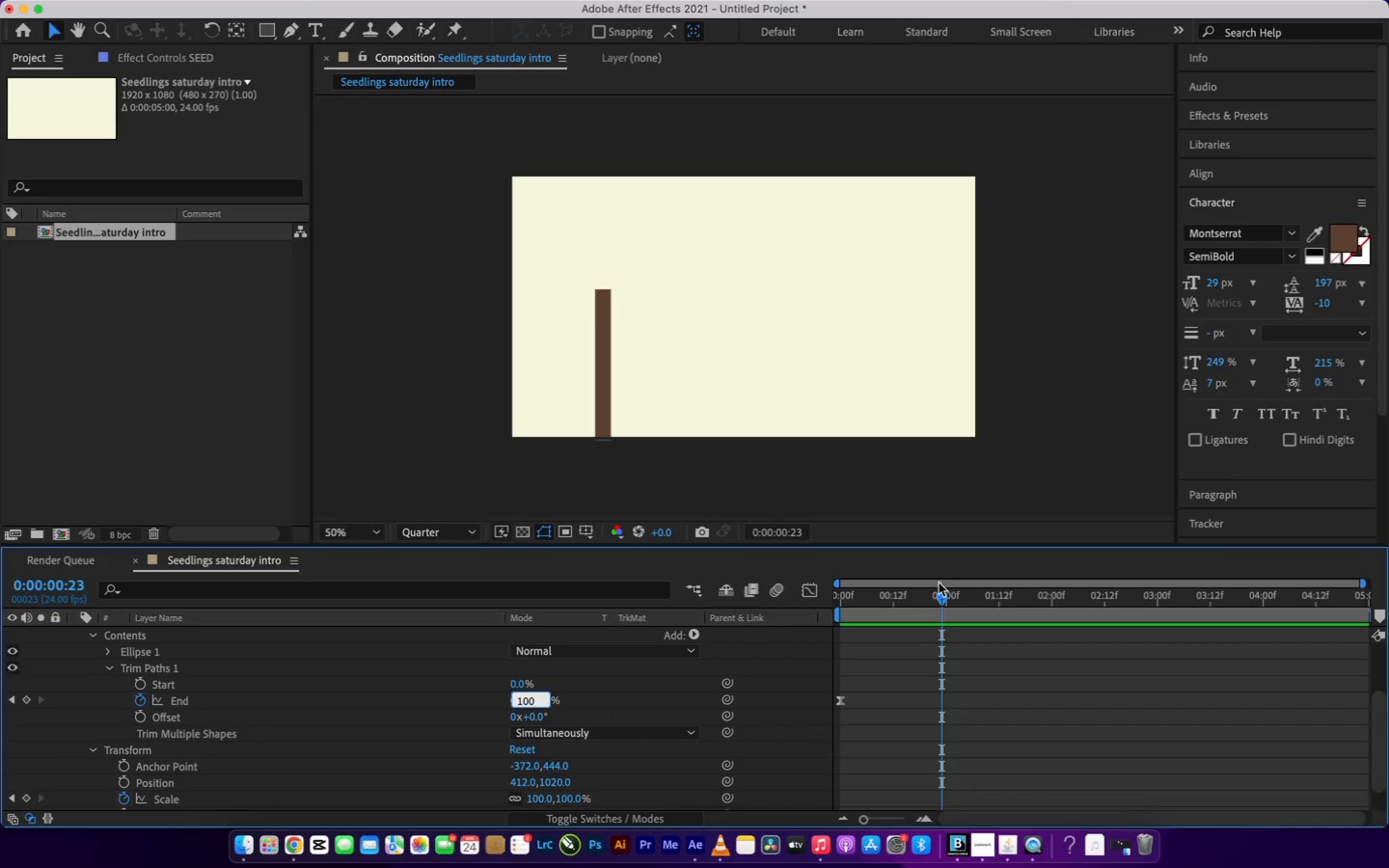 
left_click_drag(start_coordinate=[945, 602], to_coordinate=[787, 607])
 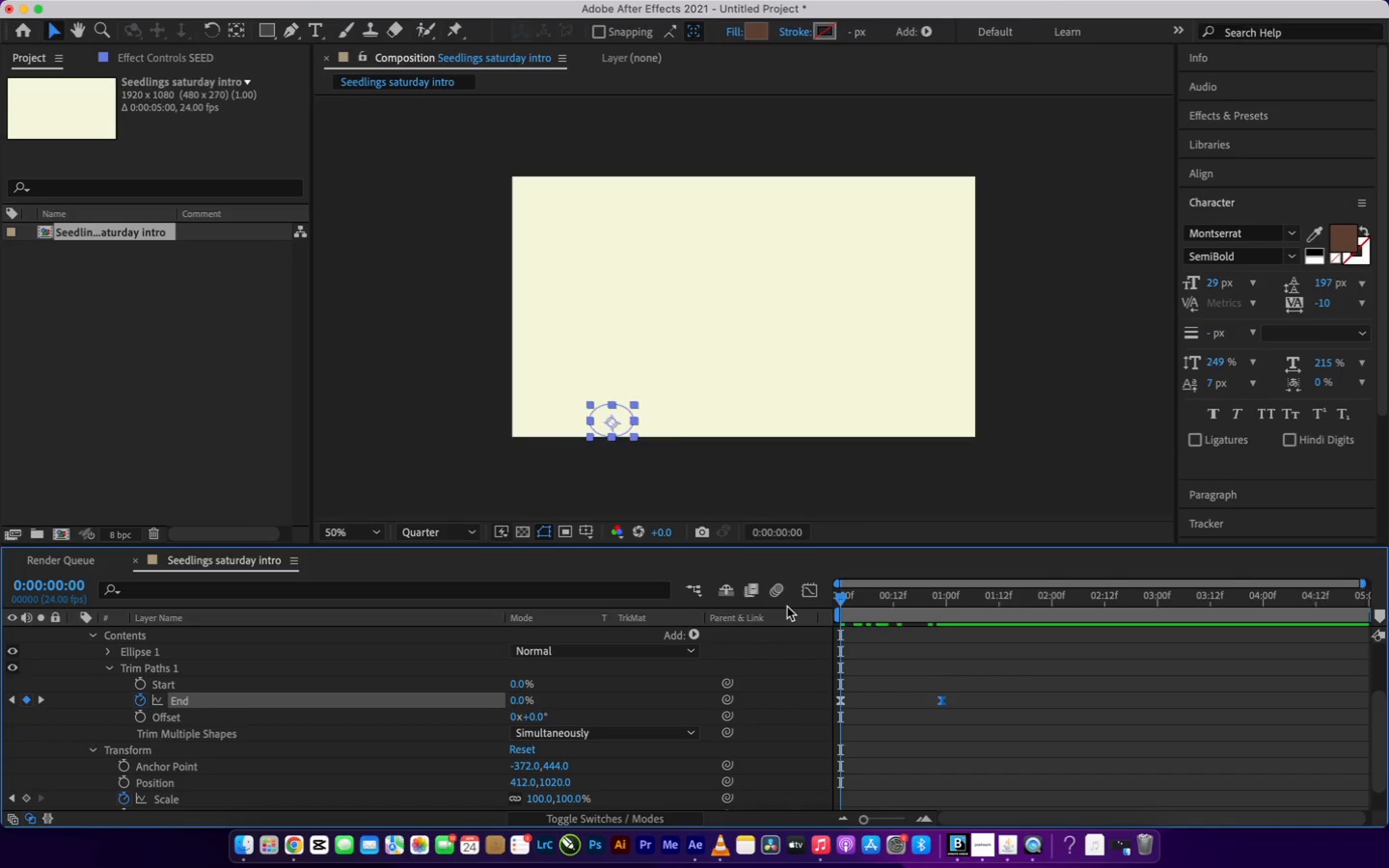 
key(Space)
 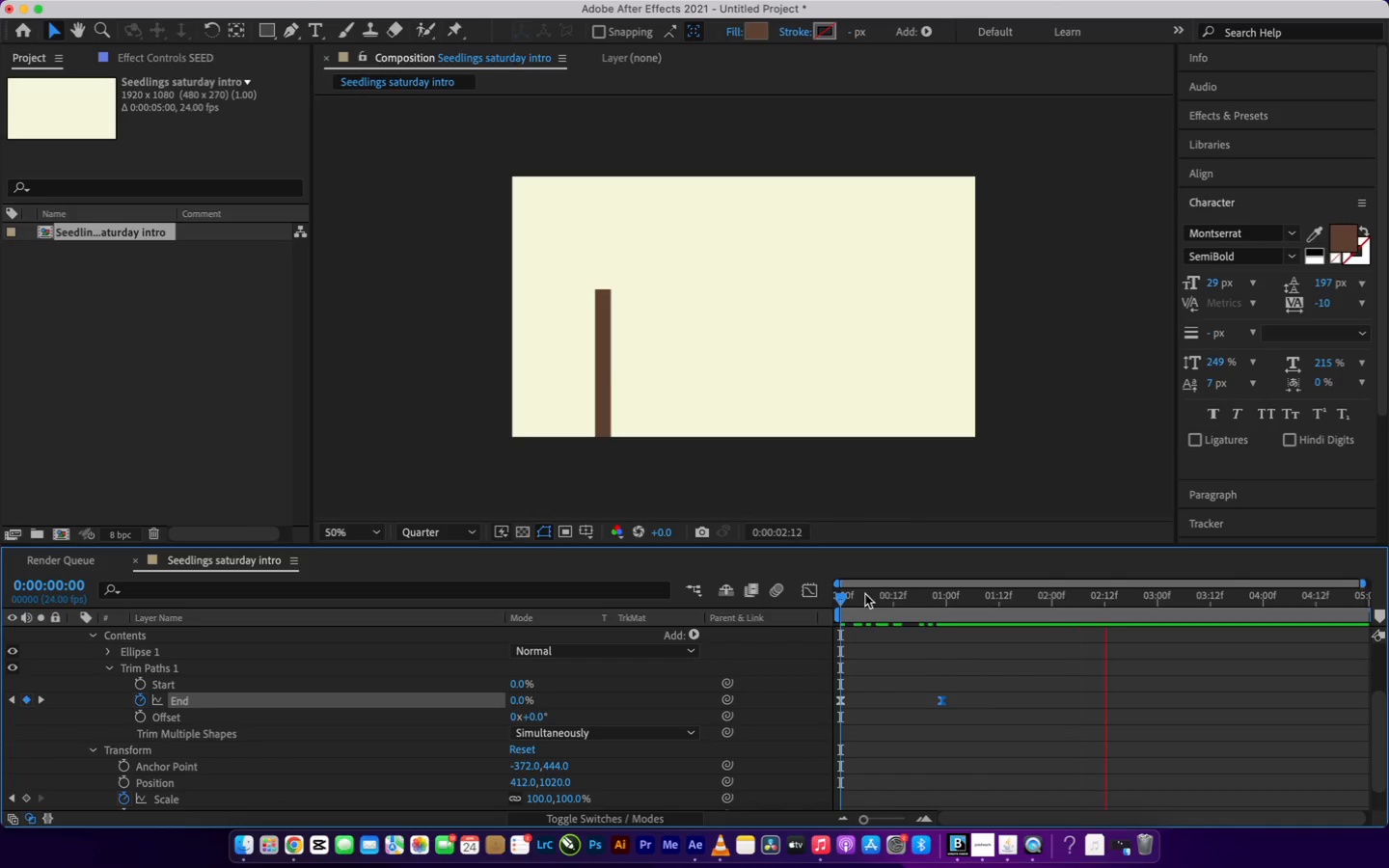 
key(Space)
 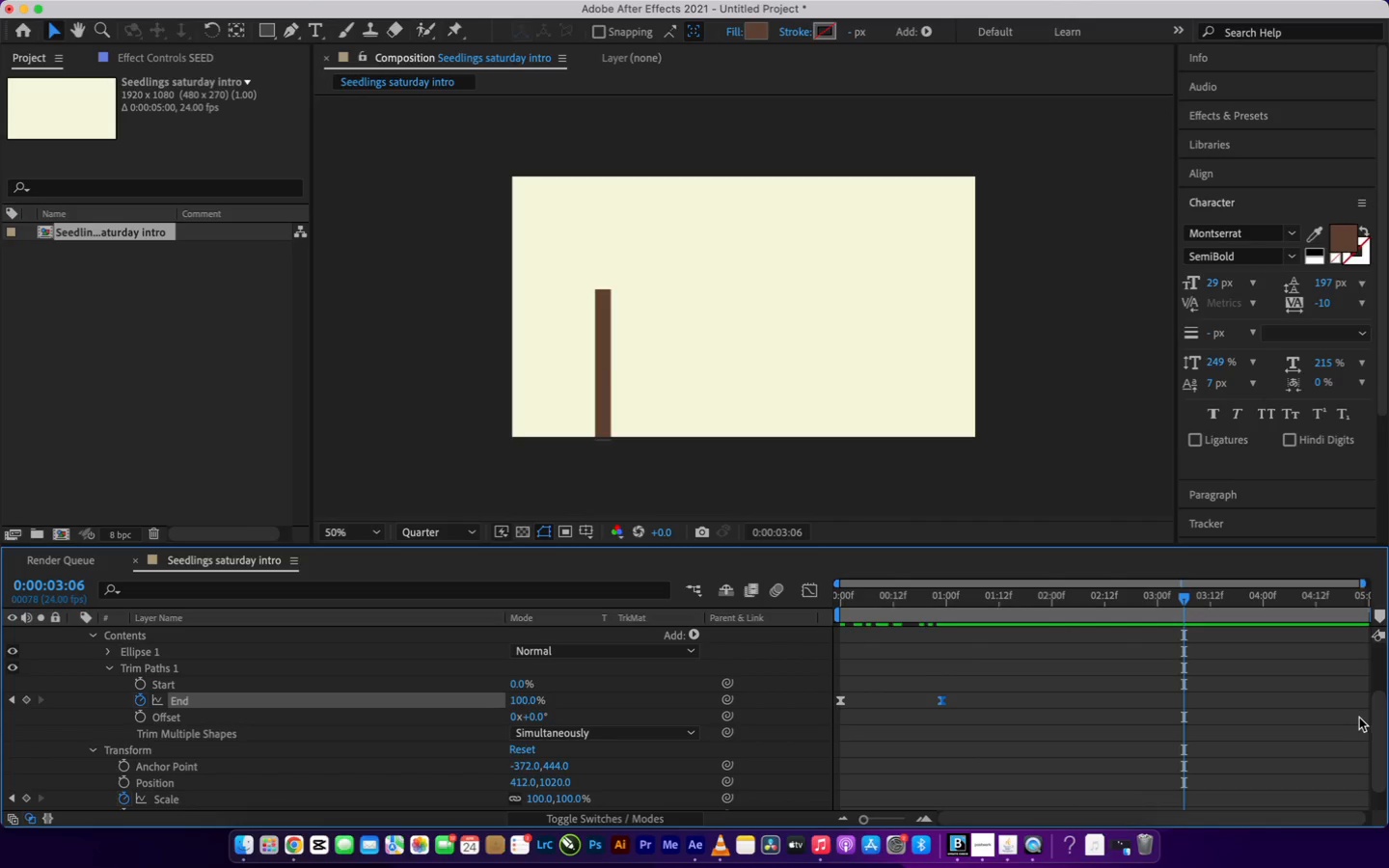 
scroll: coordinate [1359, 714], scroll_direction: up, amount: 16.0
 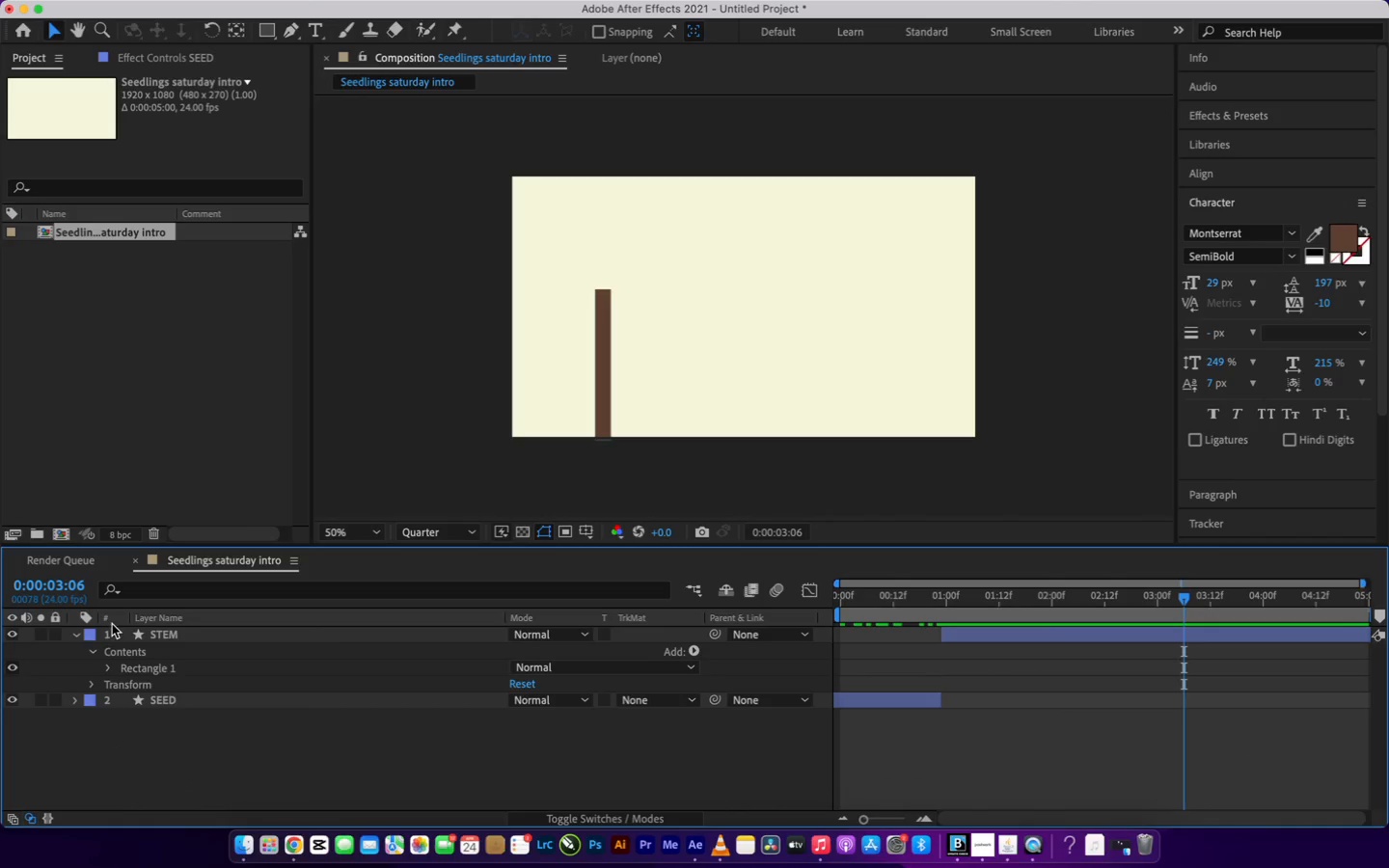 
left_click([74, 635])
 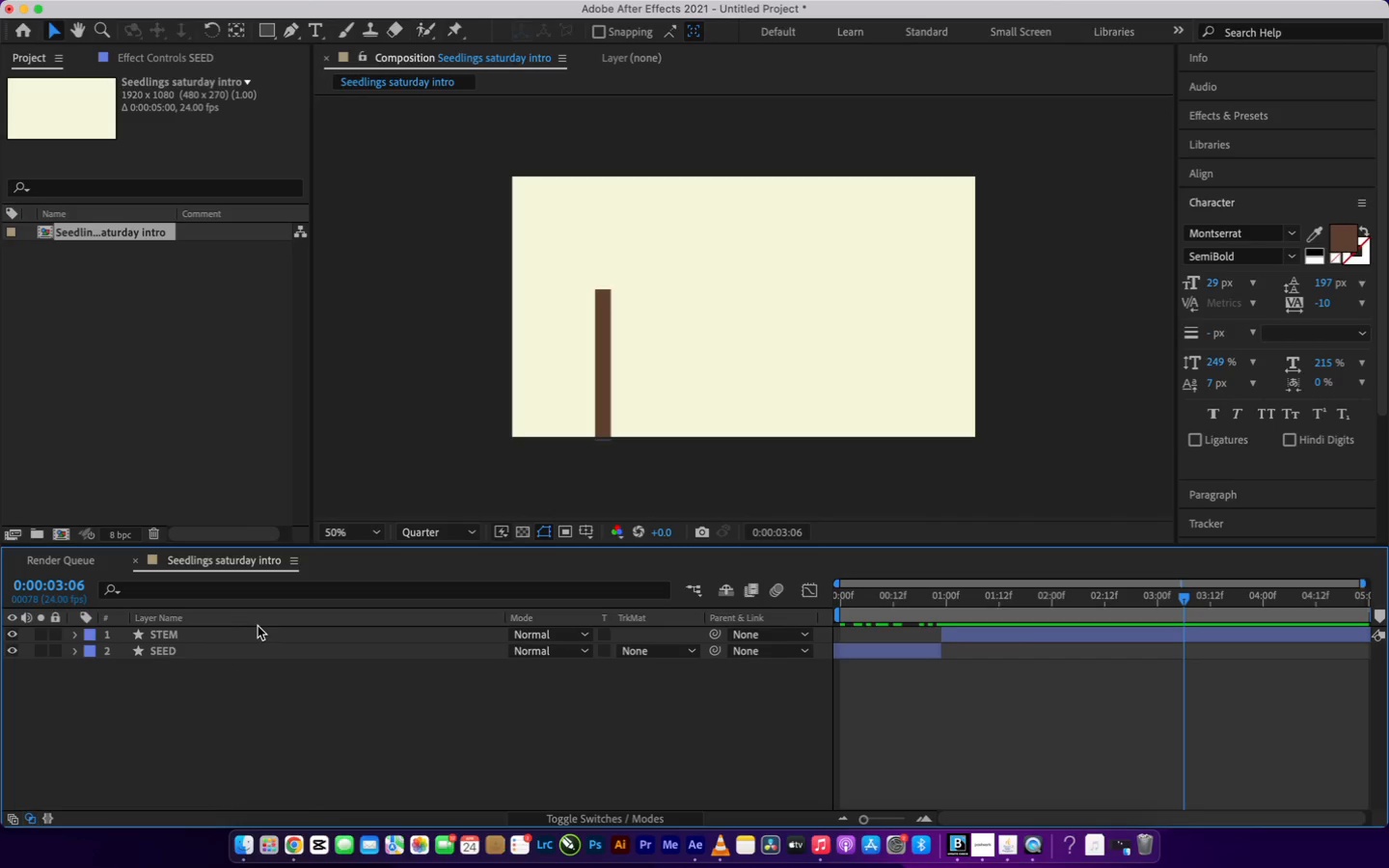 
left_click([257, 633])
 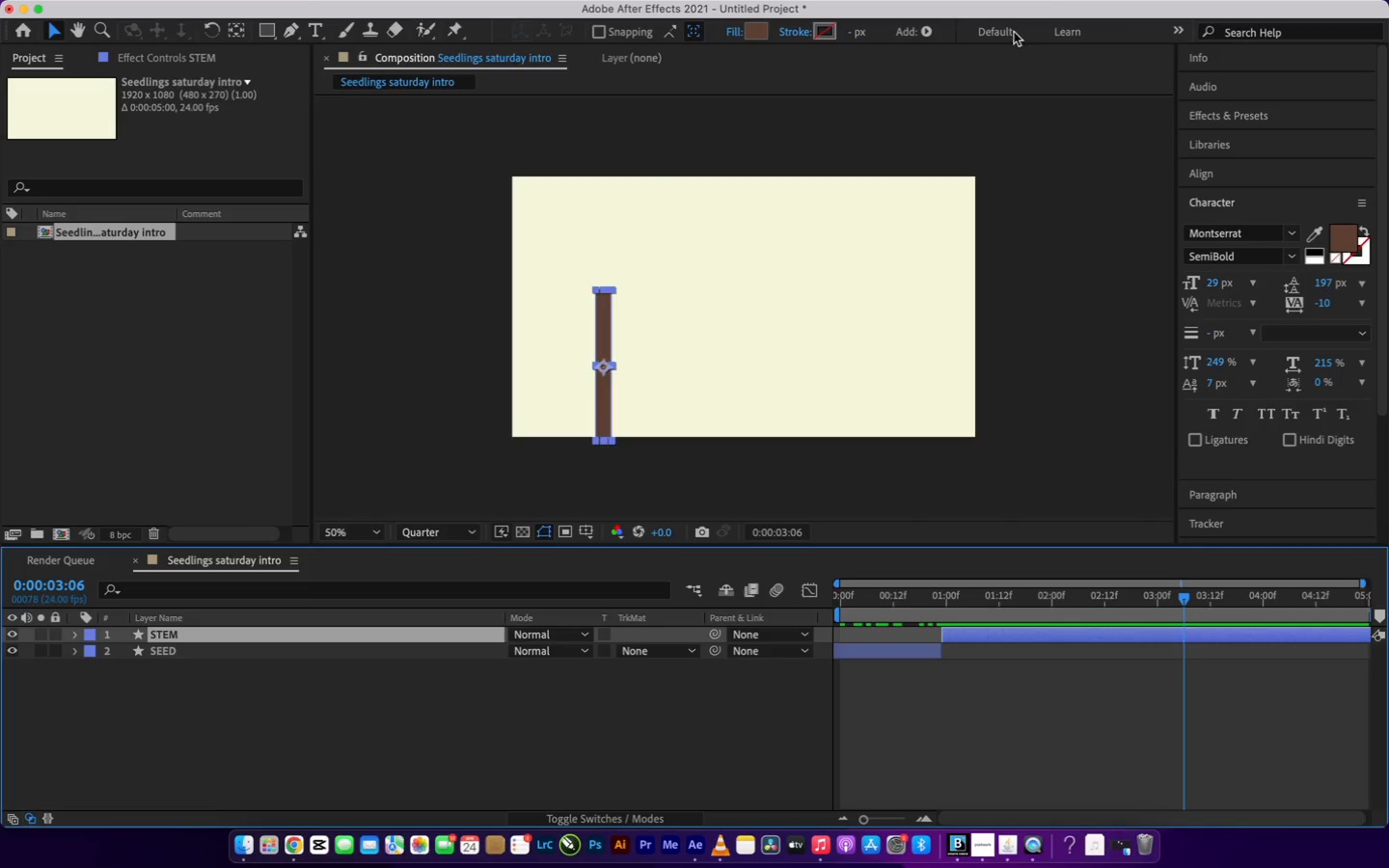 
left_click([926, 29])
 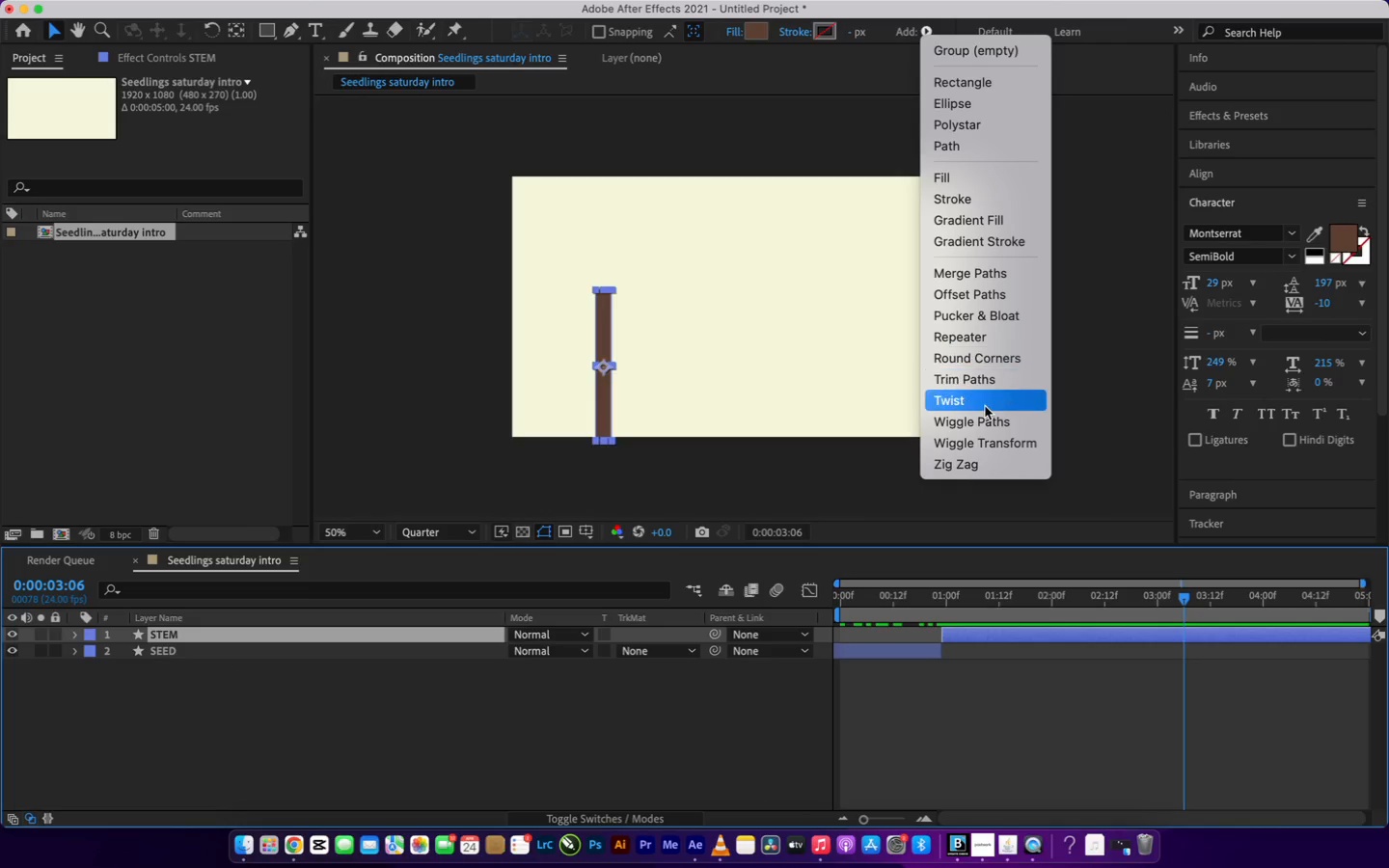 
left_click([982, 384])
 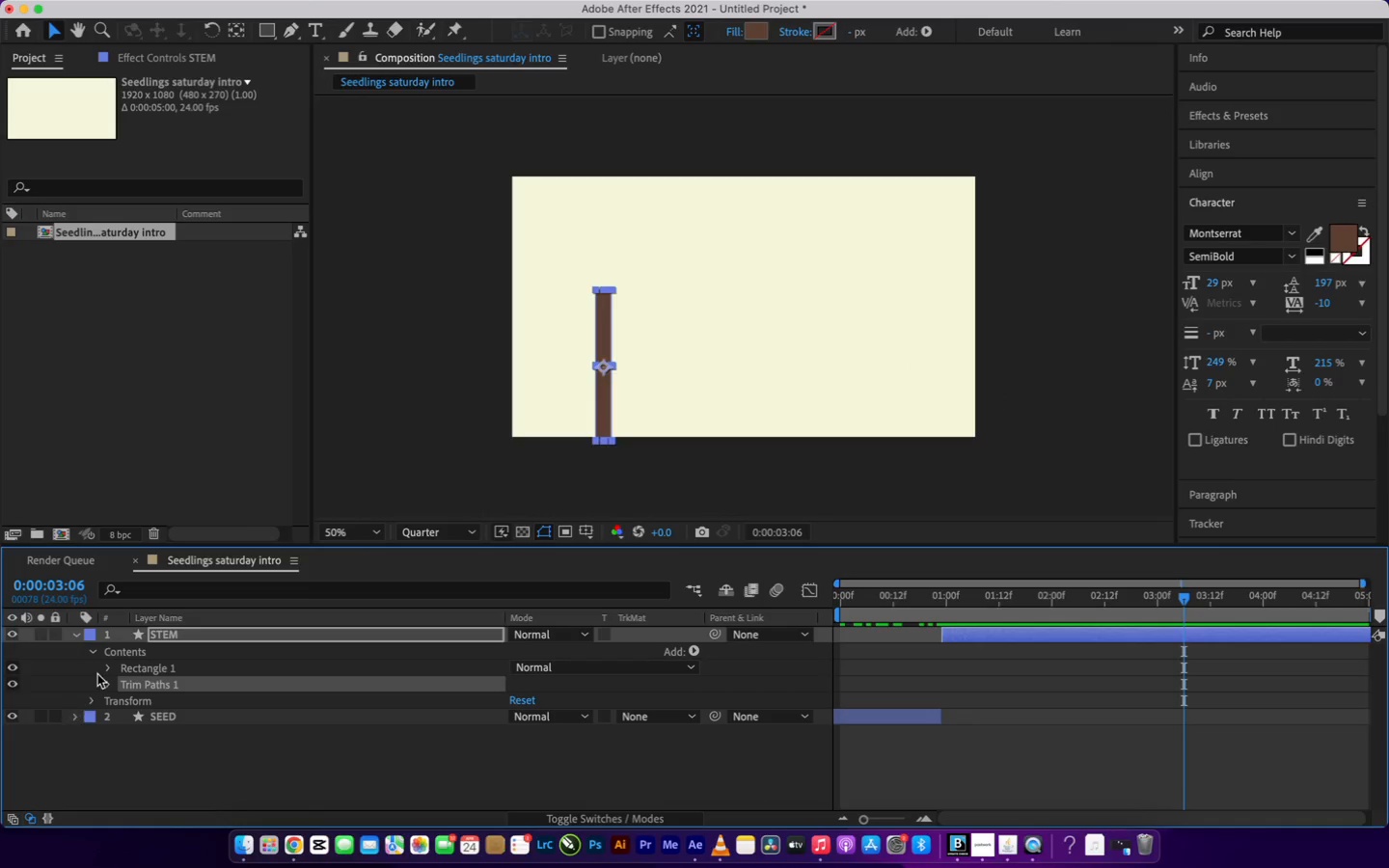 
left_click([110, 685])
 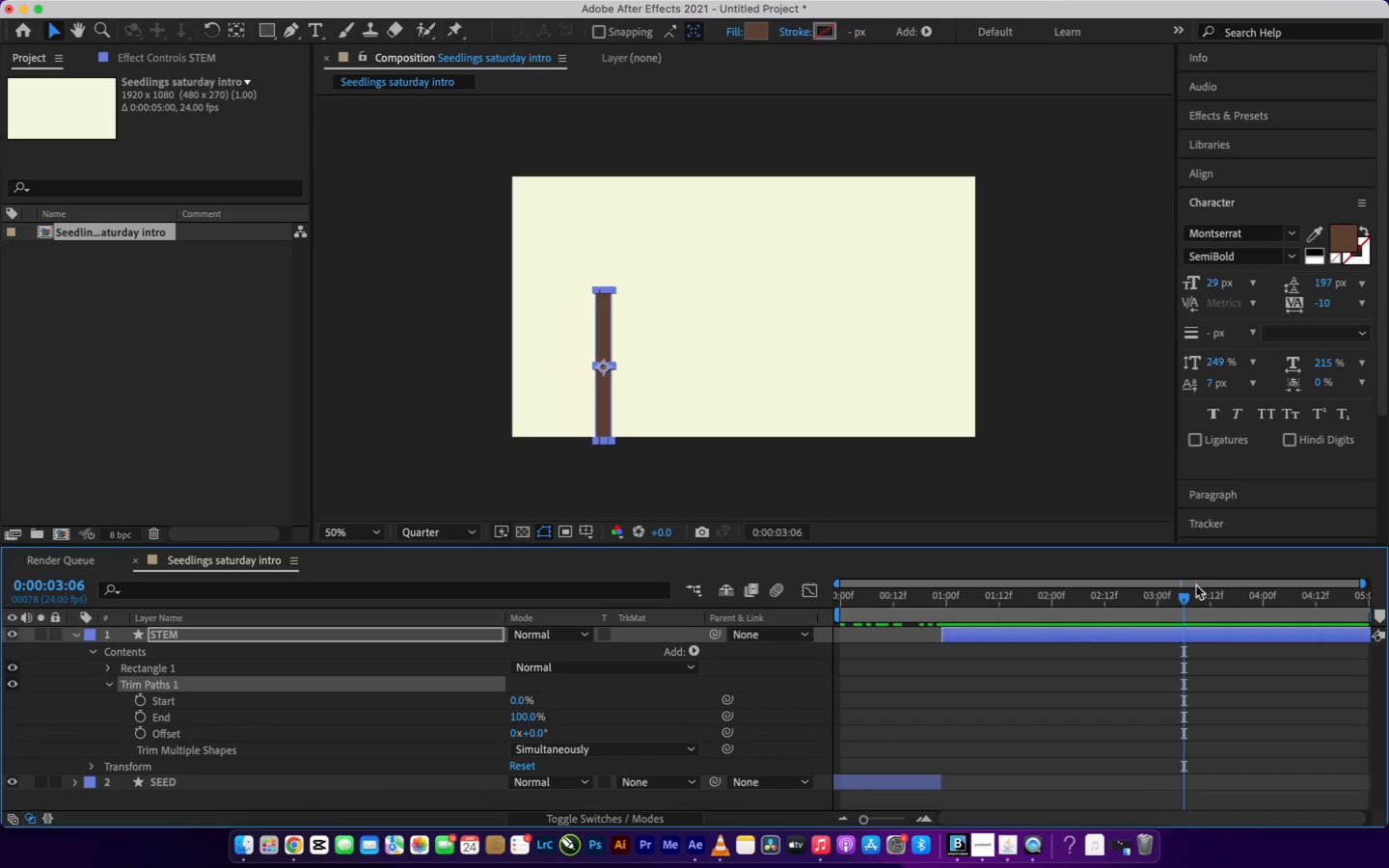 
left_click_drag(start_coordinate=[1186, 600], to_coordinate=[945, 692])
 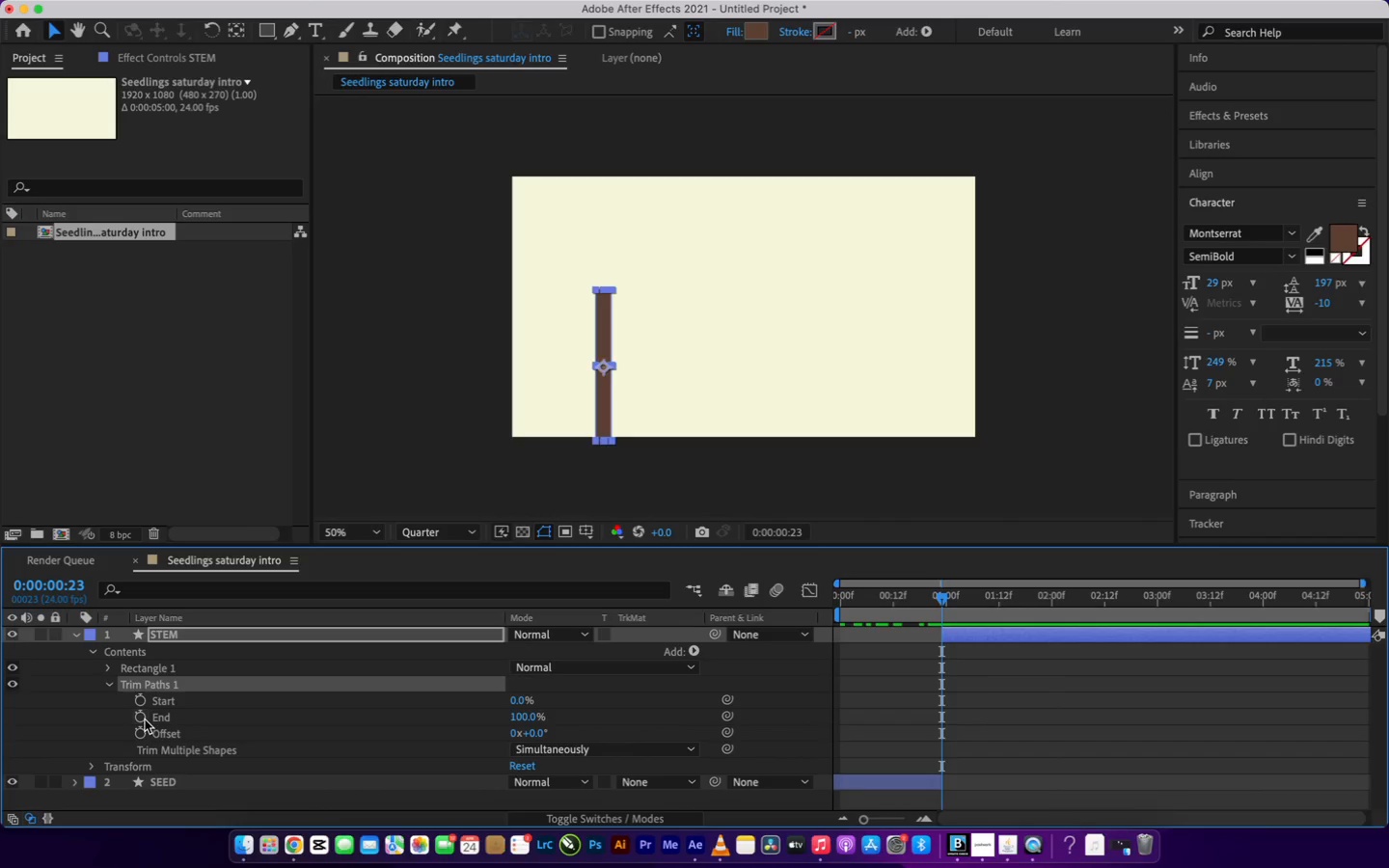 
left_click([143, 718])
 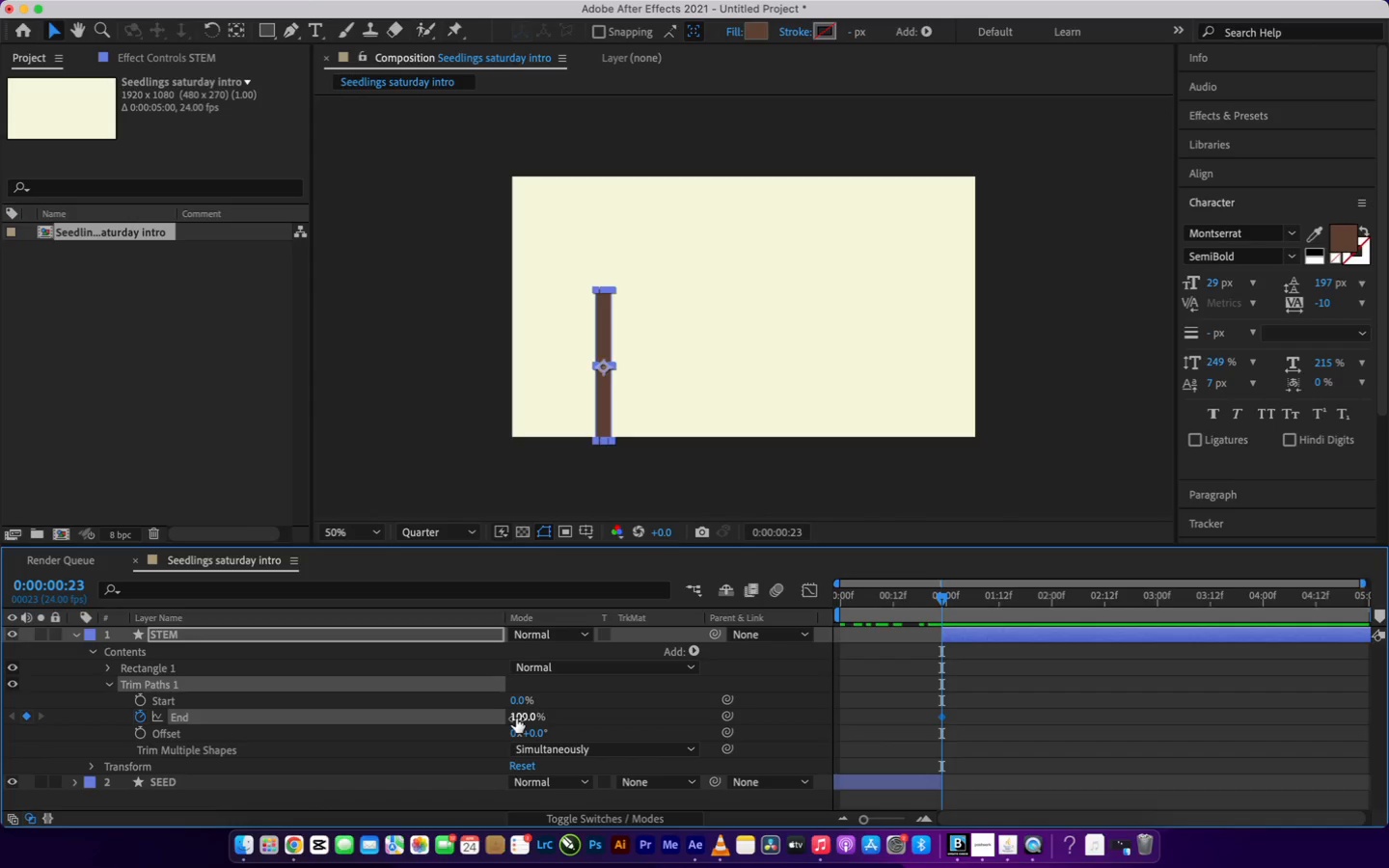 
left_click_drag(start_coordinate=[516, 719], to_coordinate=[331, 713])
 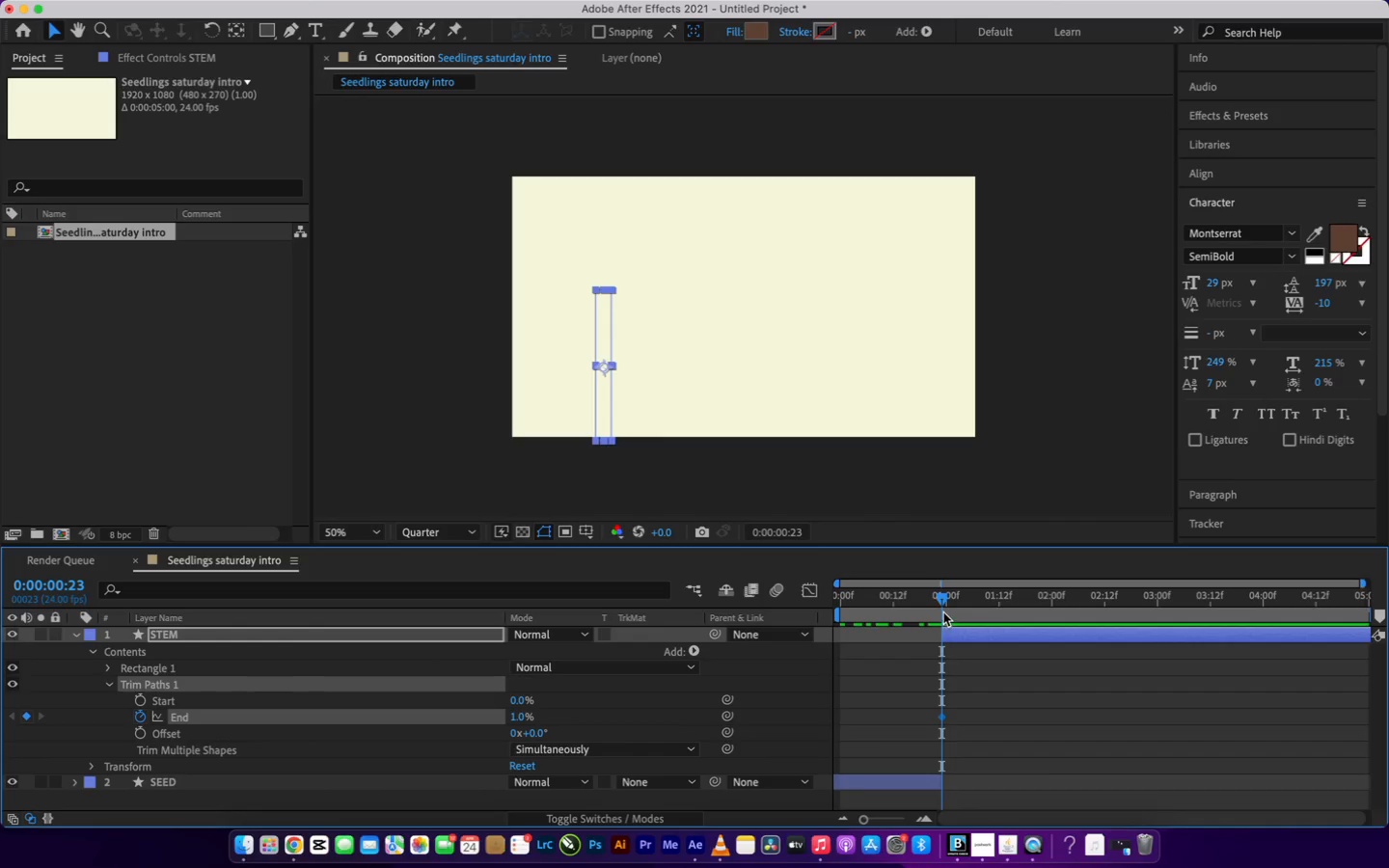 
left_click_drag(start_coordinate=[941, 604], to_coordinate=[1179, 615])
 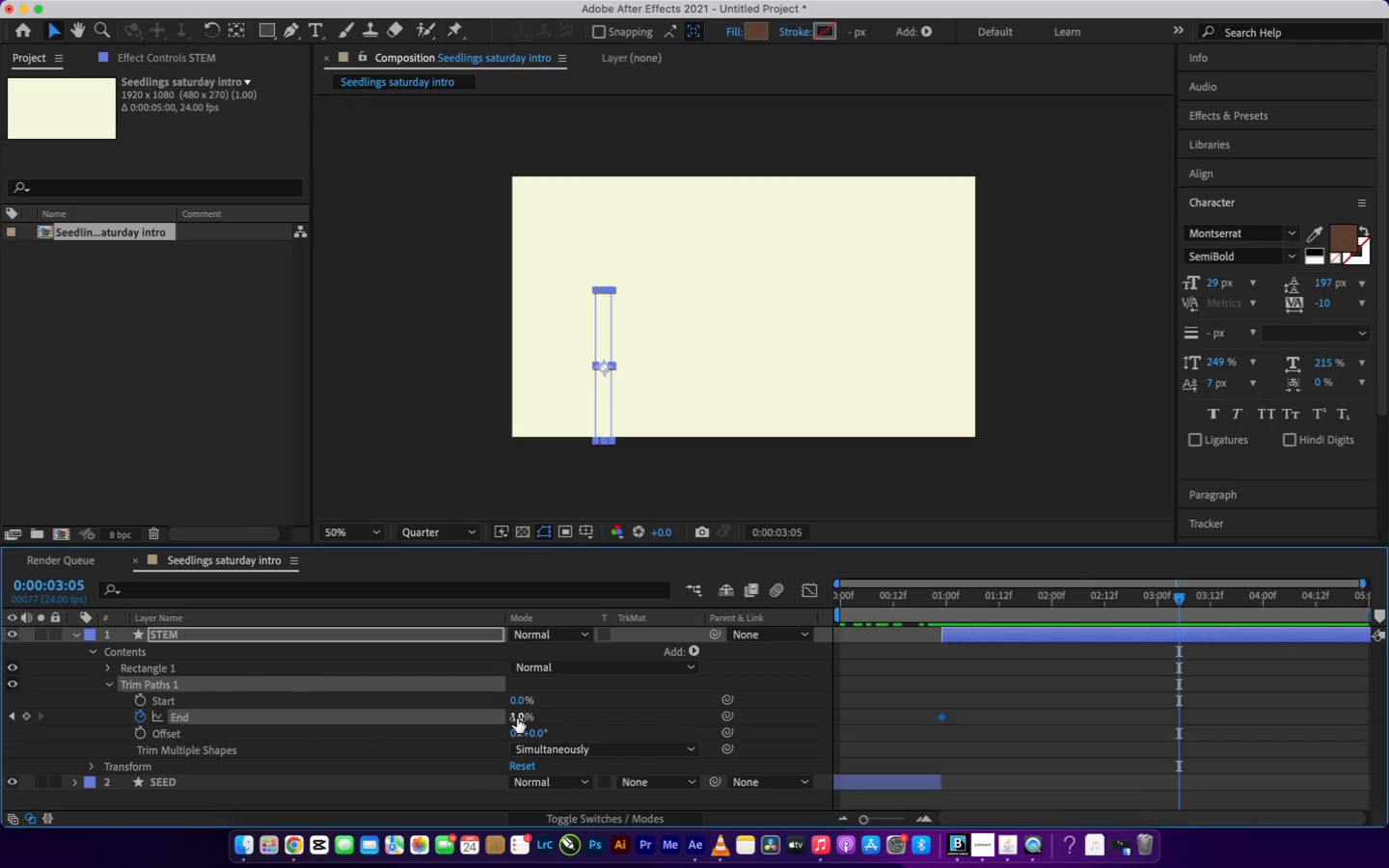 
wait(5.6)
 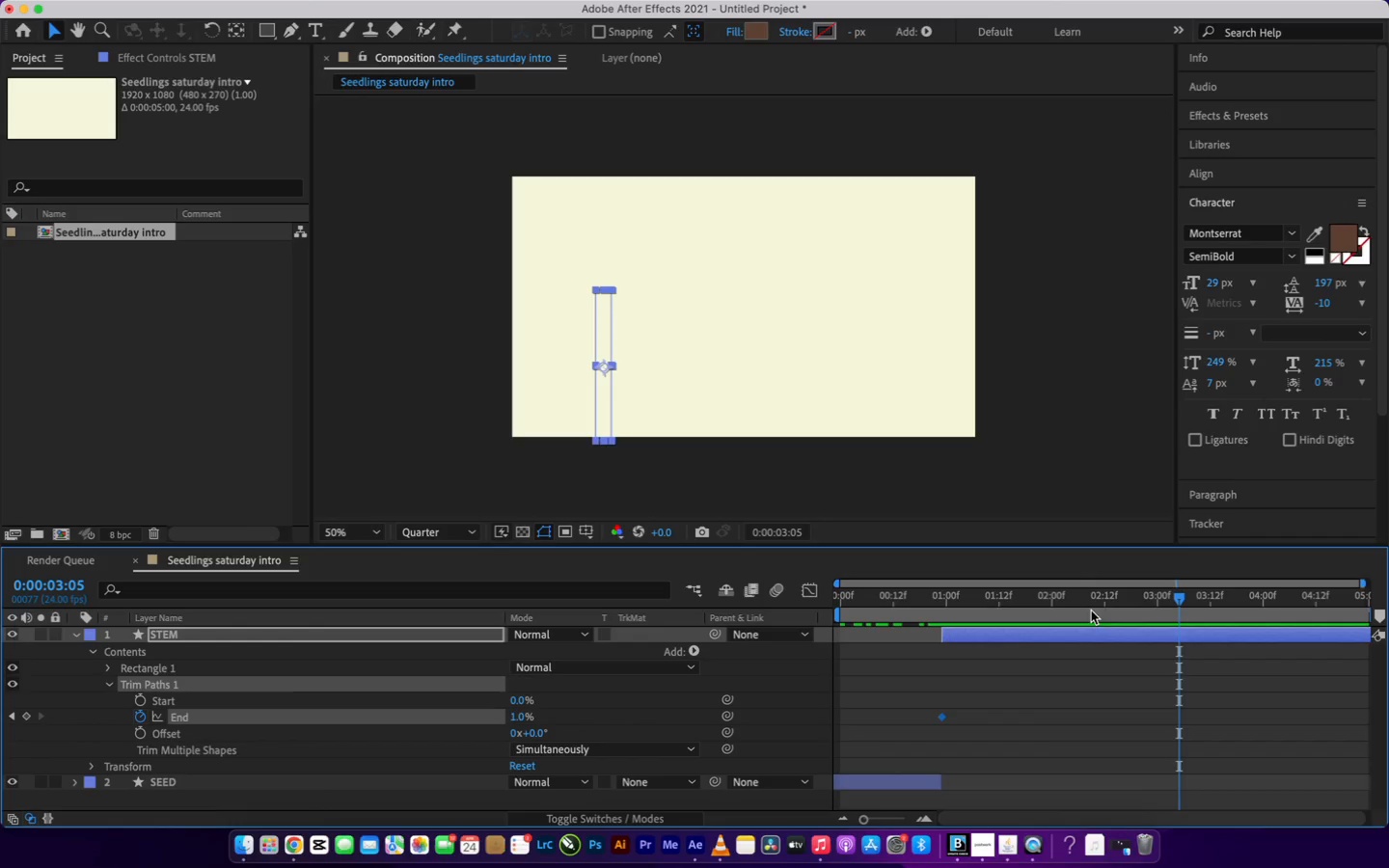 
left_click([945, 601])
 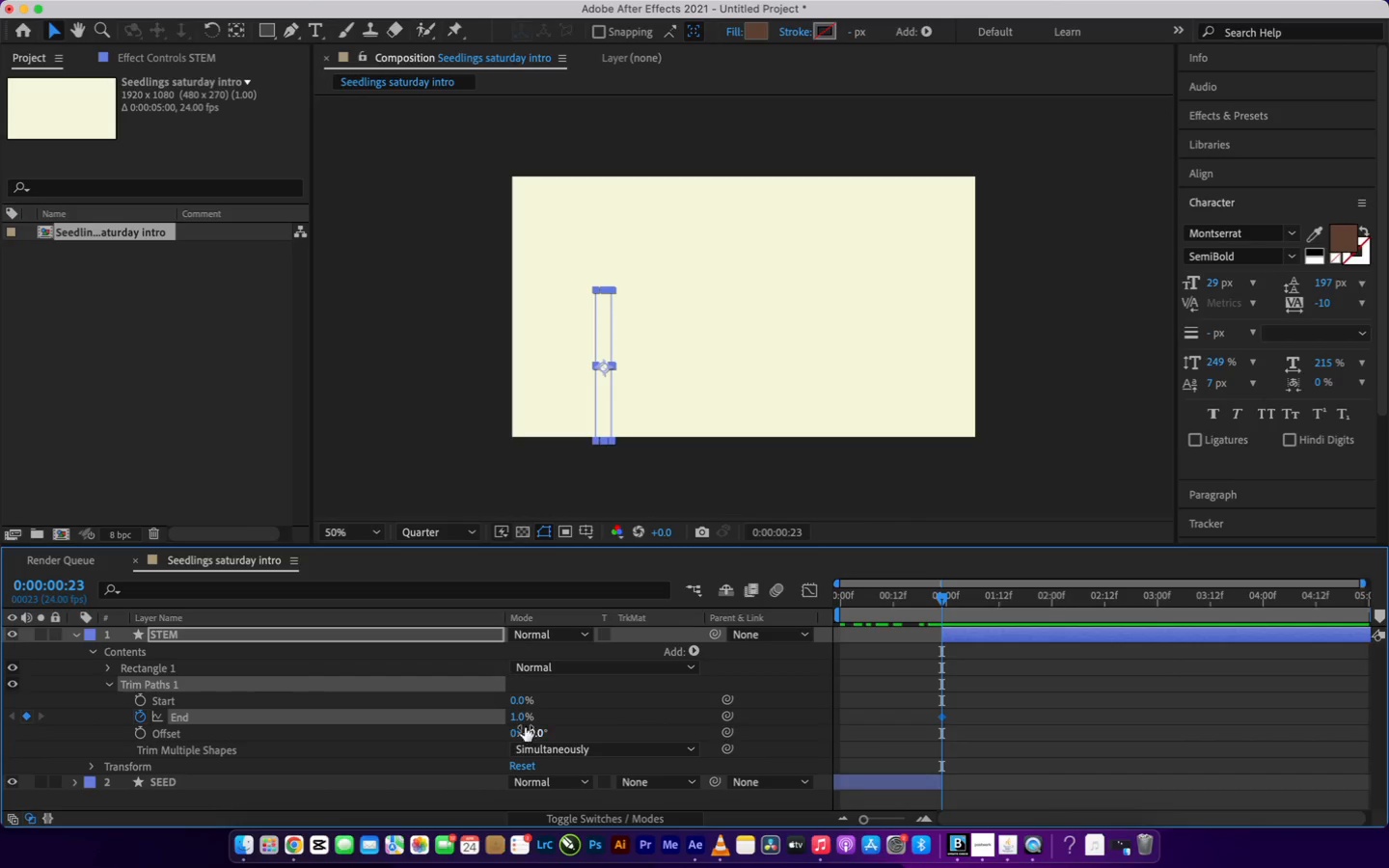 
left_click([522, 719])
 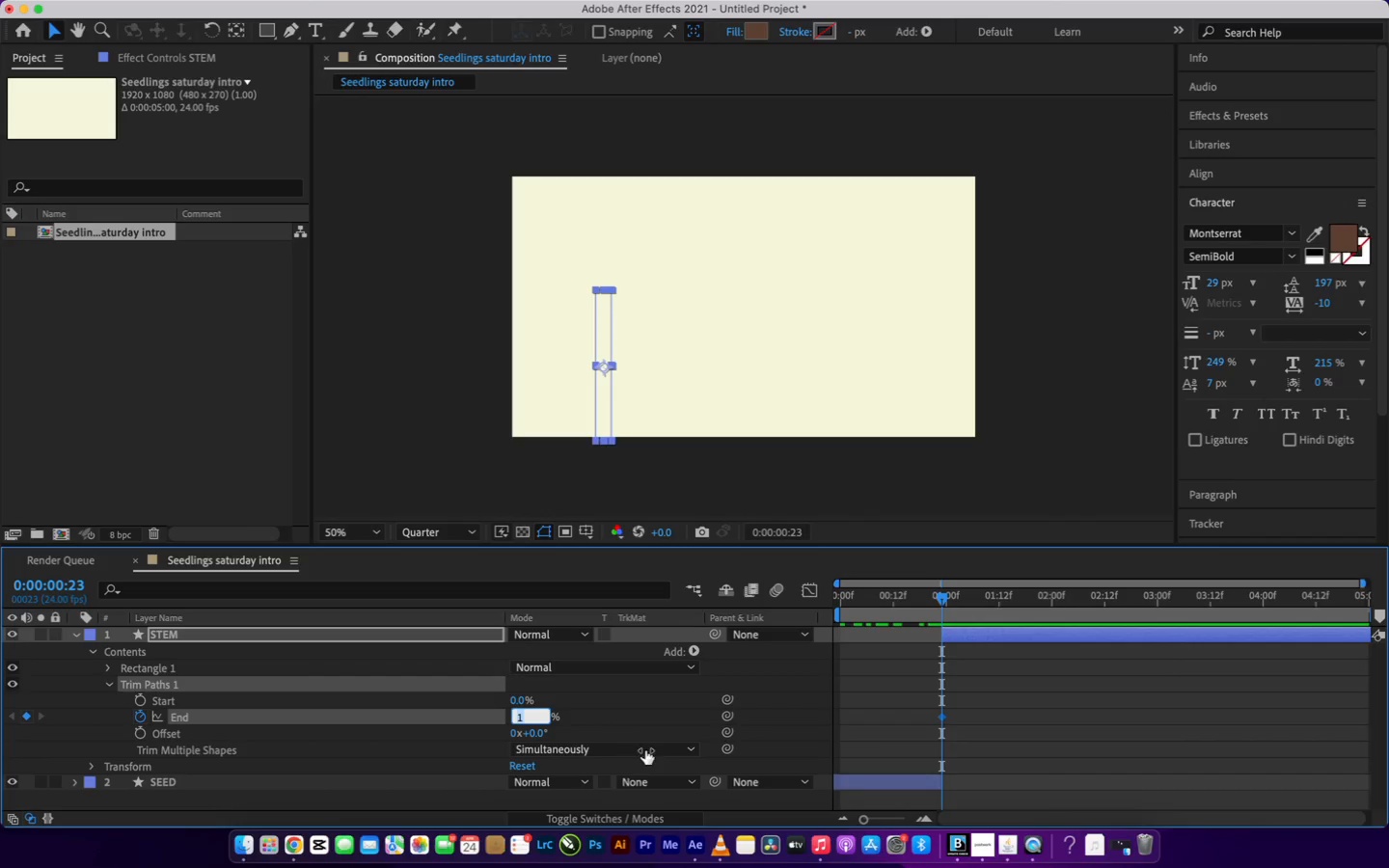 
key(0)
 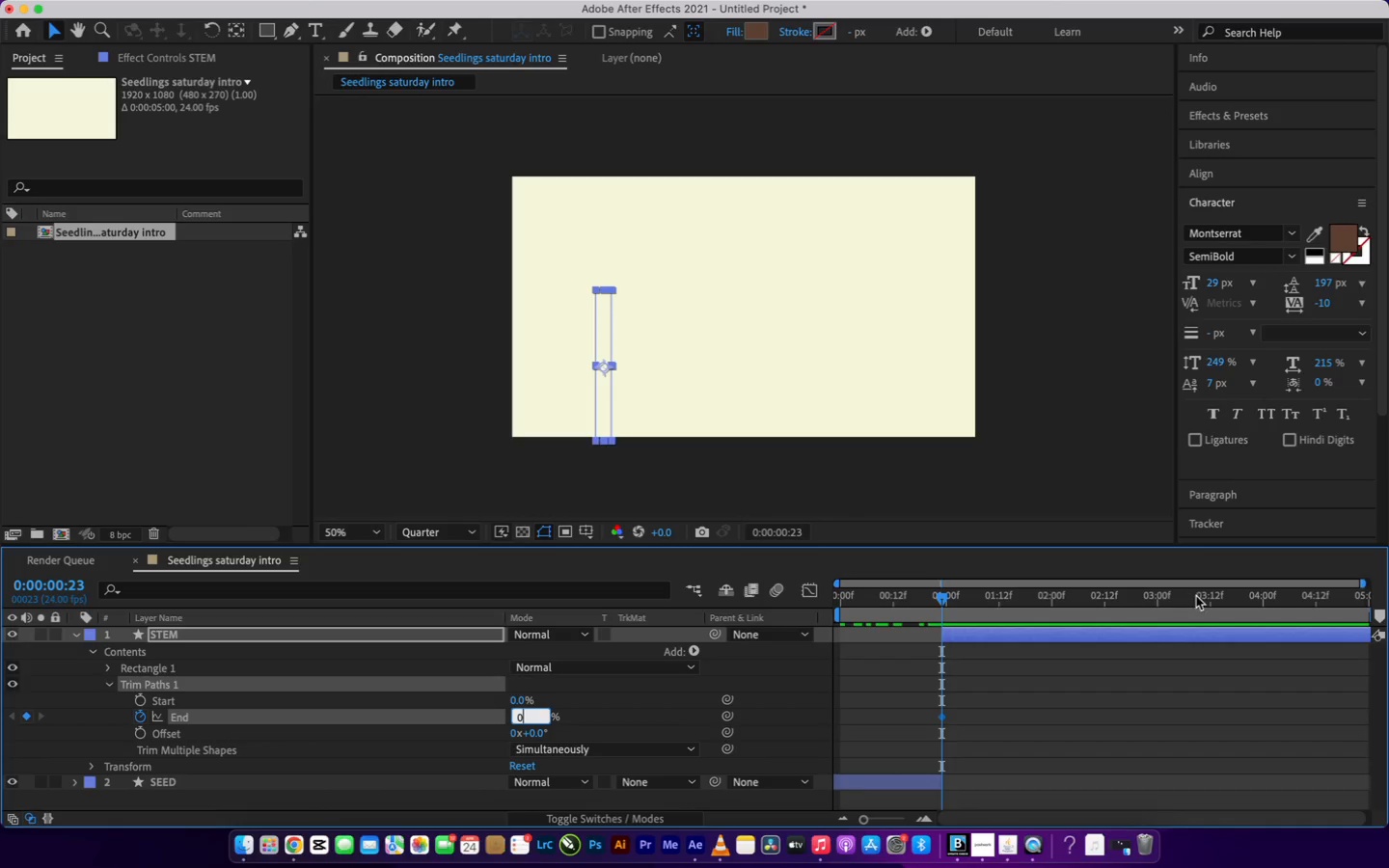 
left_click([1157, 606])
 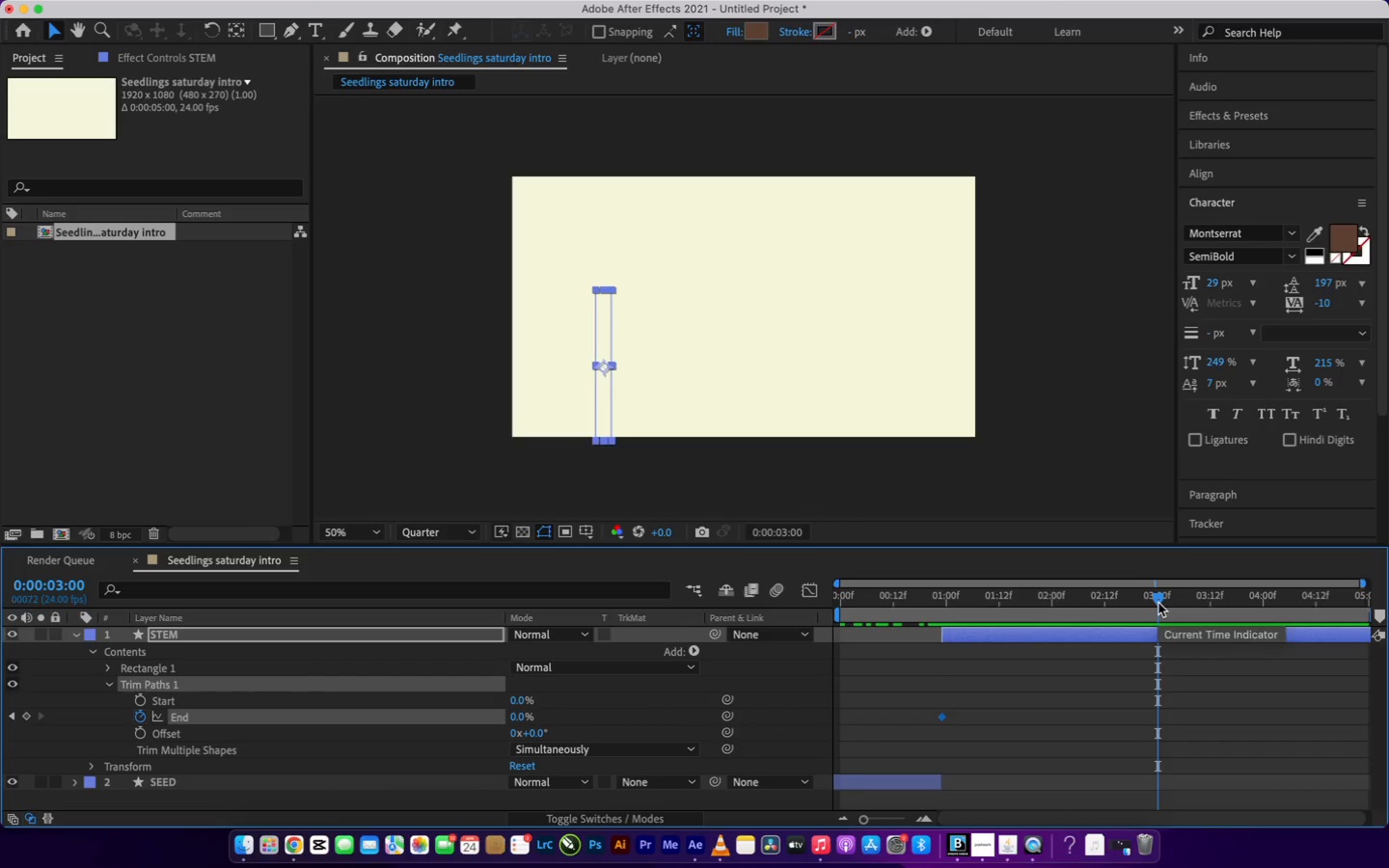 
left_click_drag(start_coordinate=[1158, 603], to_coordinate=[1179, 616])
 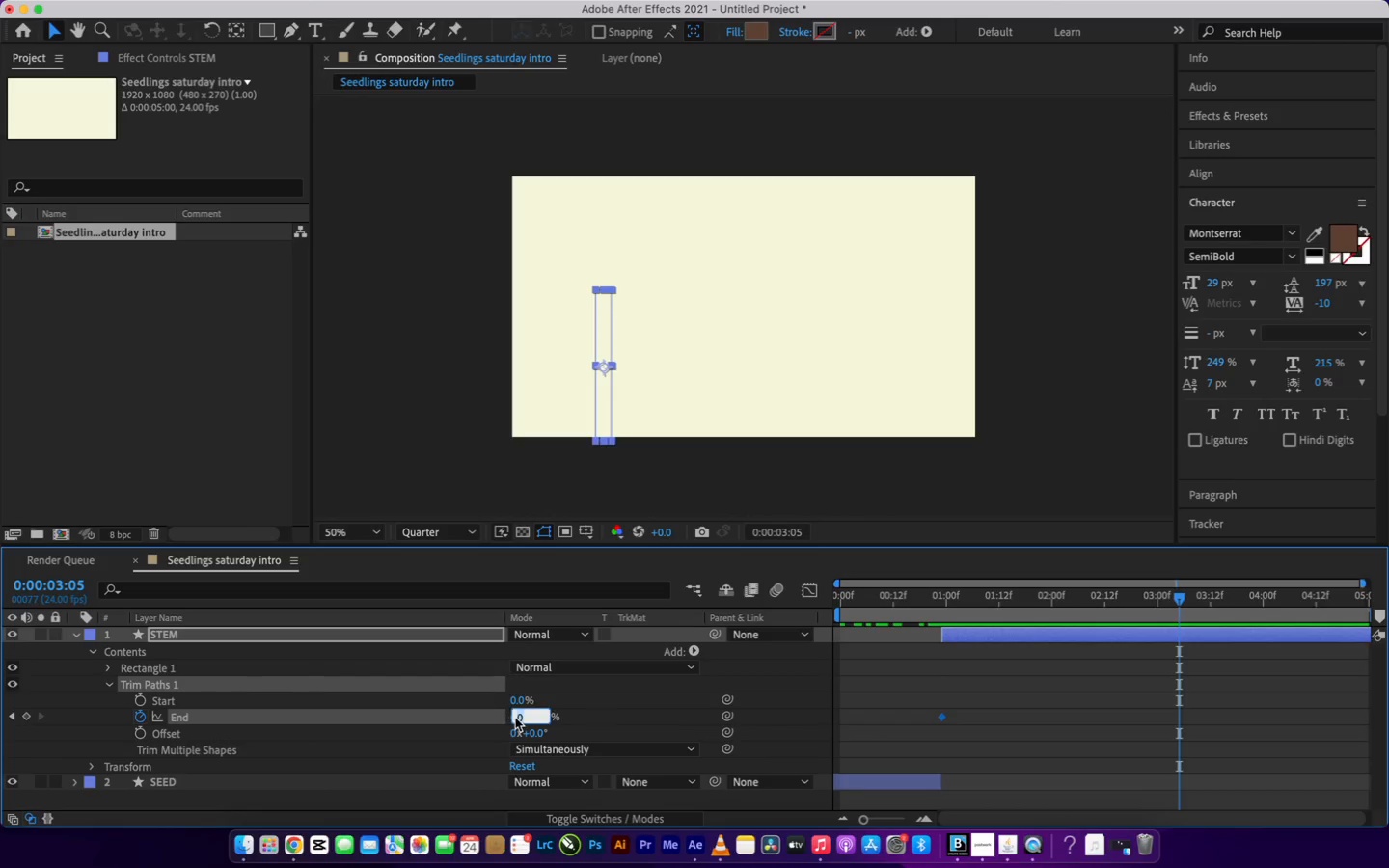 
type(100)
 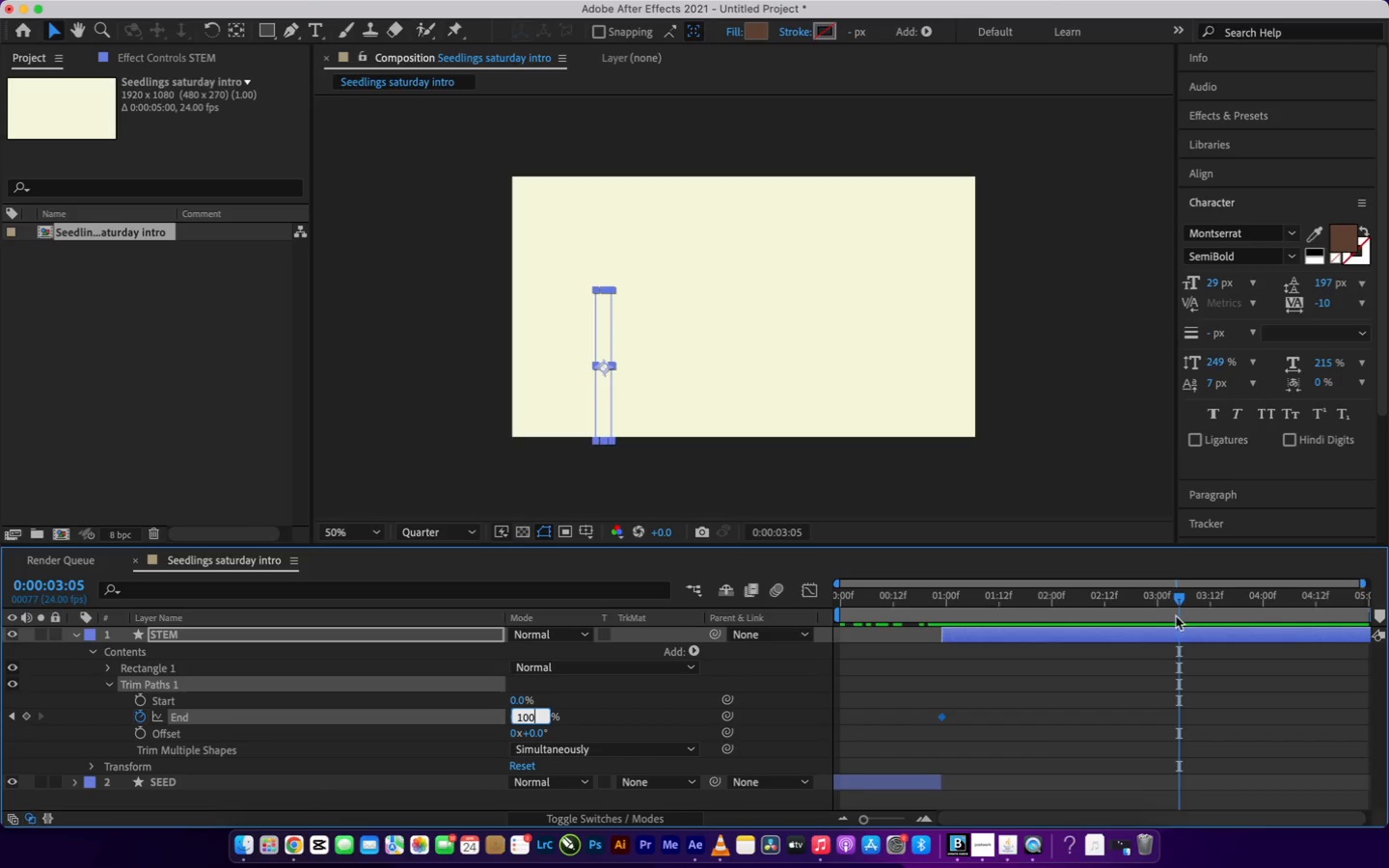 
left_click([1130, 600])
 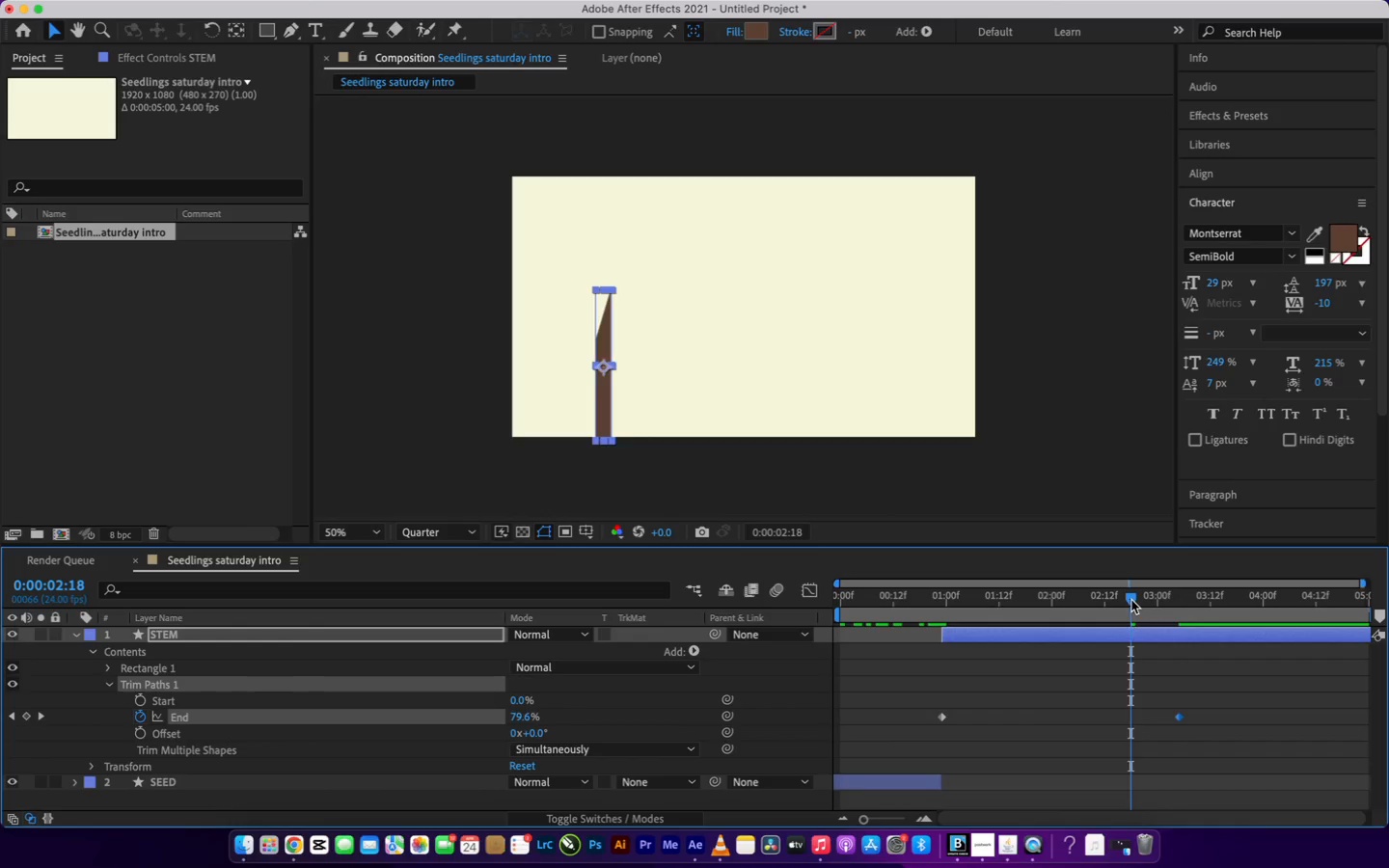 
left_click_drag(start_coordinate=[1130, 600], to_coordinate=[942, 626])
 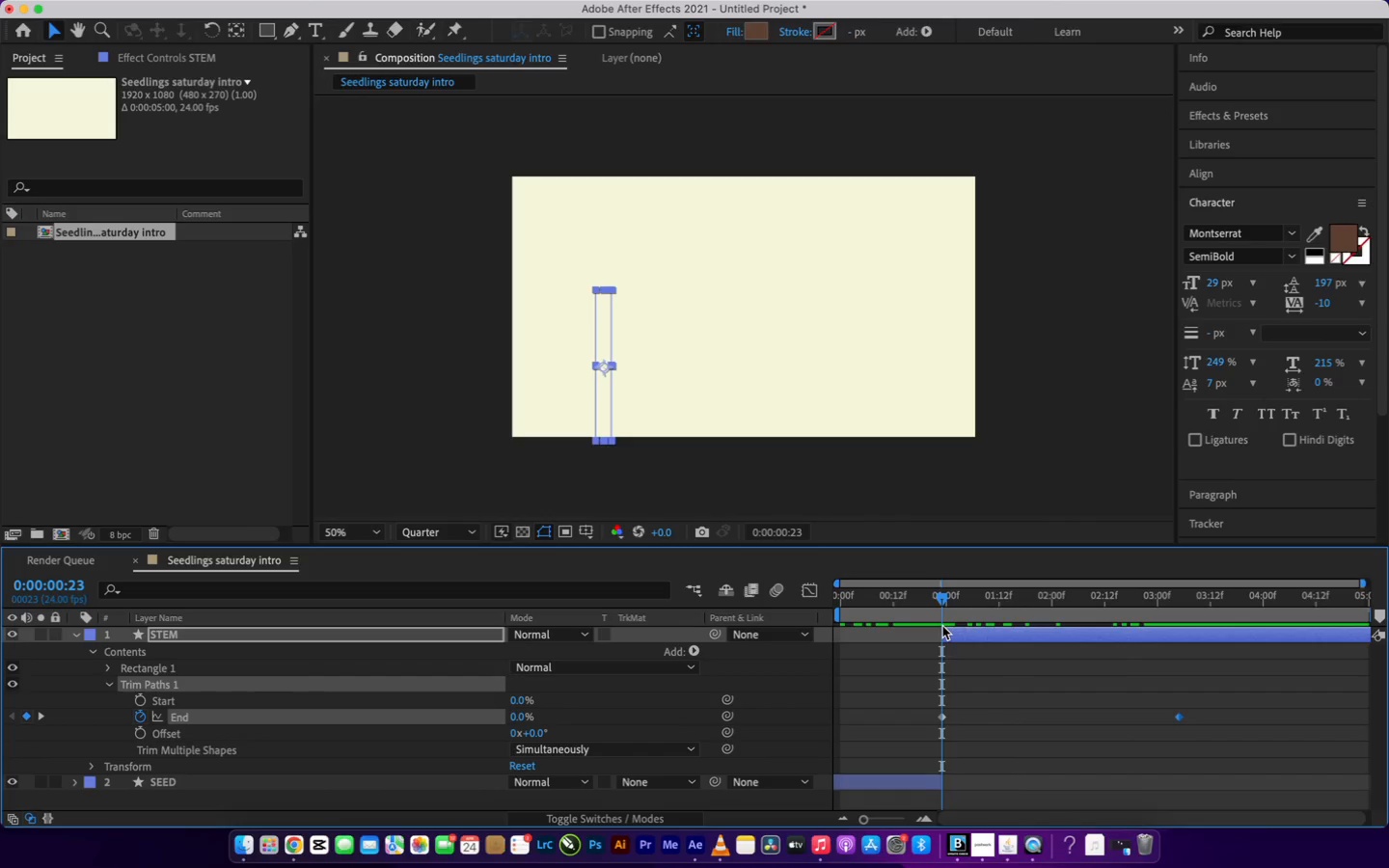 
key(Space)
 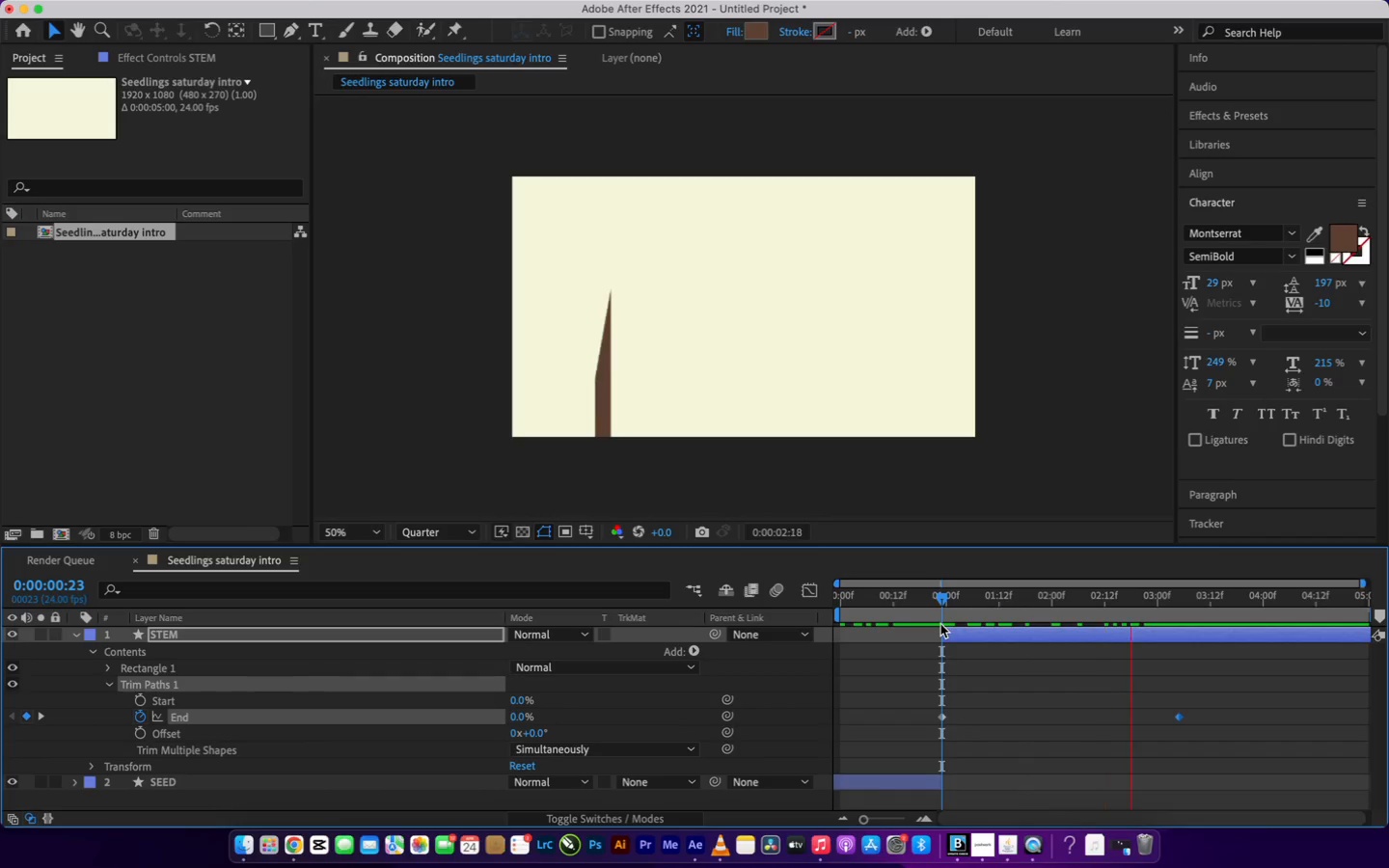 
key(Space)
 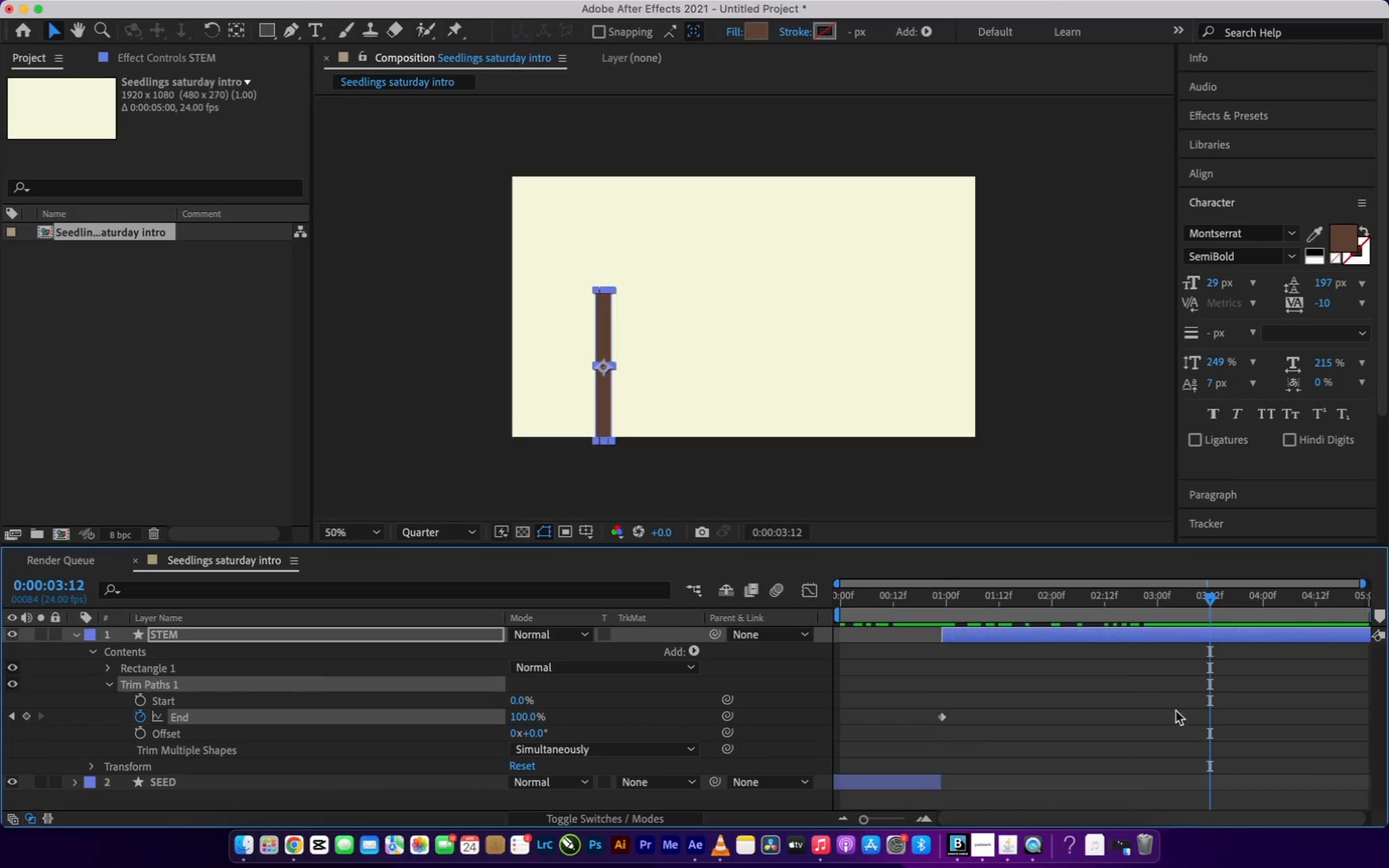 
left_click_drag(start_coordinate=[1181, 718], to_coordinate=[1049, 716])
 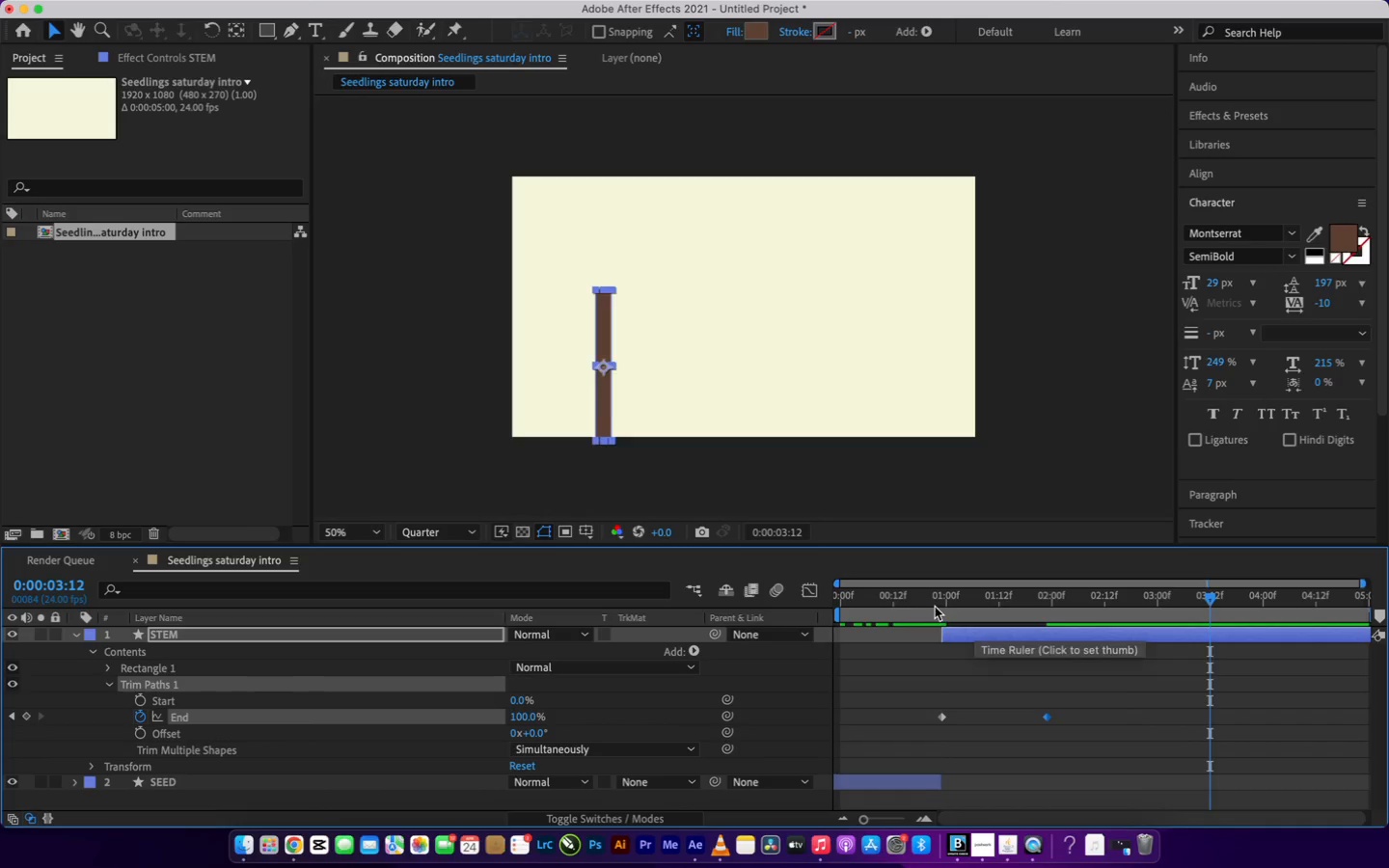 
left_click([935, 606])
 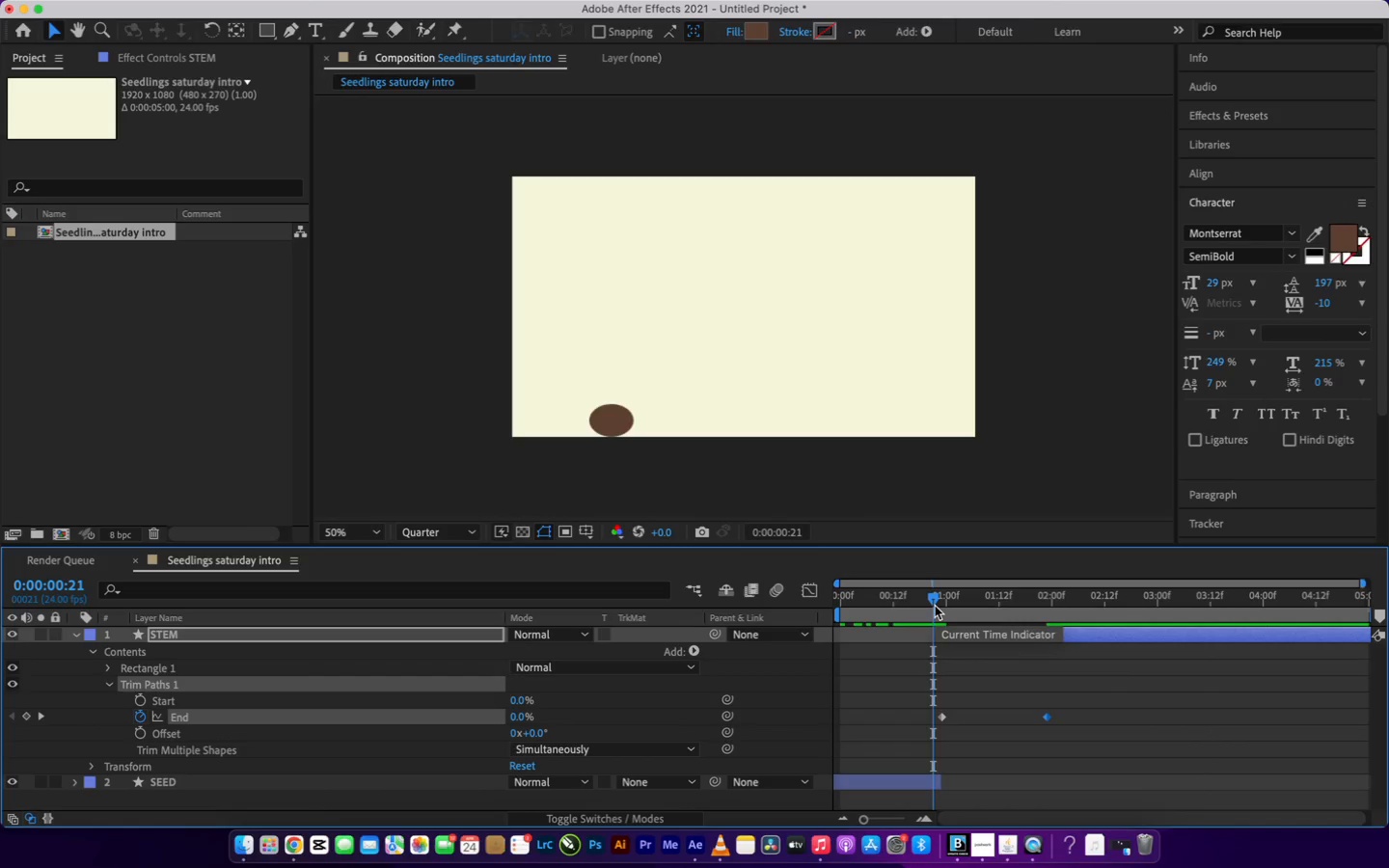 
key(Space)
 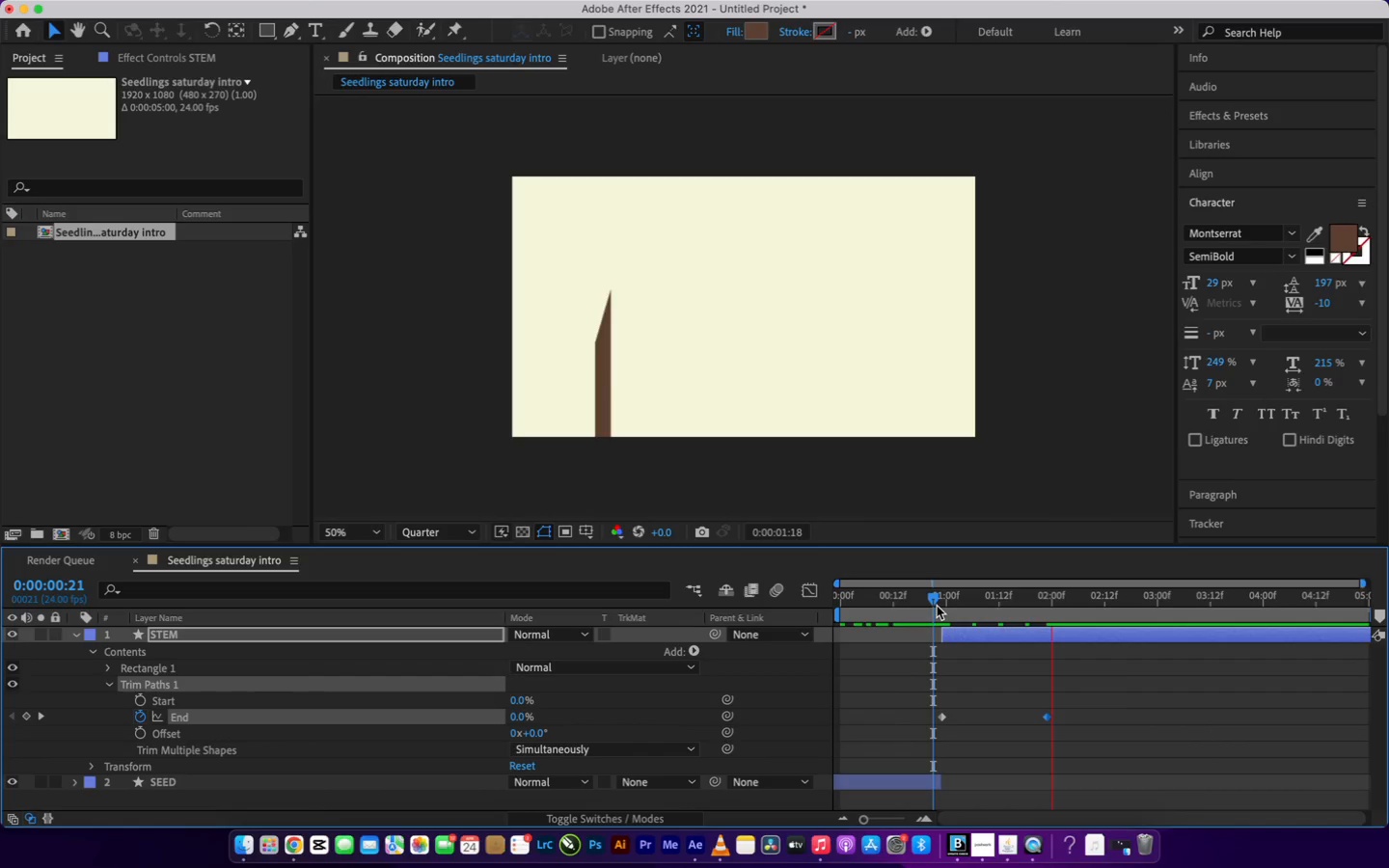 
key(Space)
 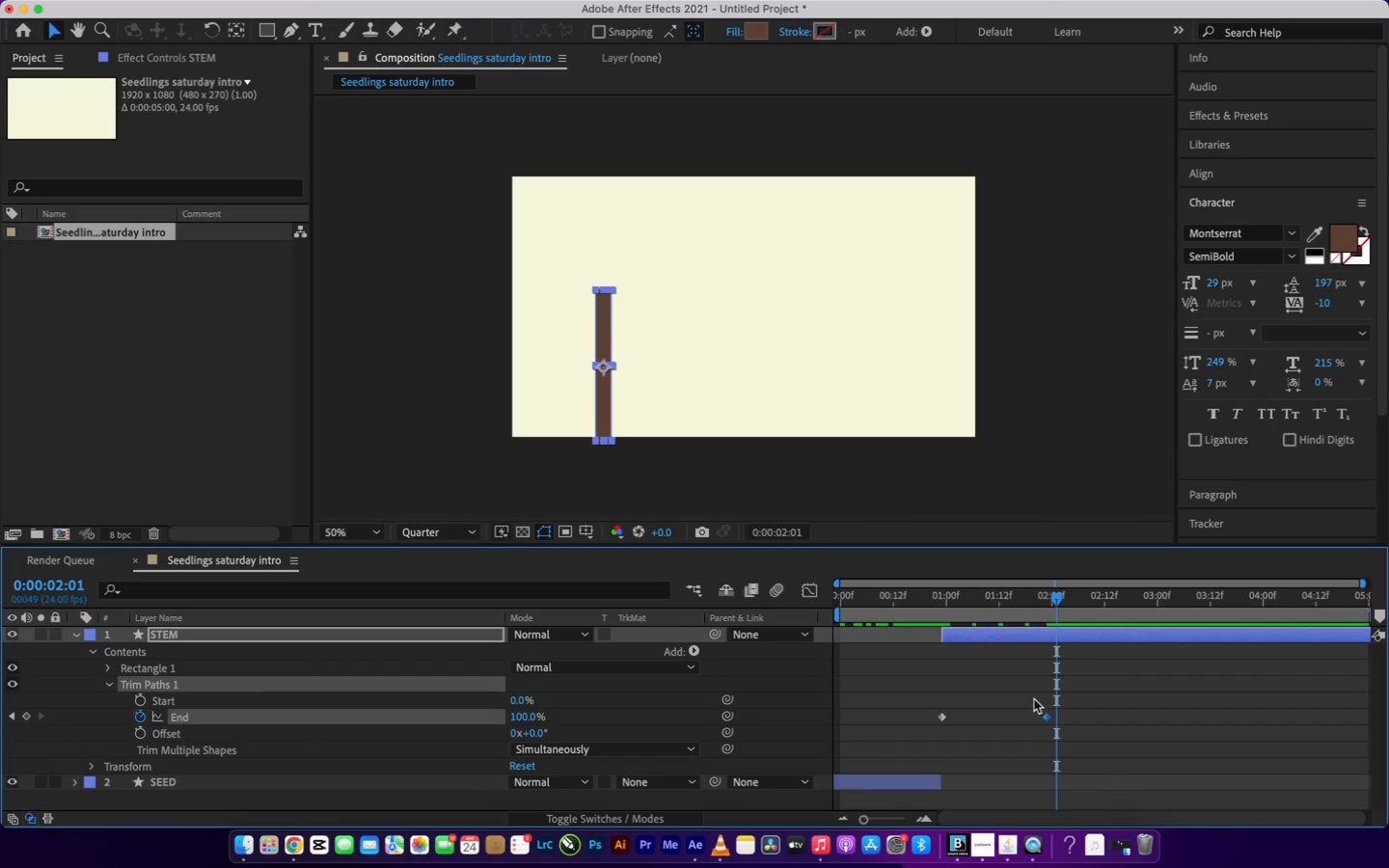 
left_click_drag(start_coordinate=[1048, 719], to_coordinate=[1055, 719])
 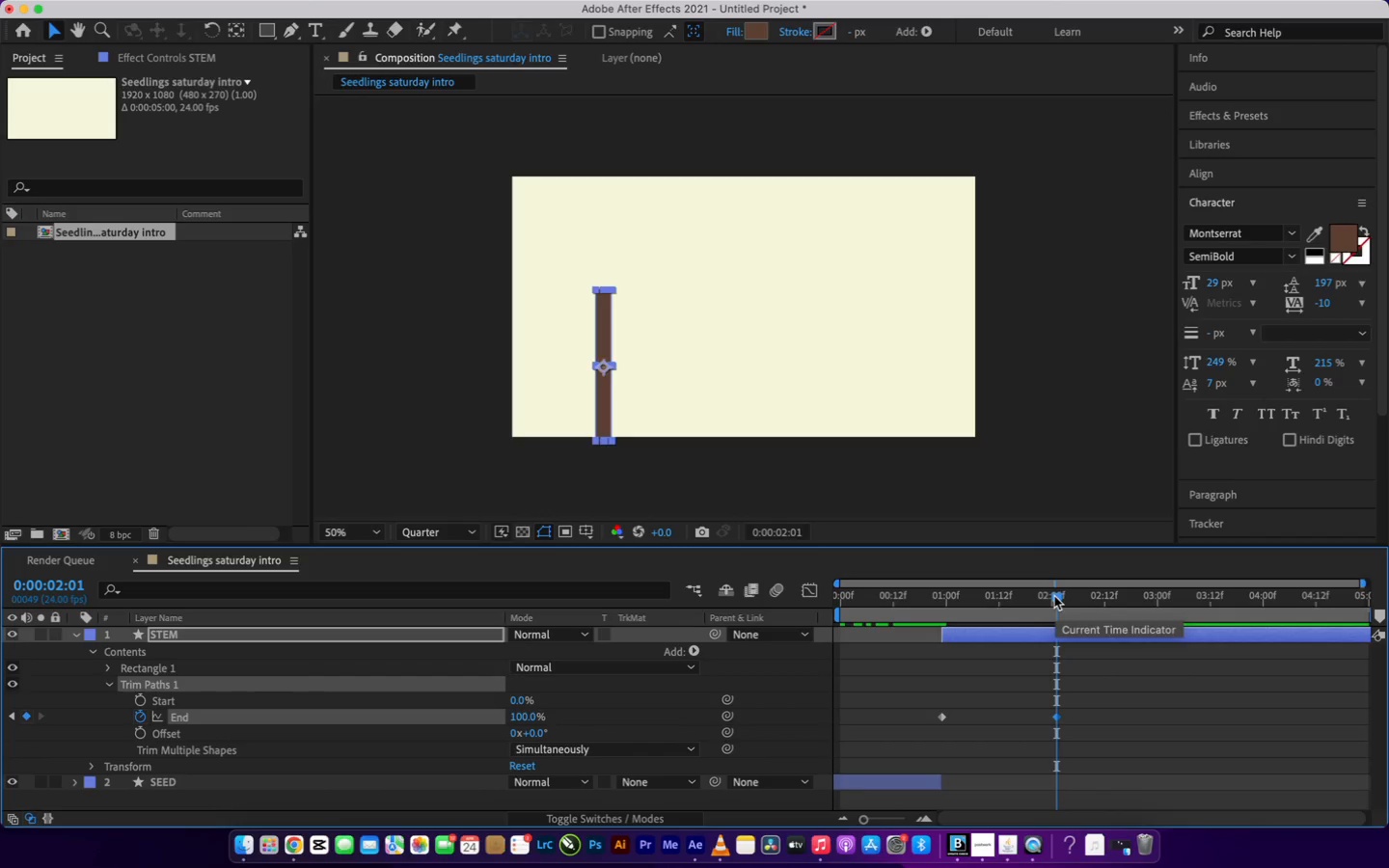 
left_click_drag(start_coordinate=[1054, 596], to_coordinate=[940, 624])
 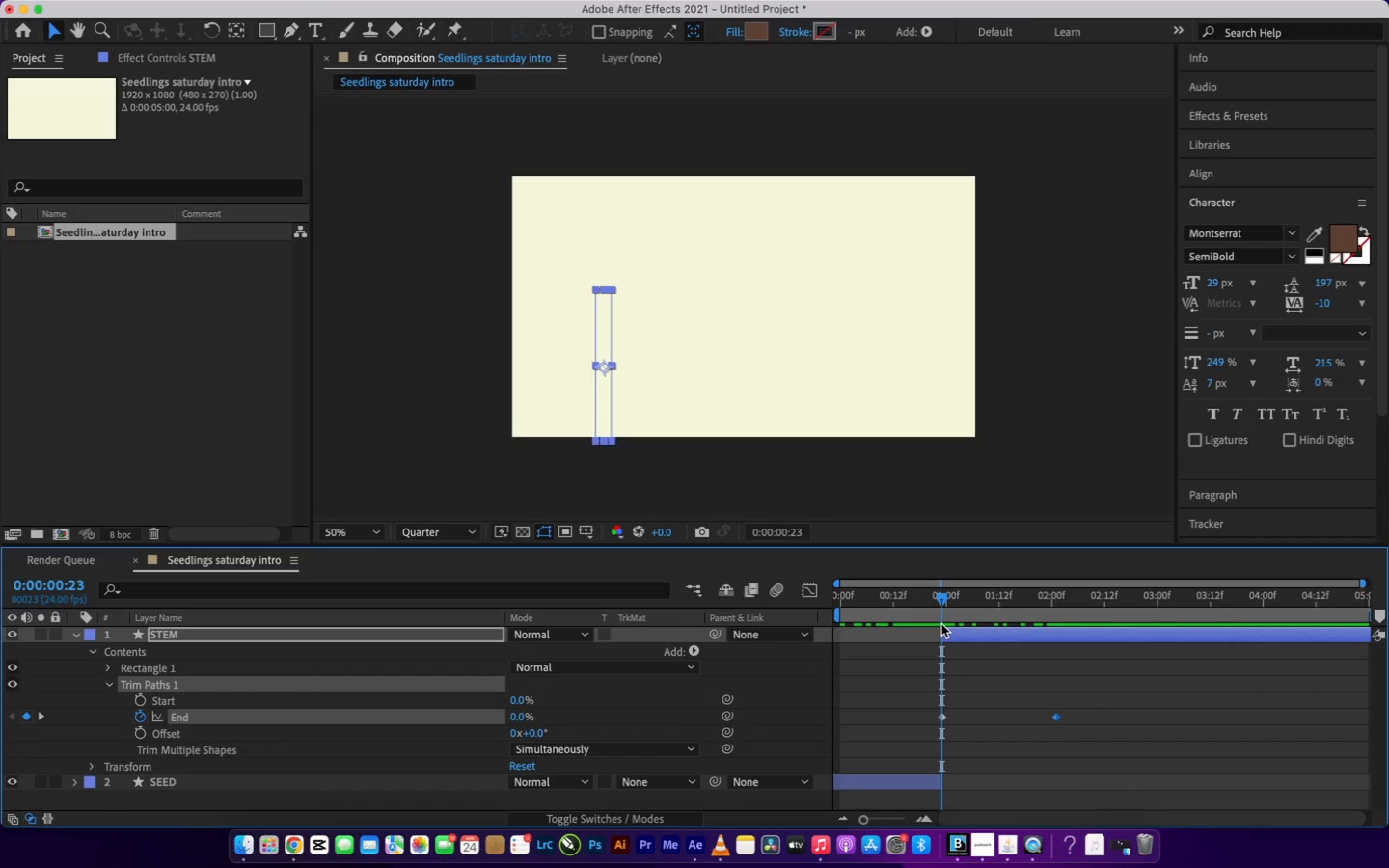 
key(Space)
 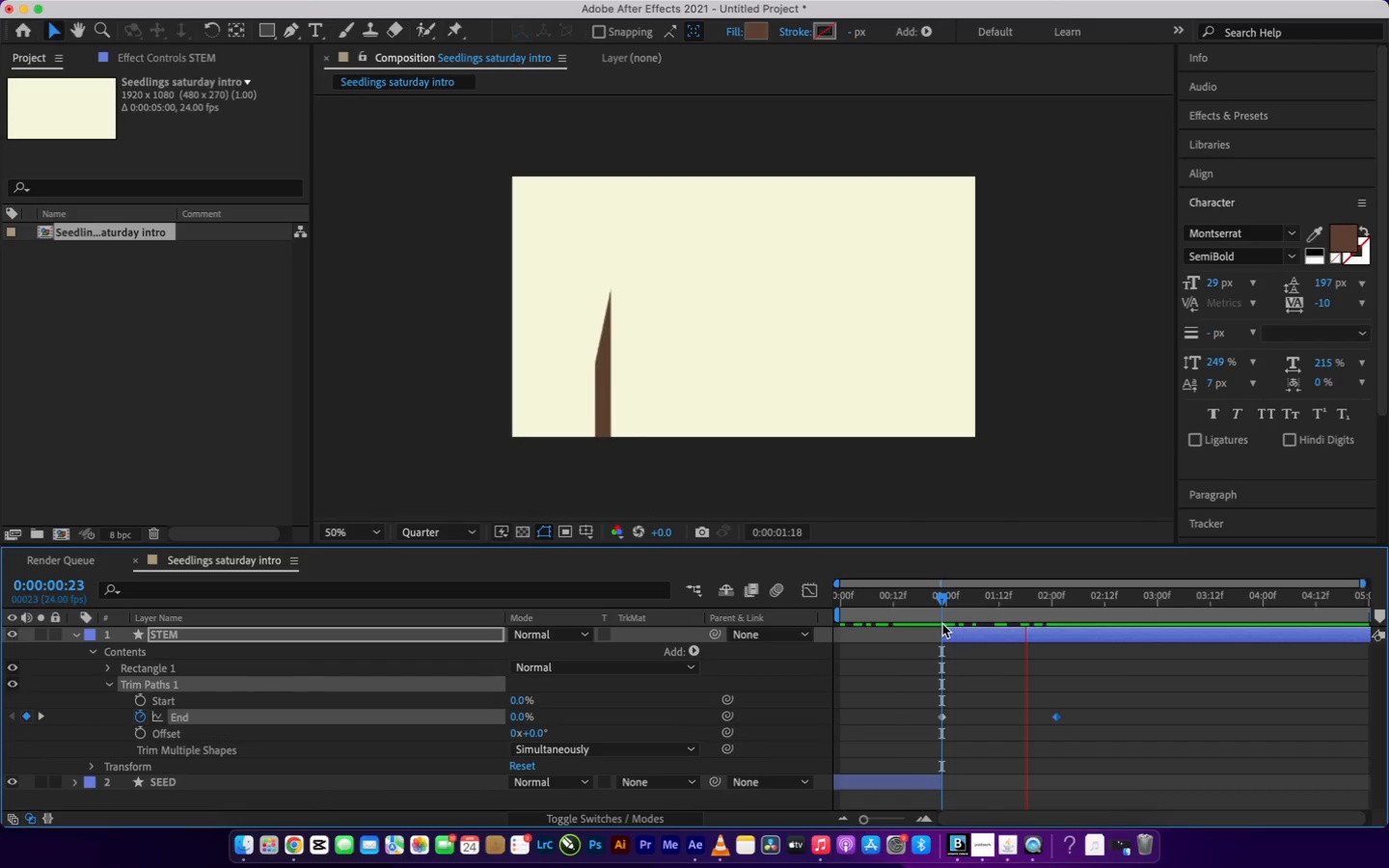 
key(Space)
 